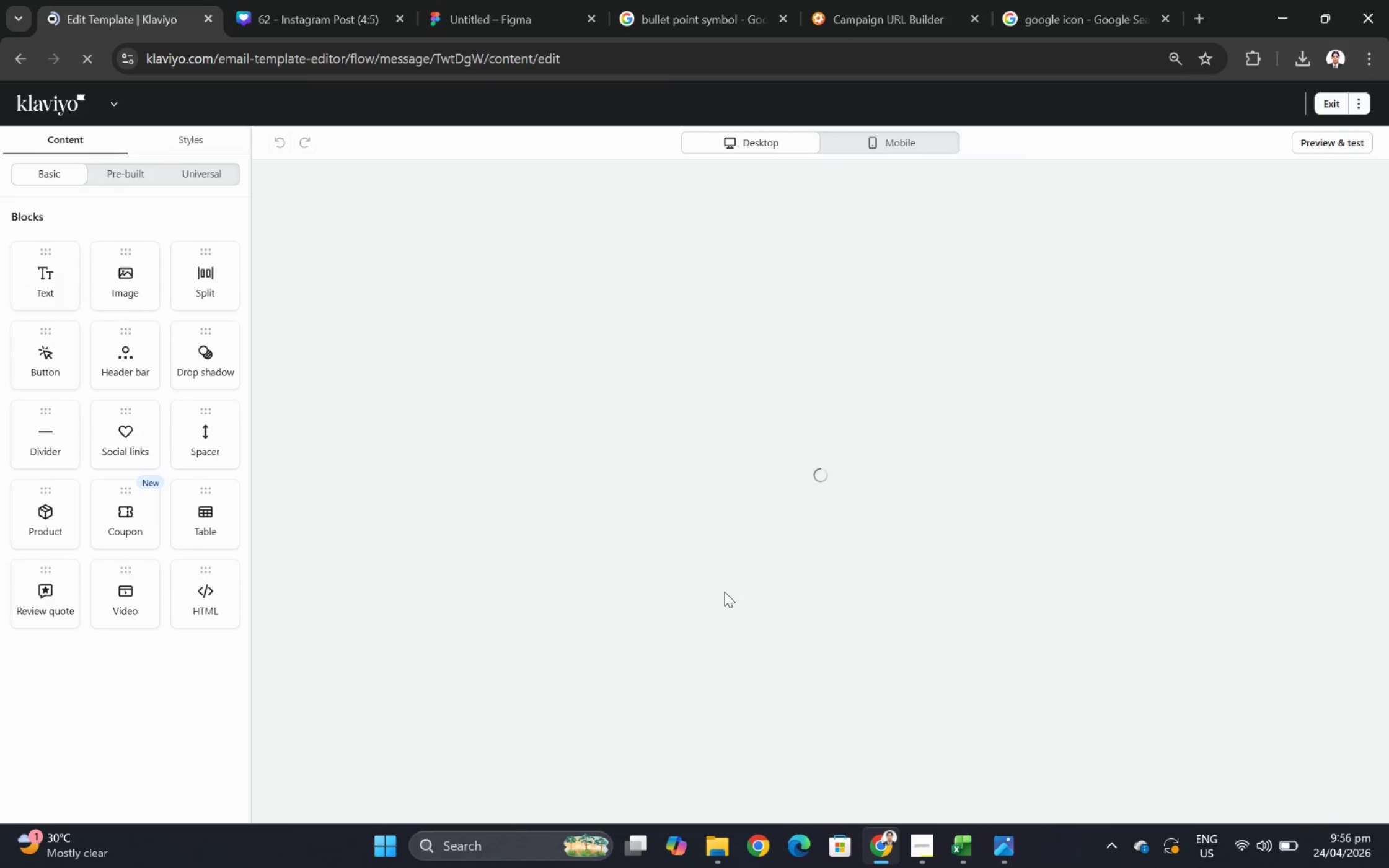 
scroll: coordinate [1165, 587], scroll_direction: down, amount: 10.0
 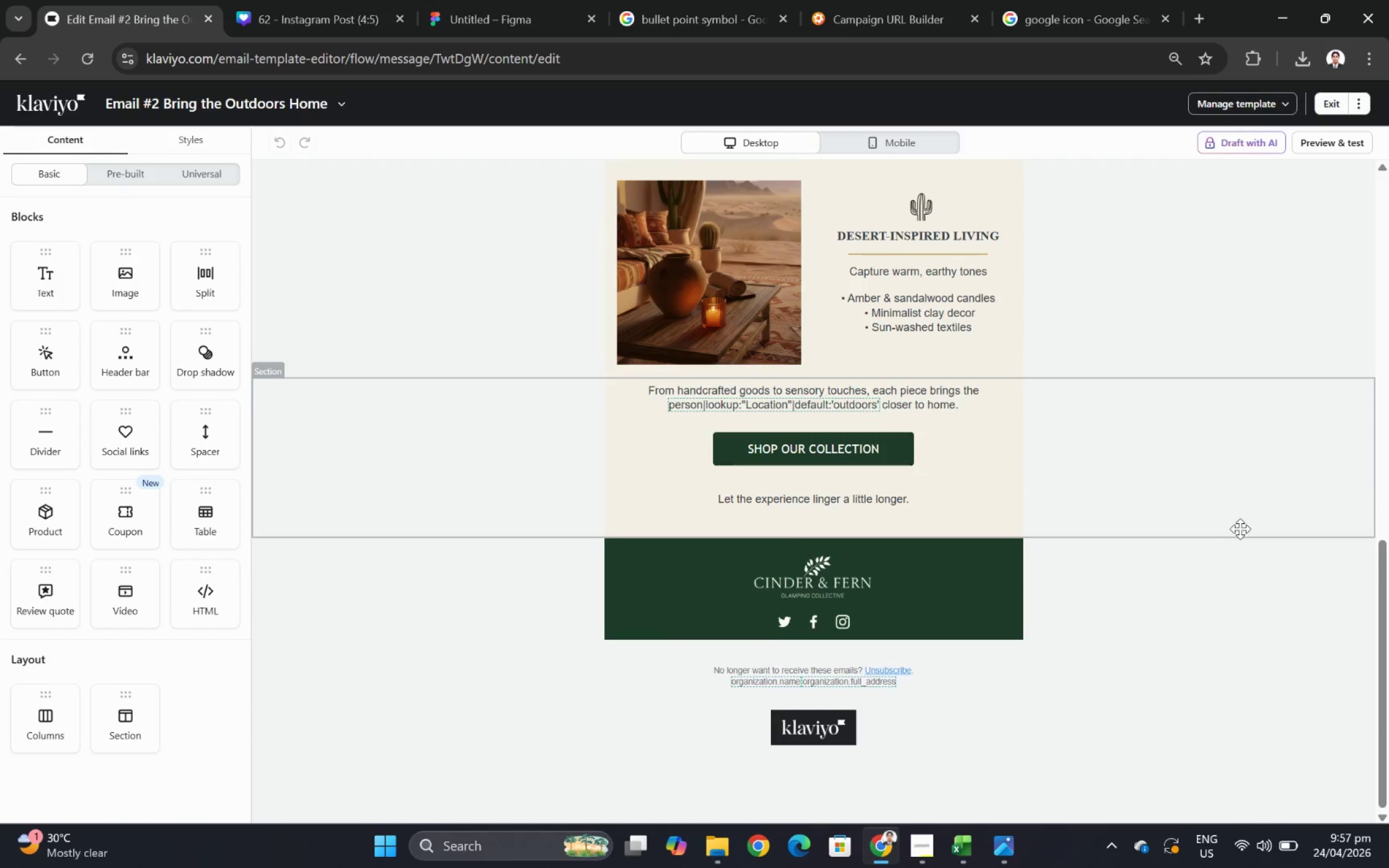 
scroll: coordinate [1240, 528], scroll_direction: up, amount: 3.0
 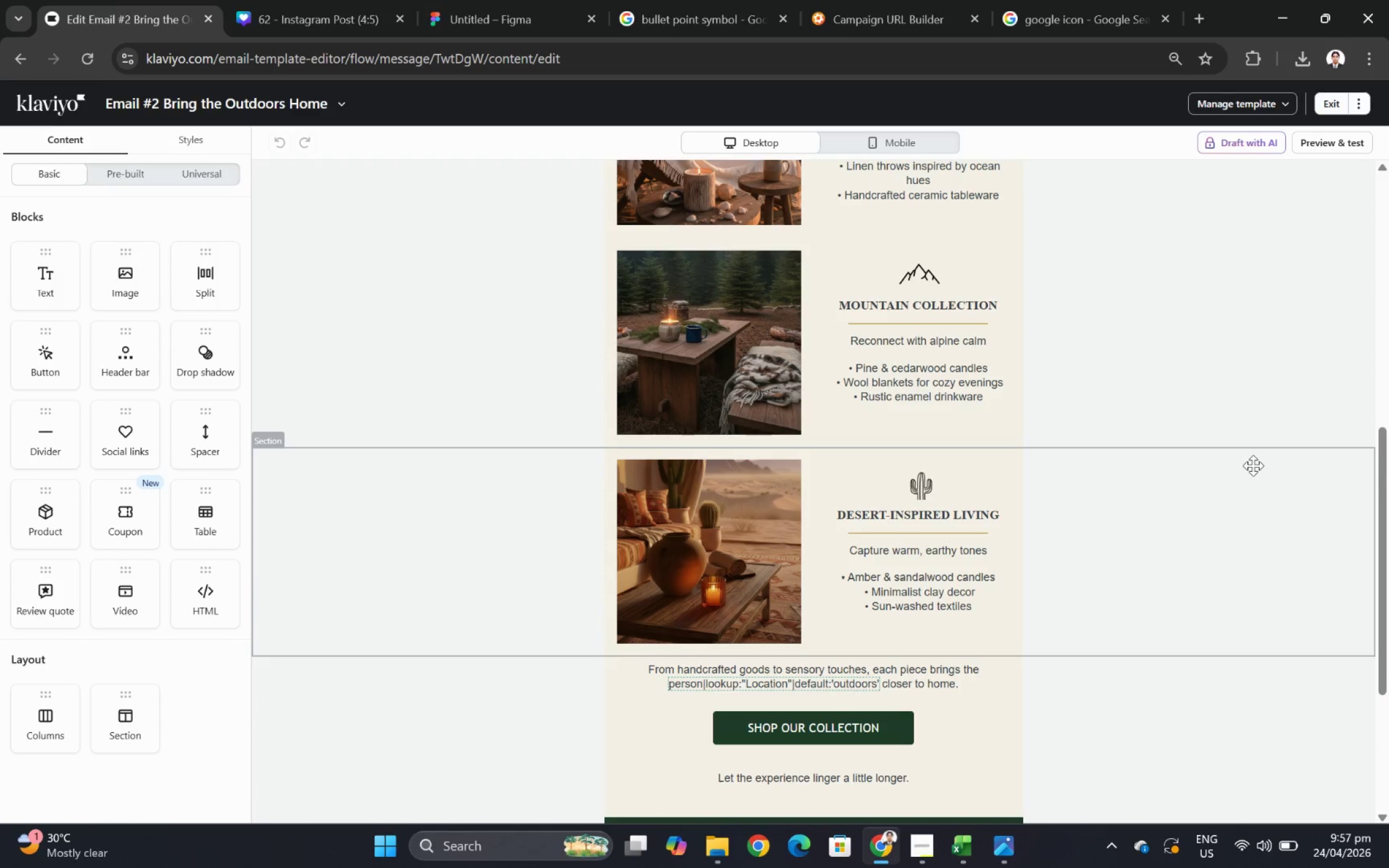 
scroll: coordinate [1231, 527], scroll_direction: down, amount: 1.0
 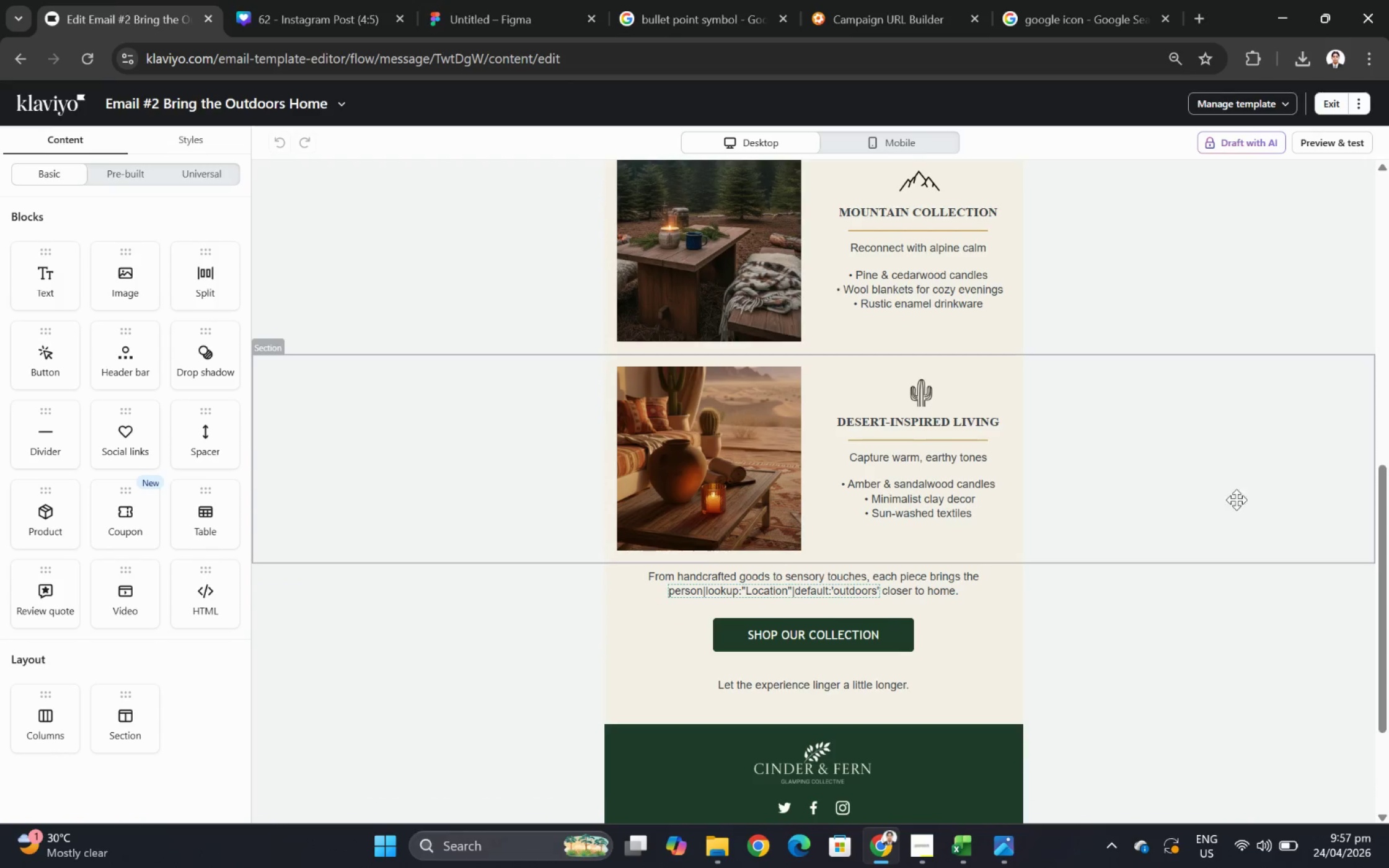 
scroll: coordinate [1217, 488], scroll_direction: up, amount: 7.0
 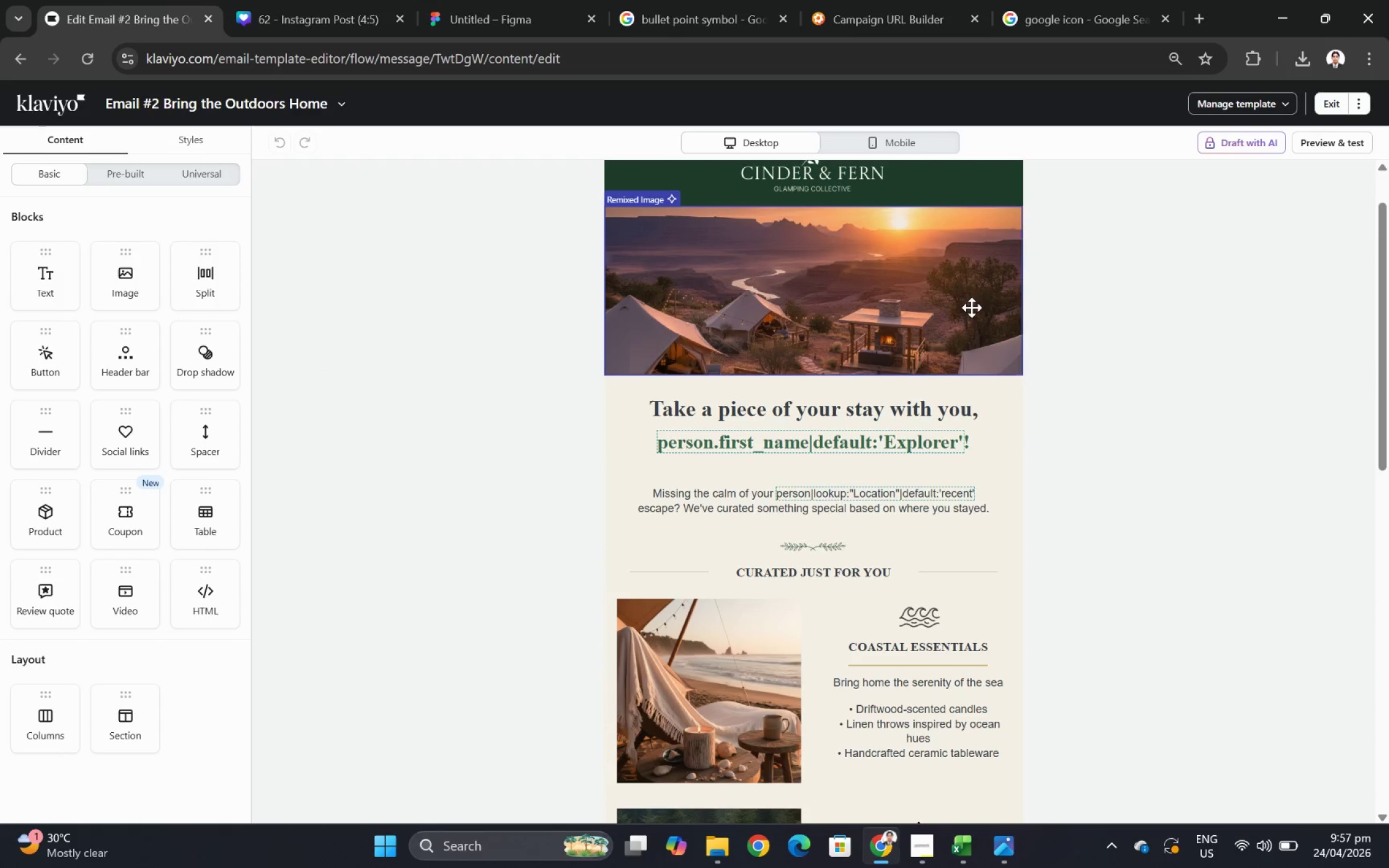 
left_click([972, 307])
 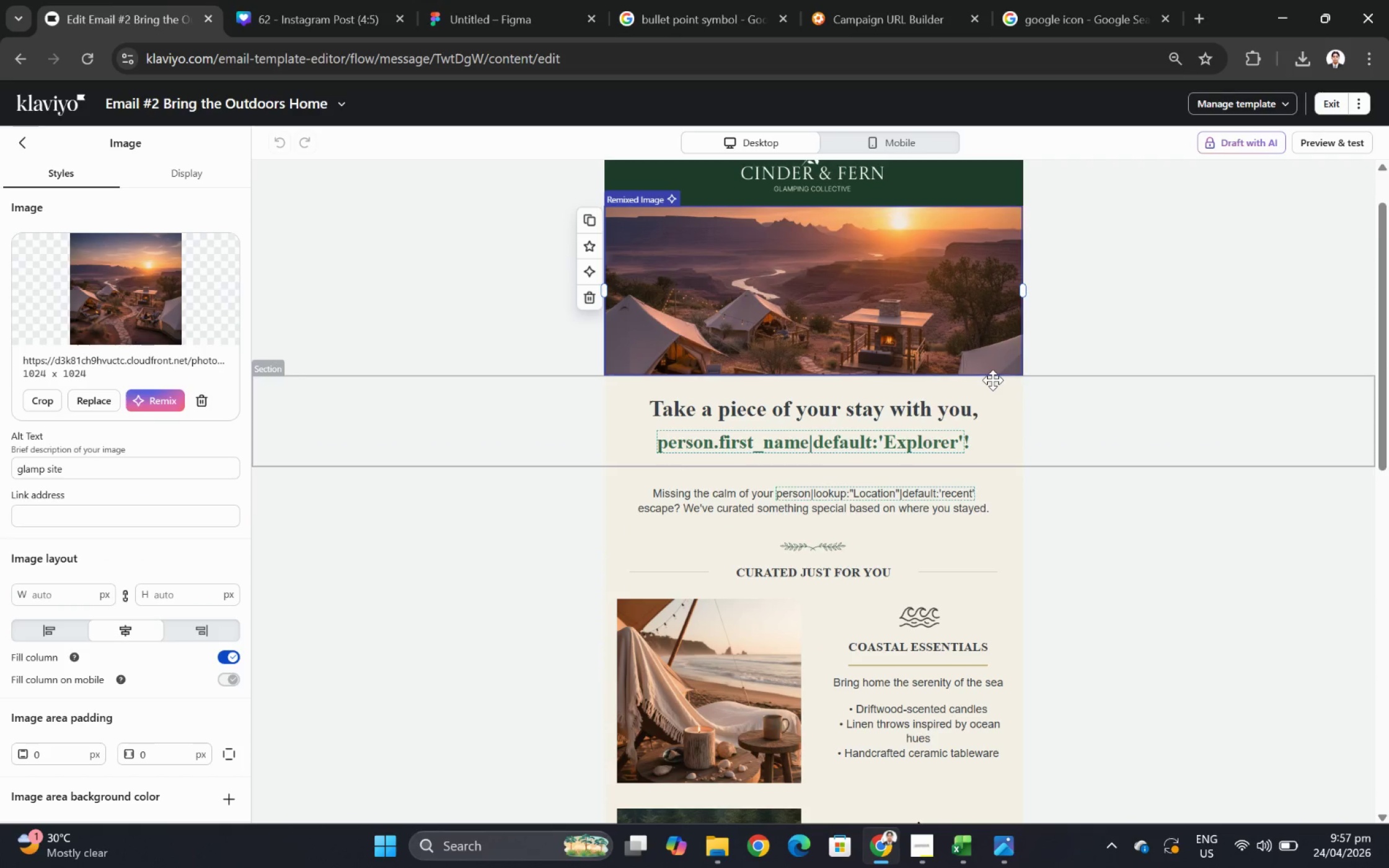 
mouse_move([983, 362])
 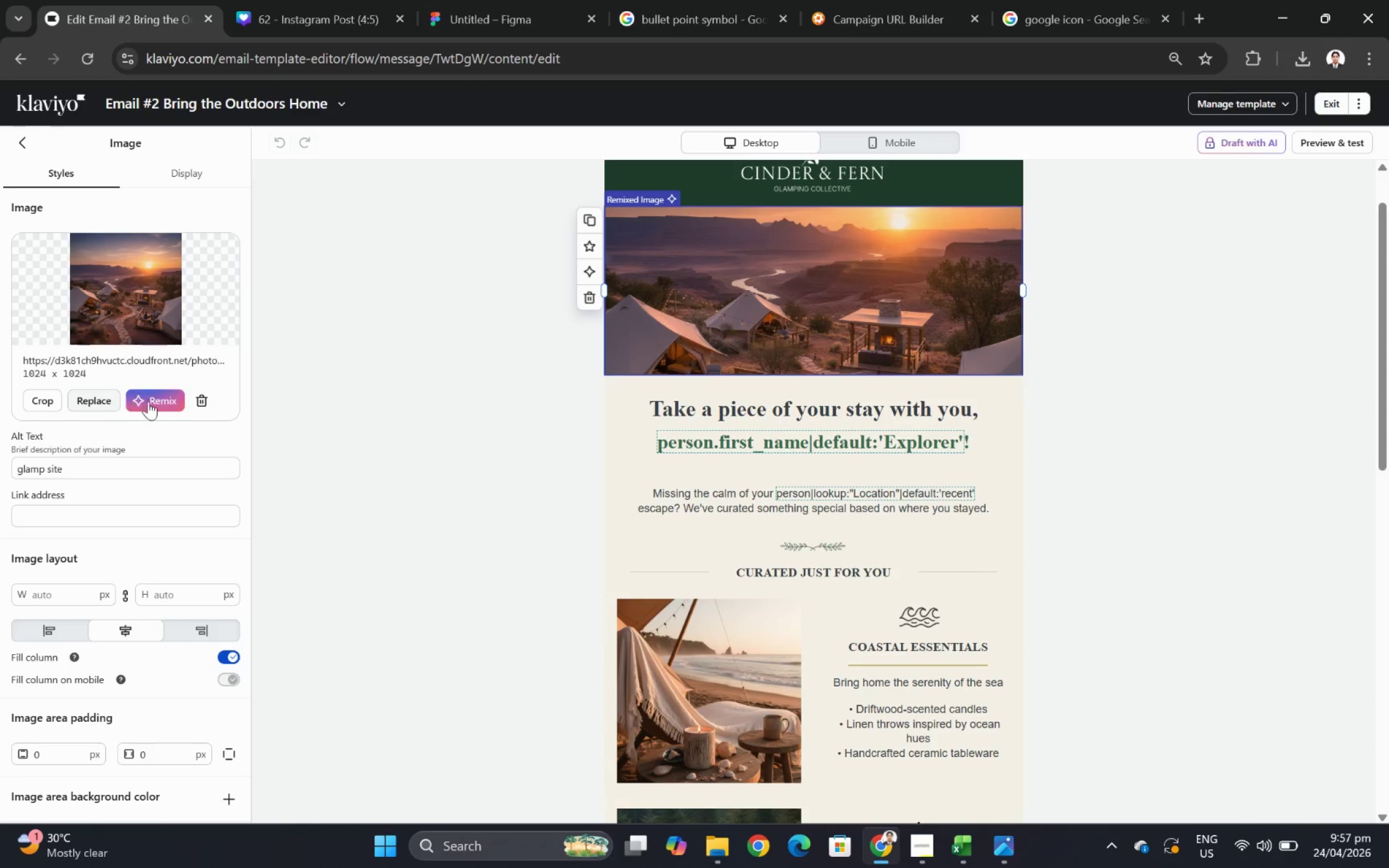 
left_click([159, 401])
 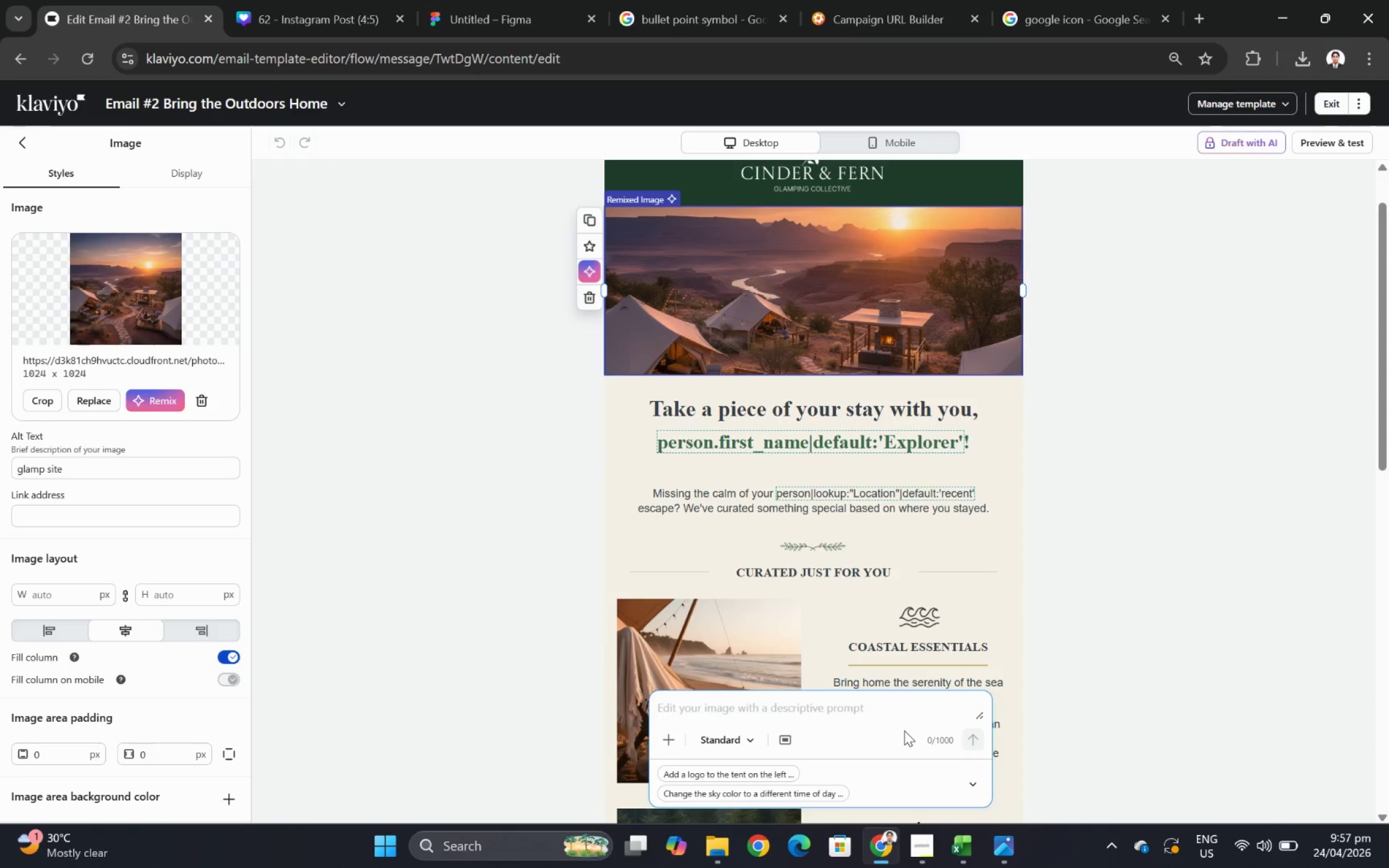 
wait(13.06)
 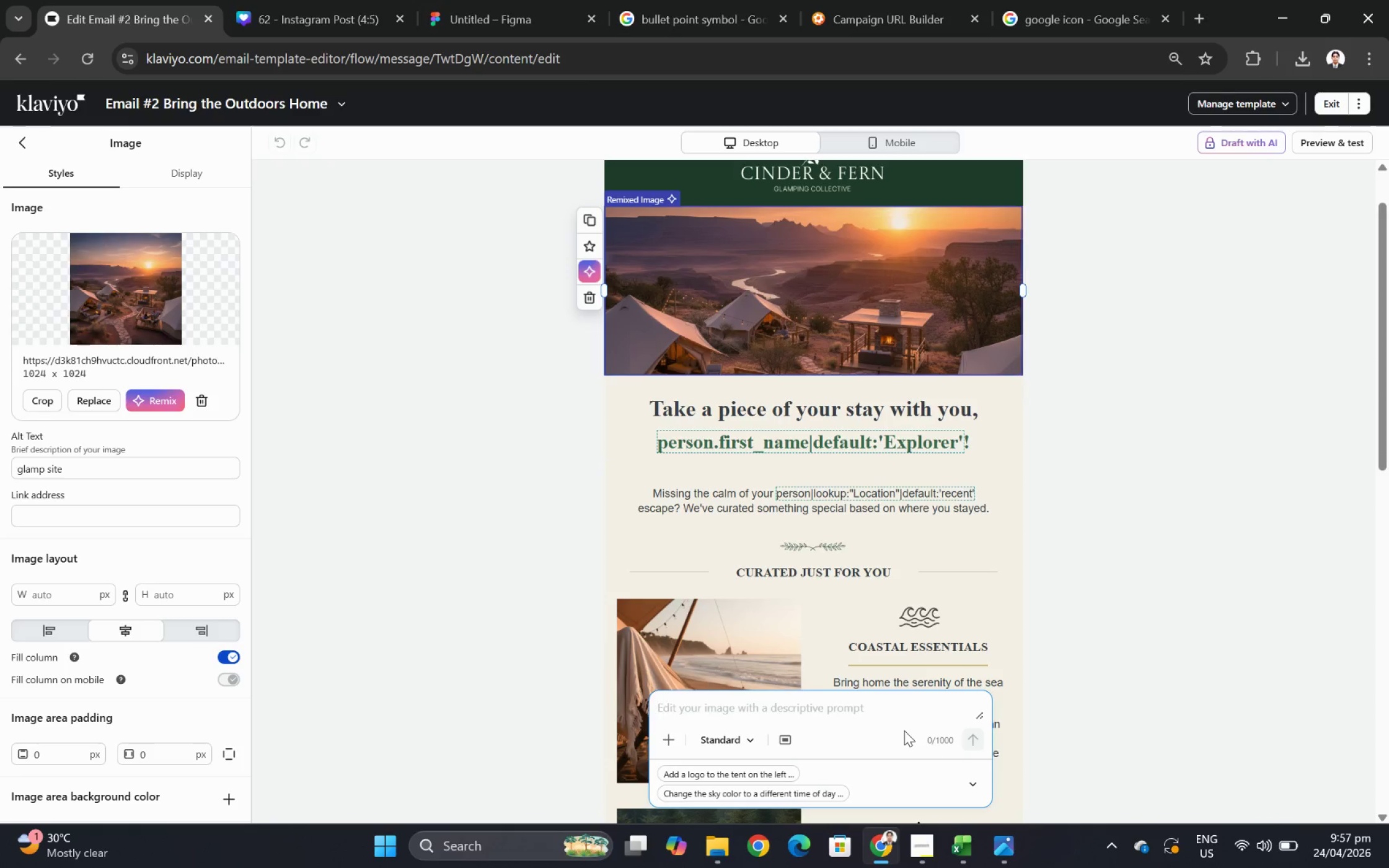 
type(a lucsury gmaping )
 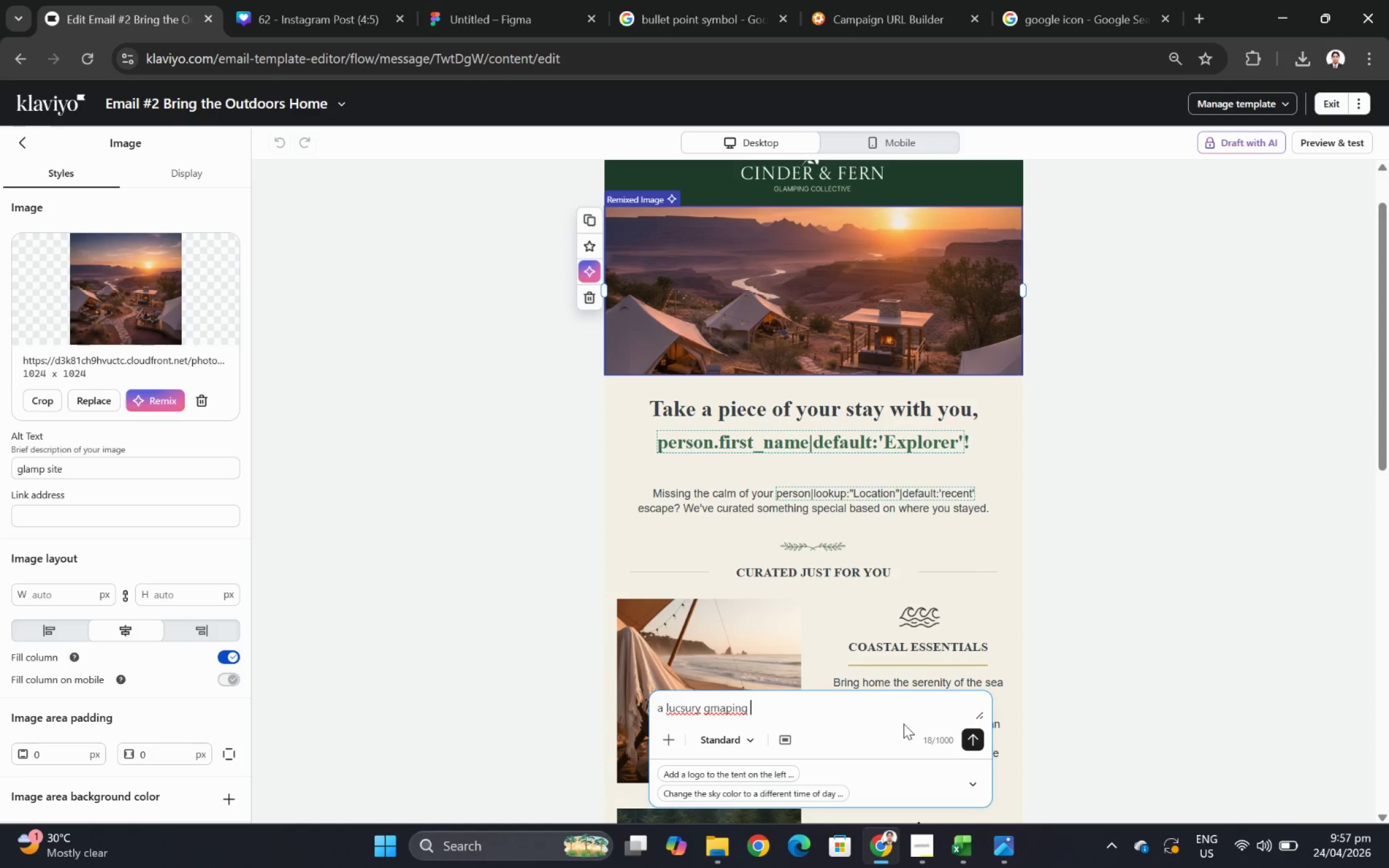 
type(lifestyll)
key(Backspace)
type(e )
 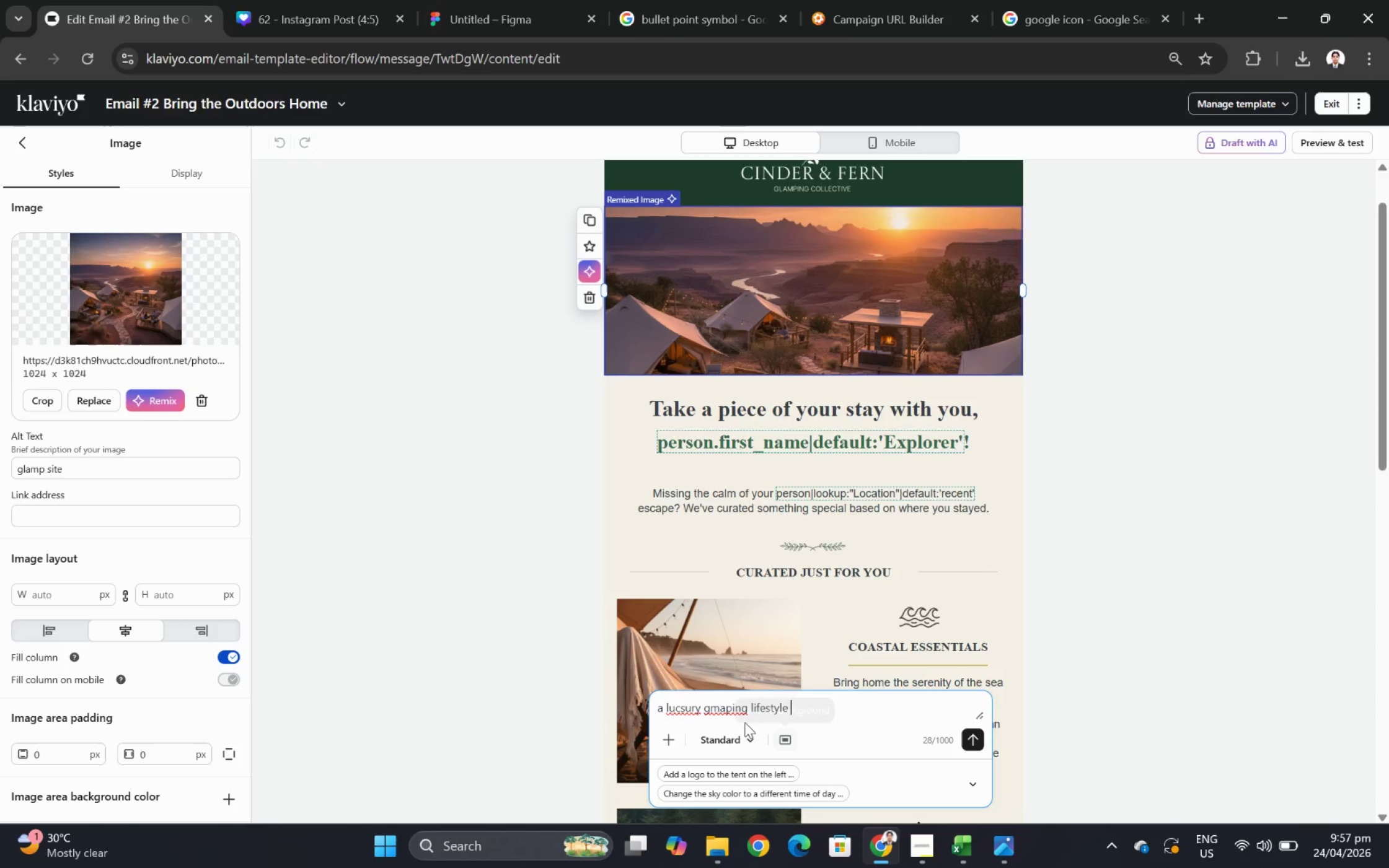 
right_click([676, 706])
 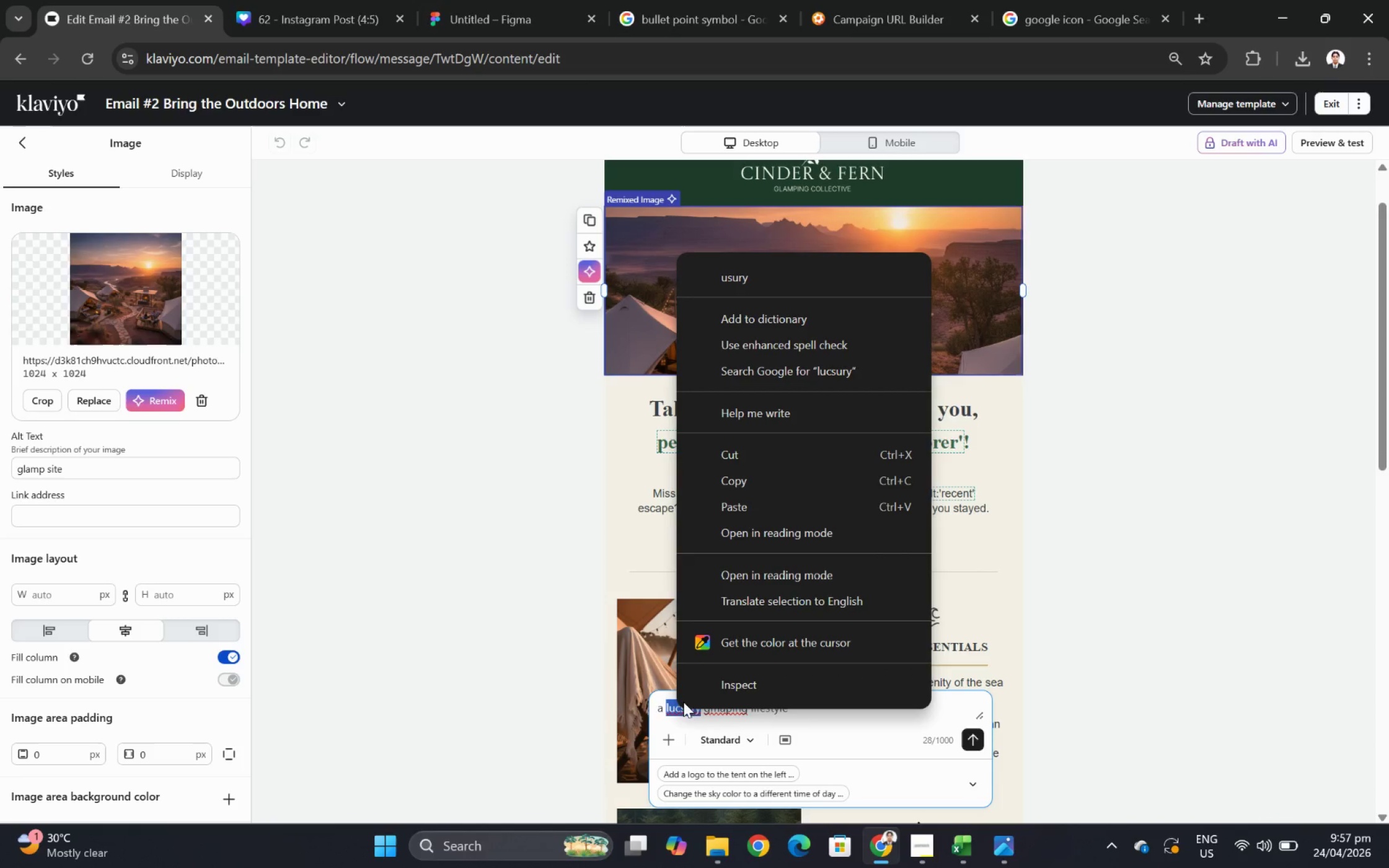 
left_click([674, 726])
 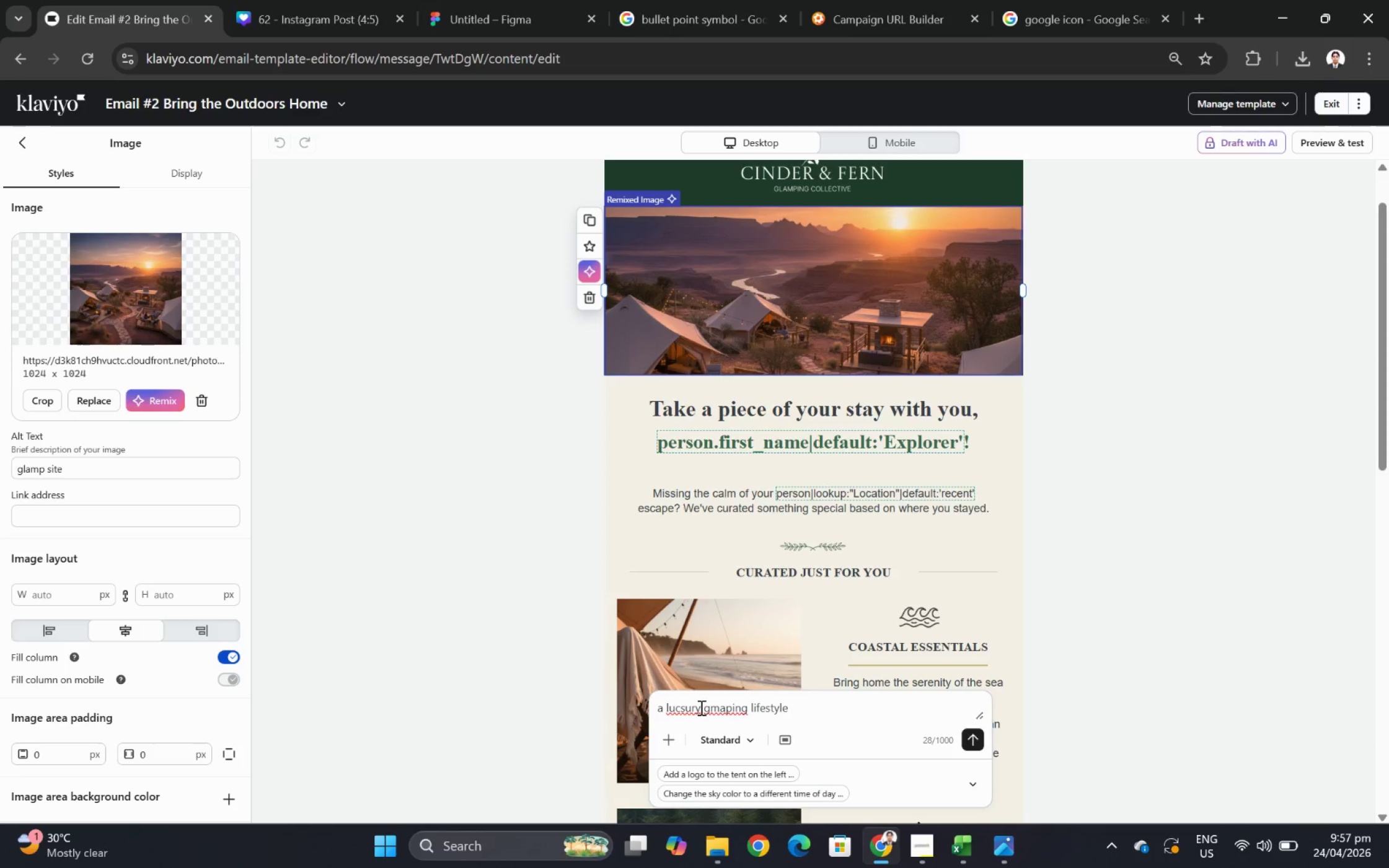 
left_click_drag(start_coordinate=[700, 707], to_coordinate=[675, 701])
 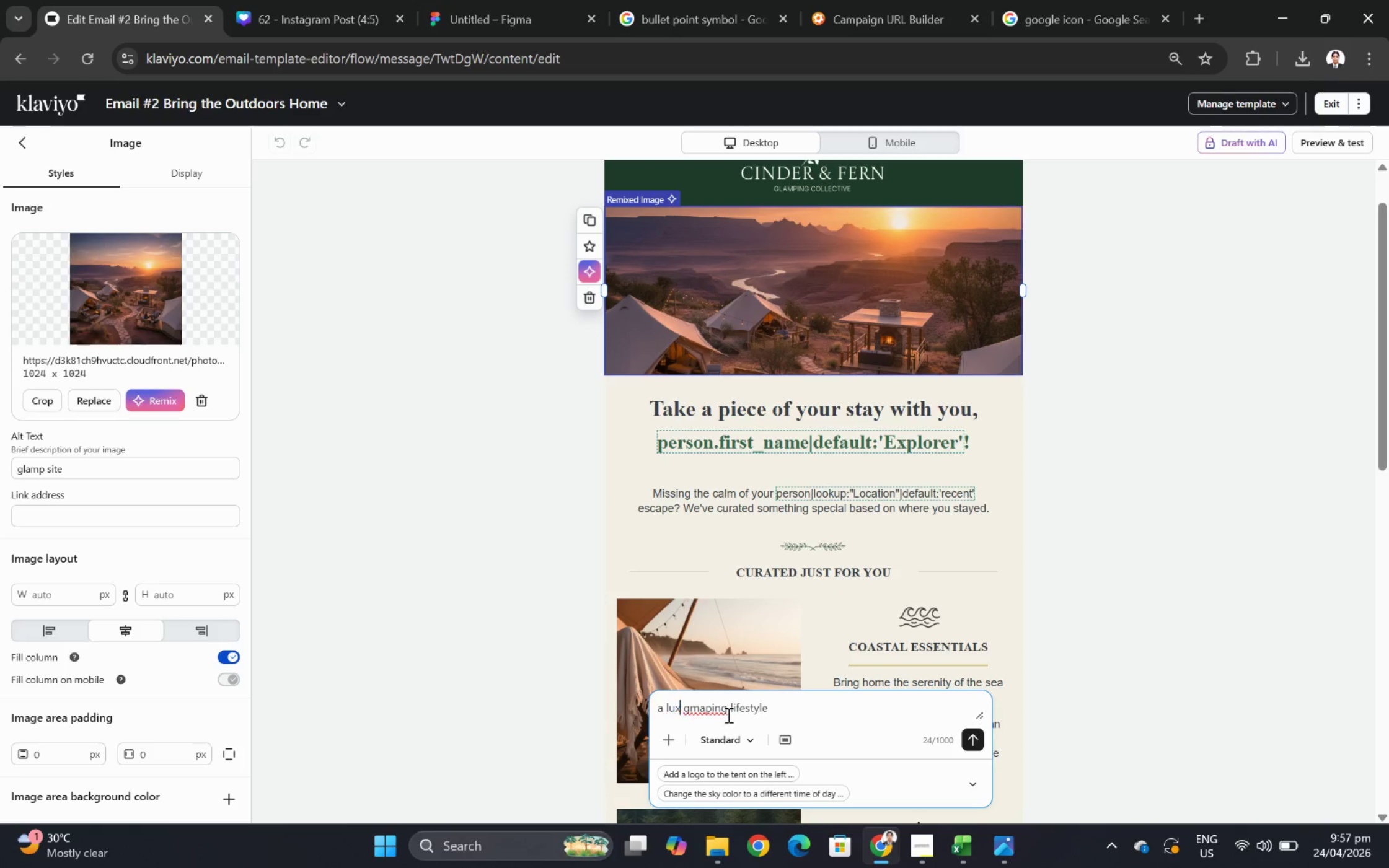 
type(xury)
 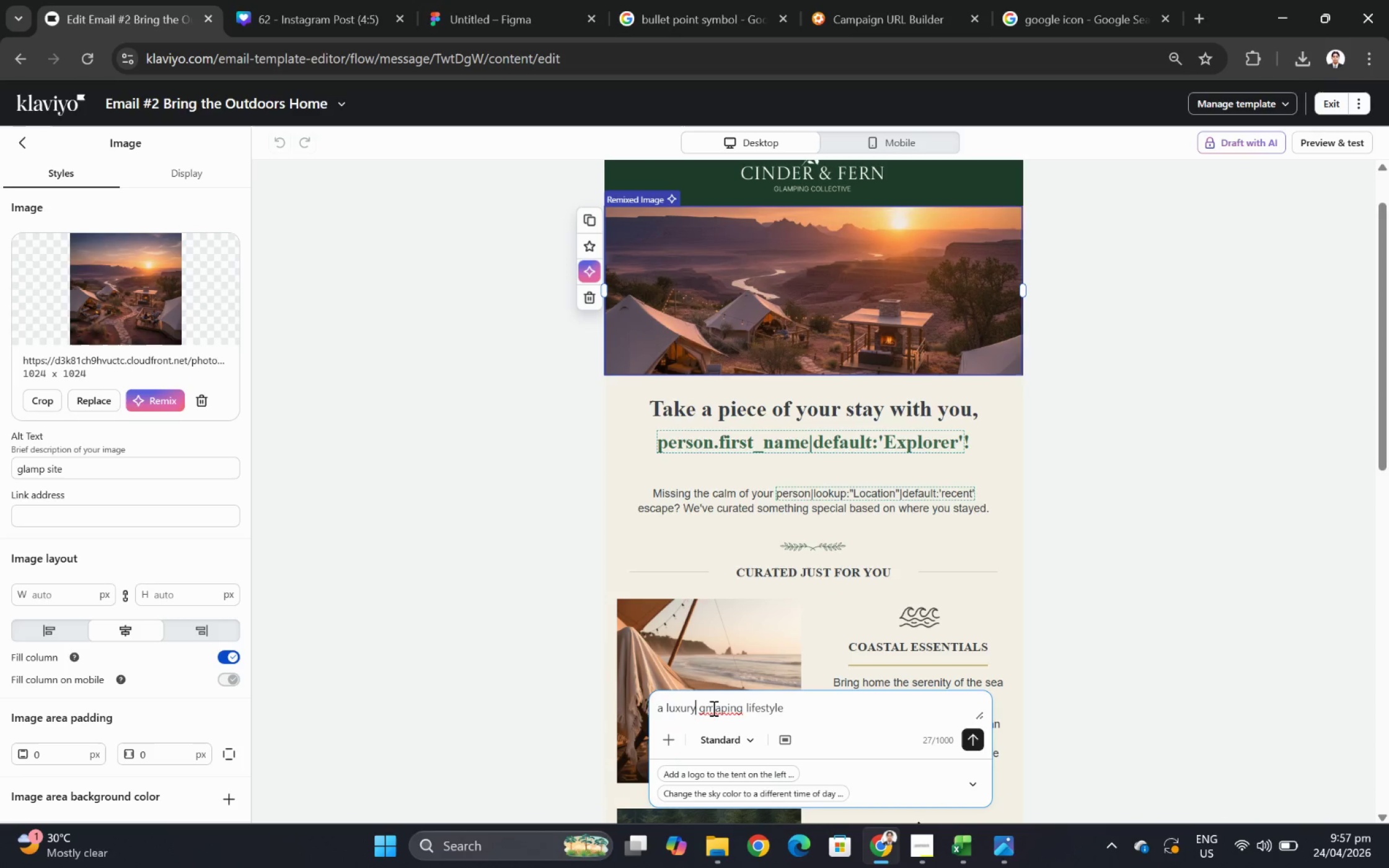 
left_click([716, 709])
 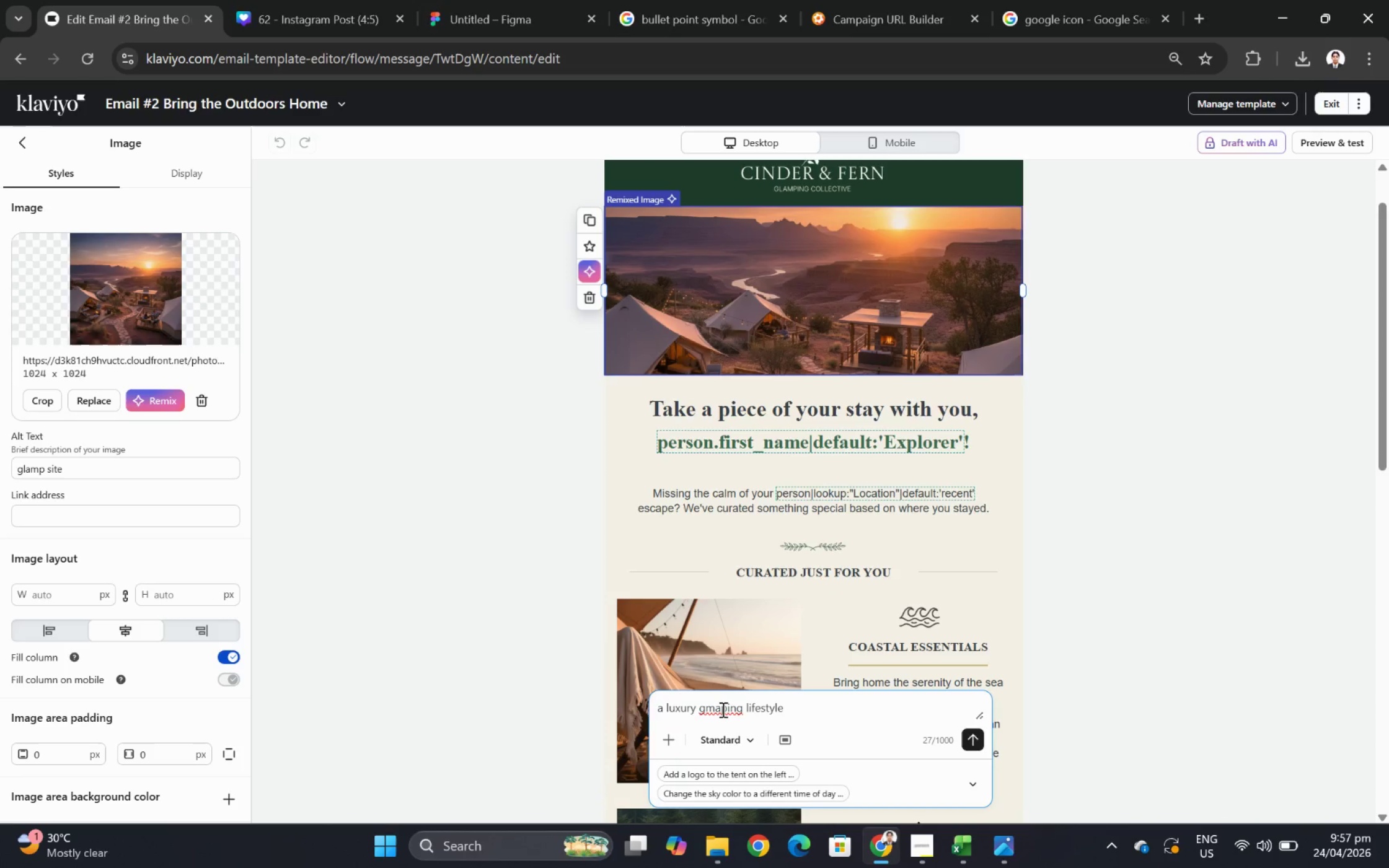 
left_click([721, 709])
 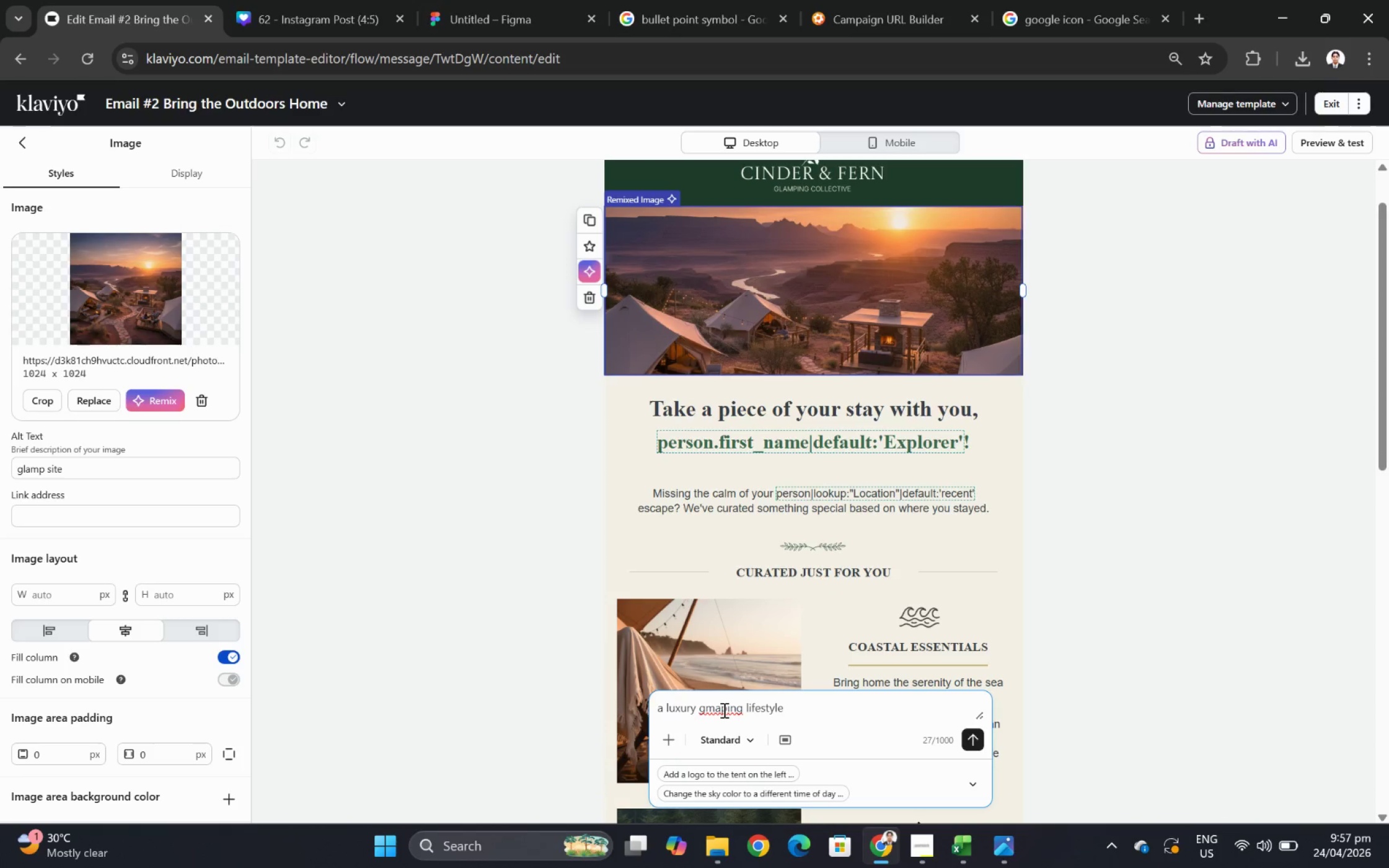 
key(Backspace)
key(Backspace)
type(lam)
 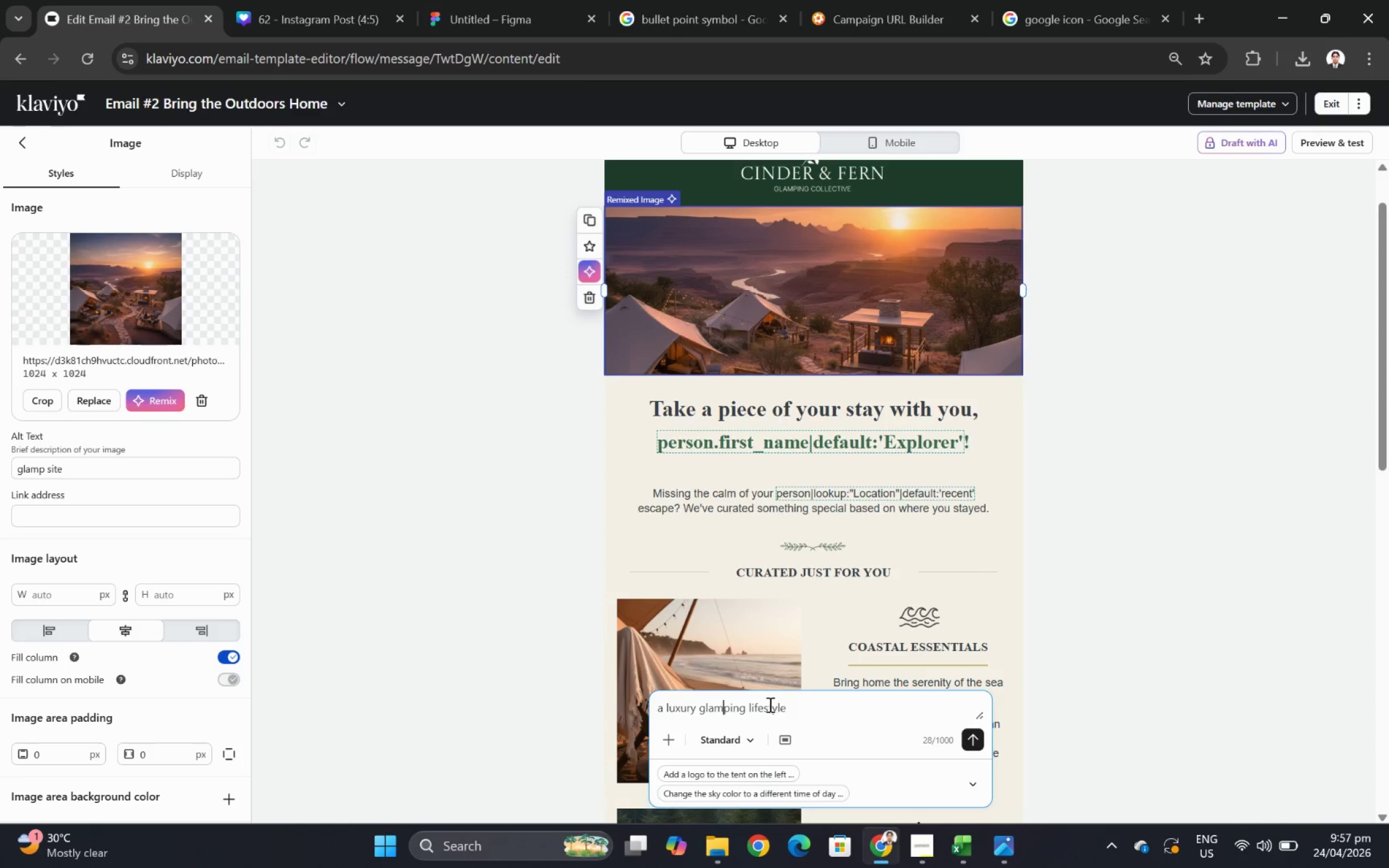 
left_click([814, 708])
 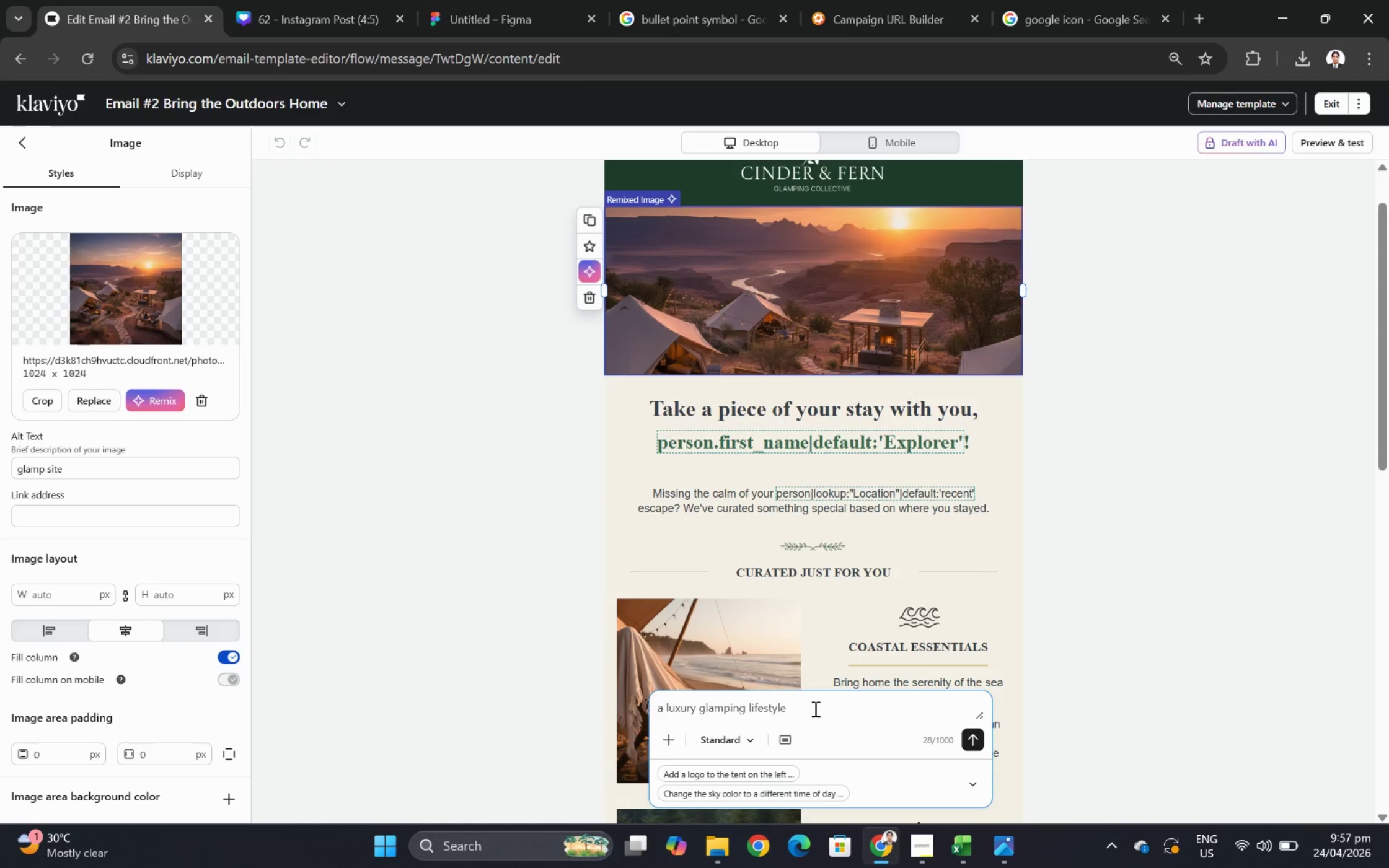 
type(flat lay with nature-inspired elemenets)
key(Backspace)
key(Backspace)
key(Backspace)
type(ts)
 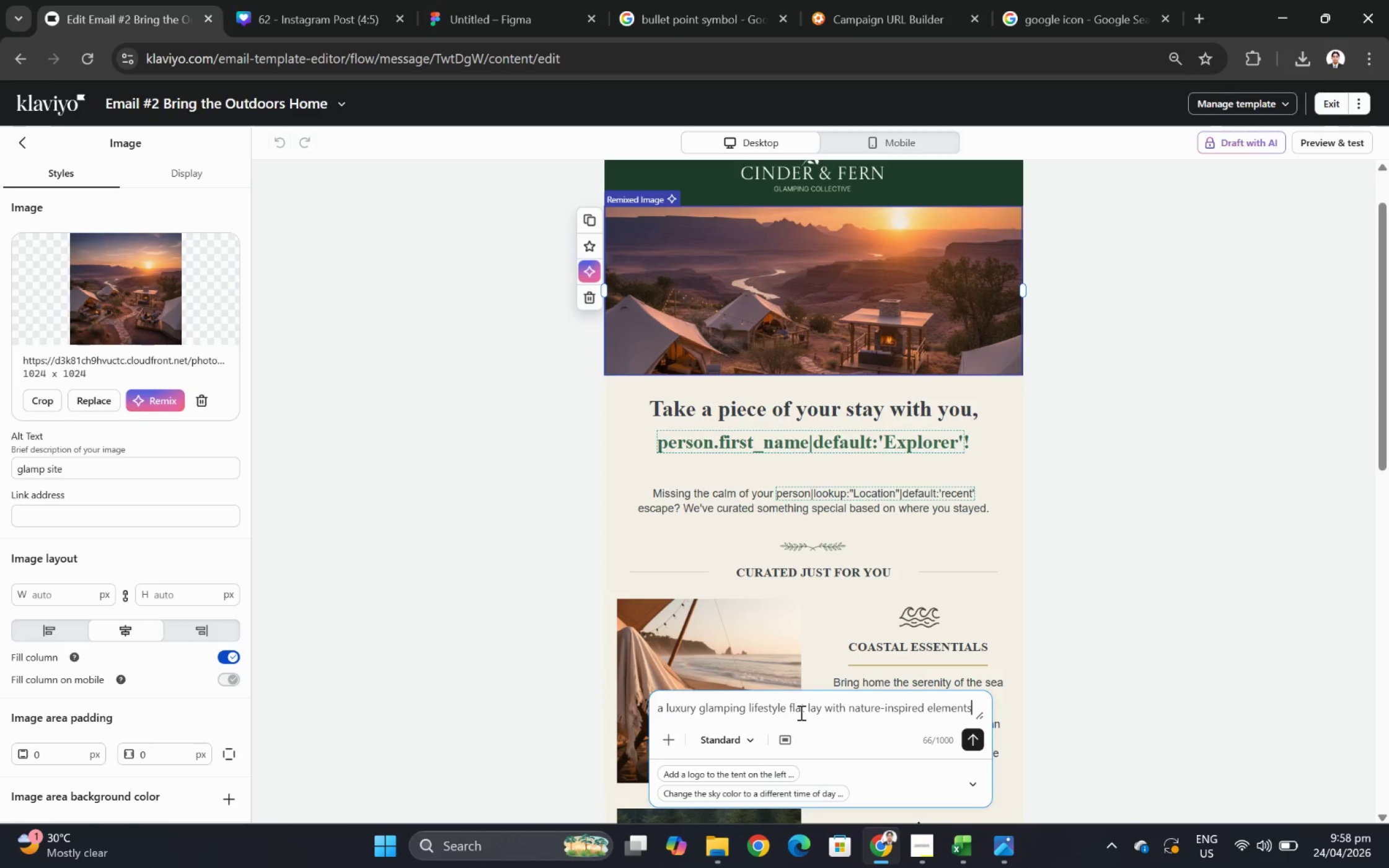 
type(, soft natural lighting)
 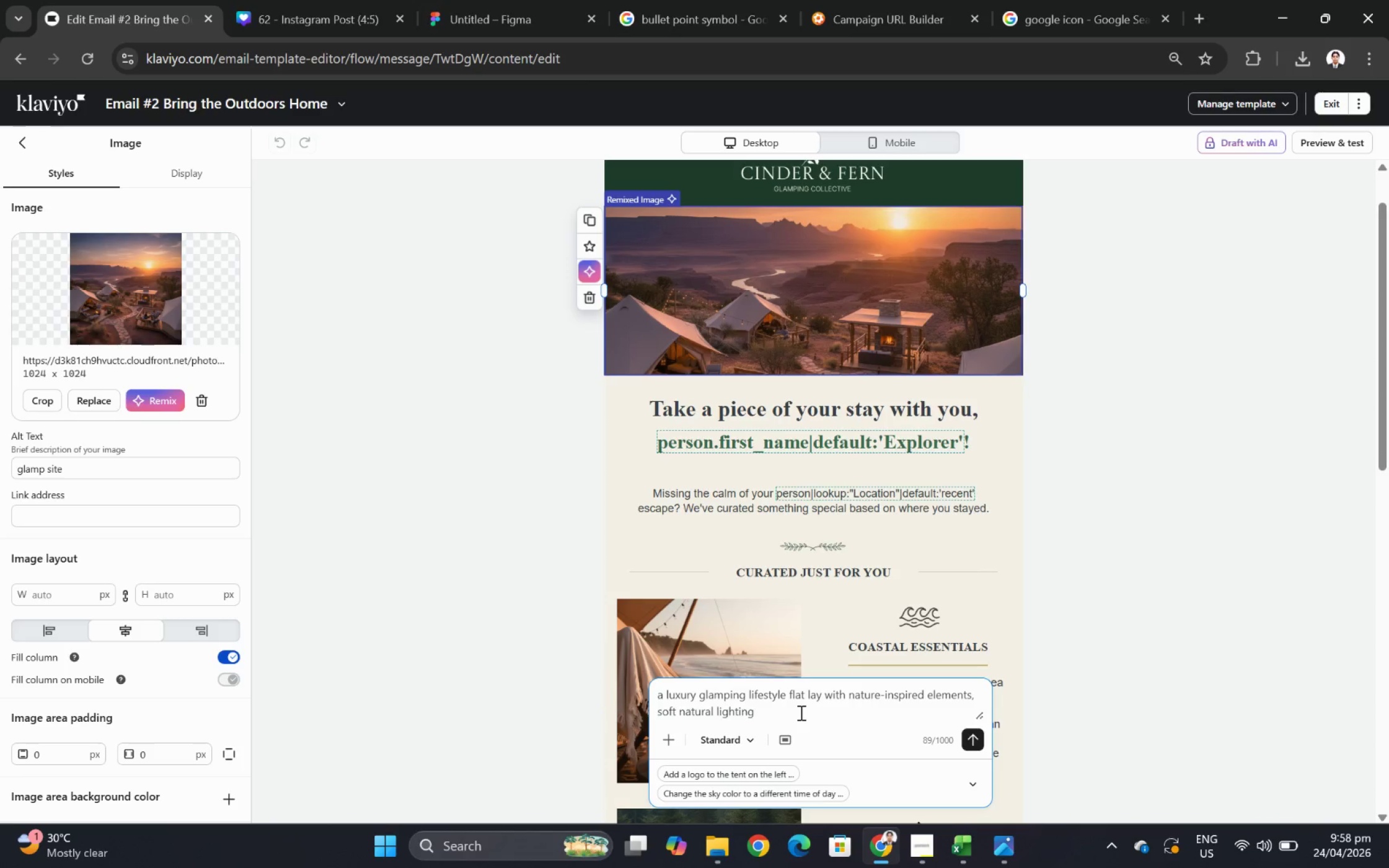 
key(Comma)
 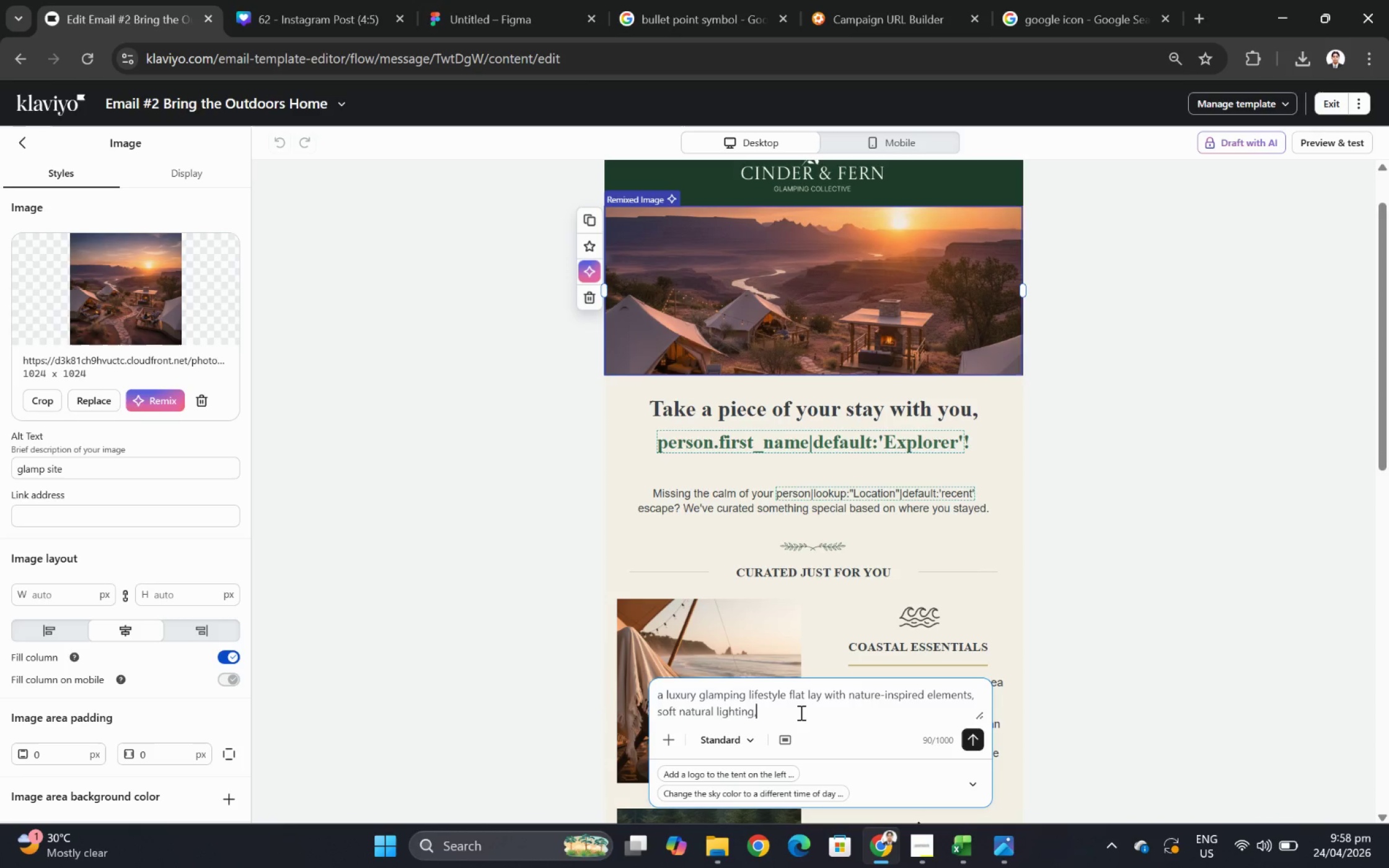 
key(Space)
 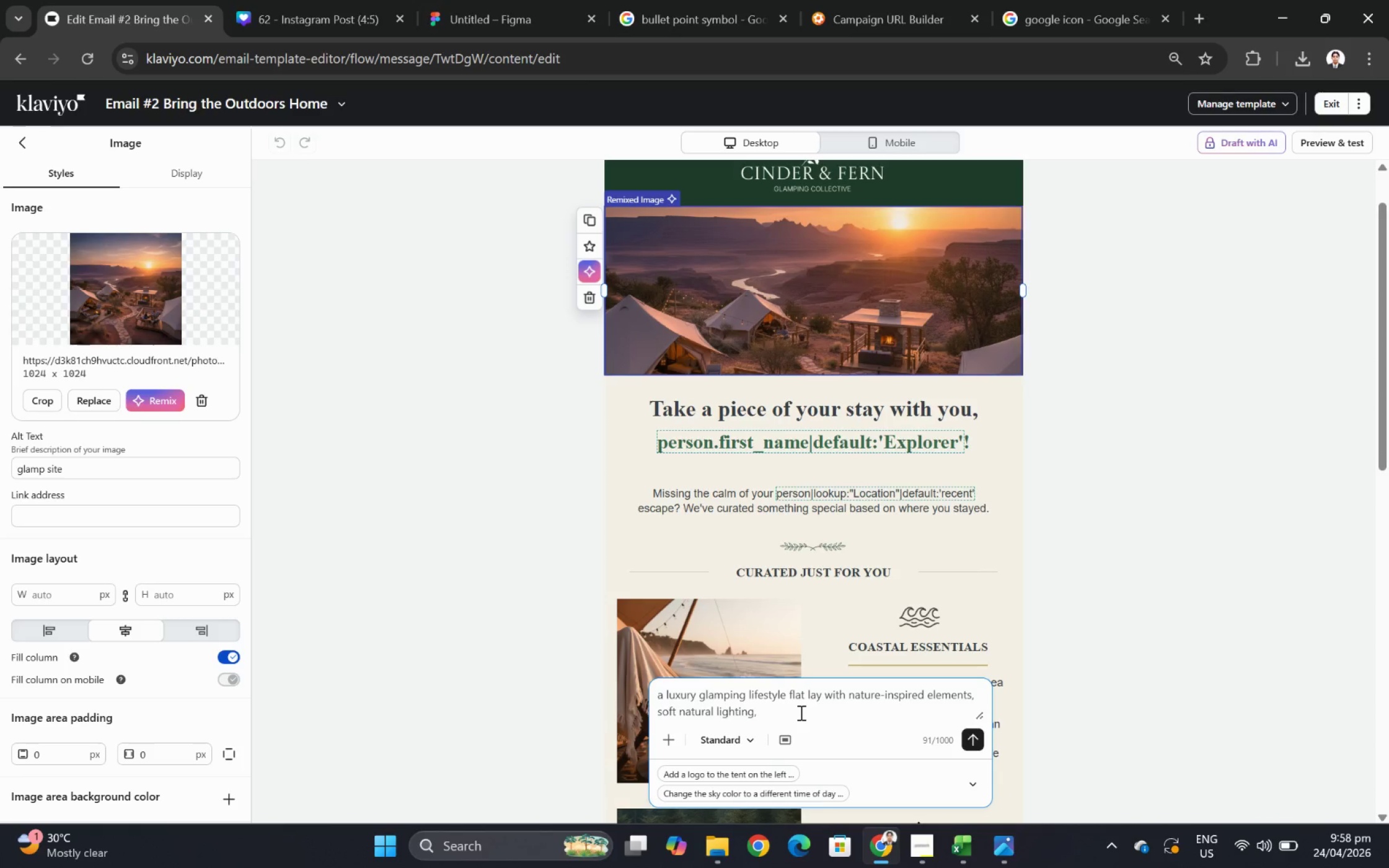 
type(earthy tones, premium brand aesthetic)
 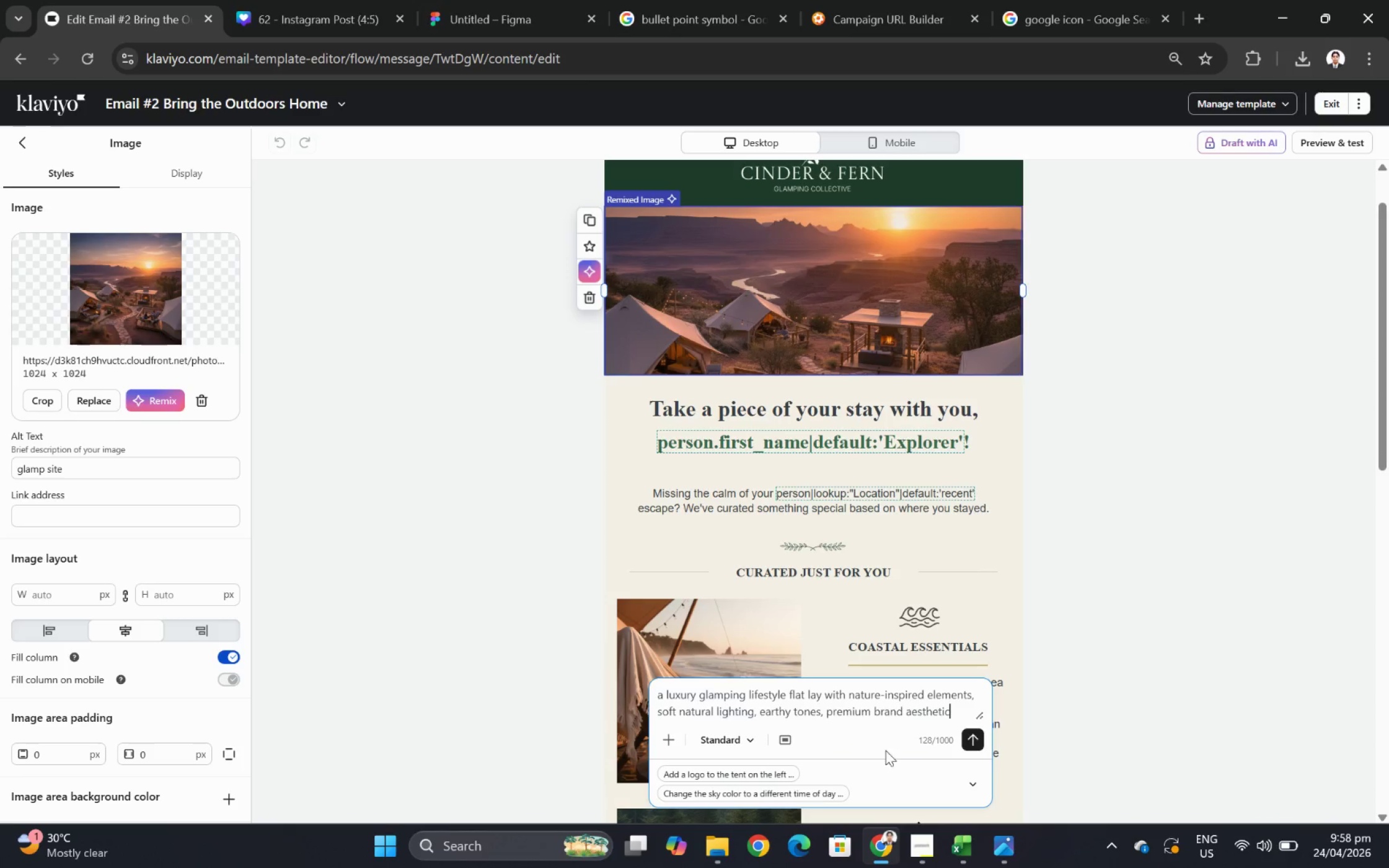 
left_click([981, 734])
 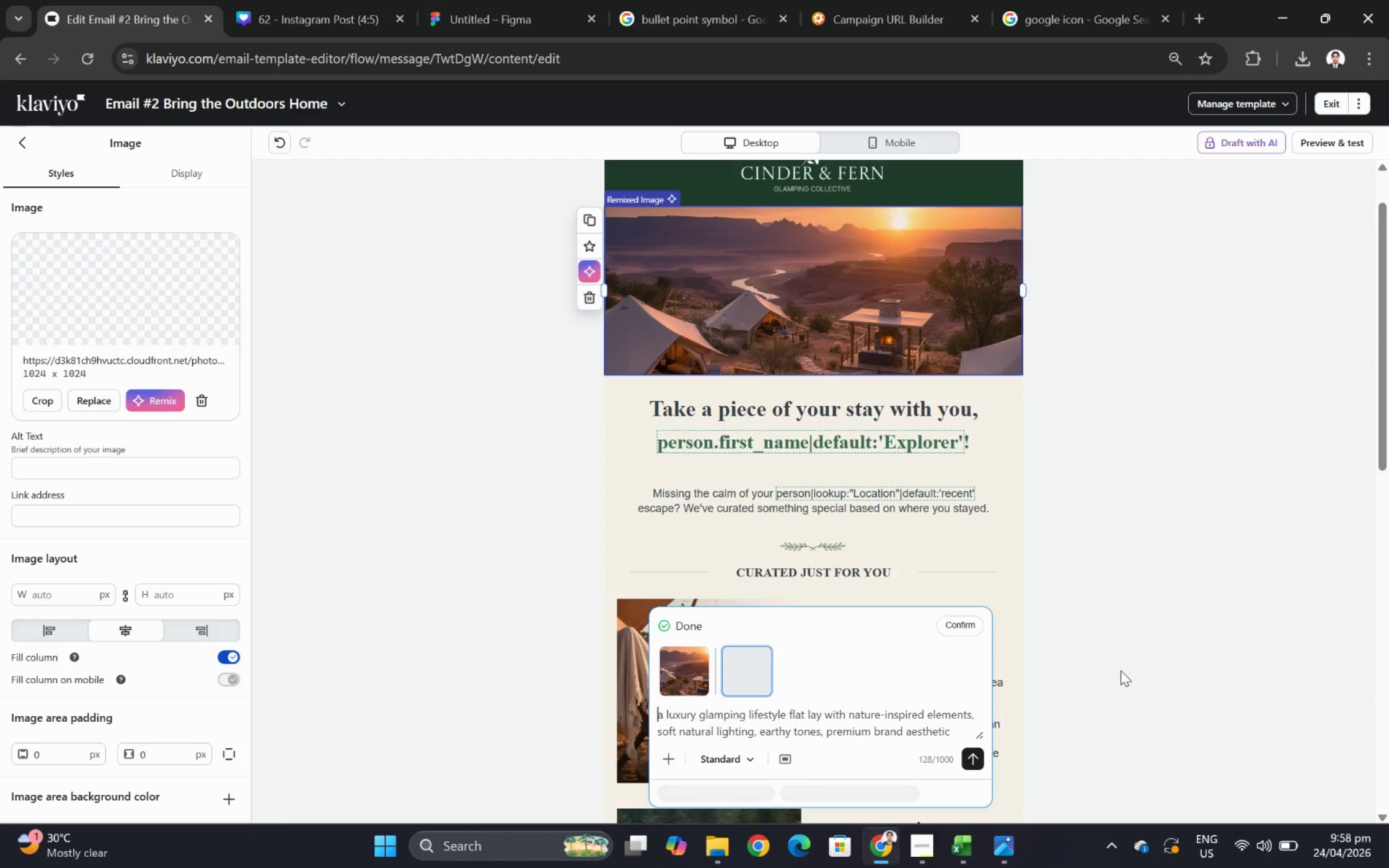 
wait(19.77)
 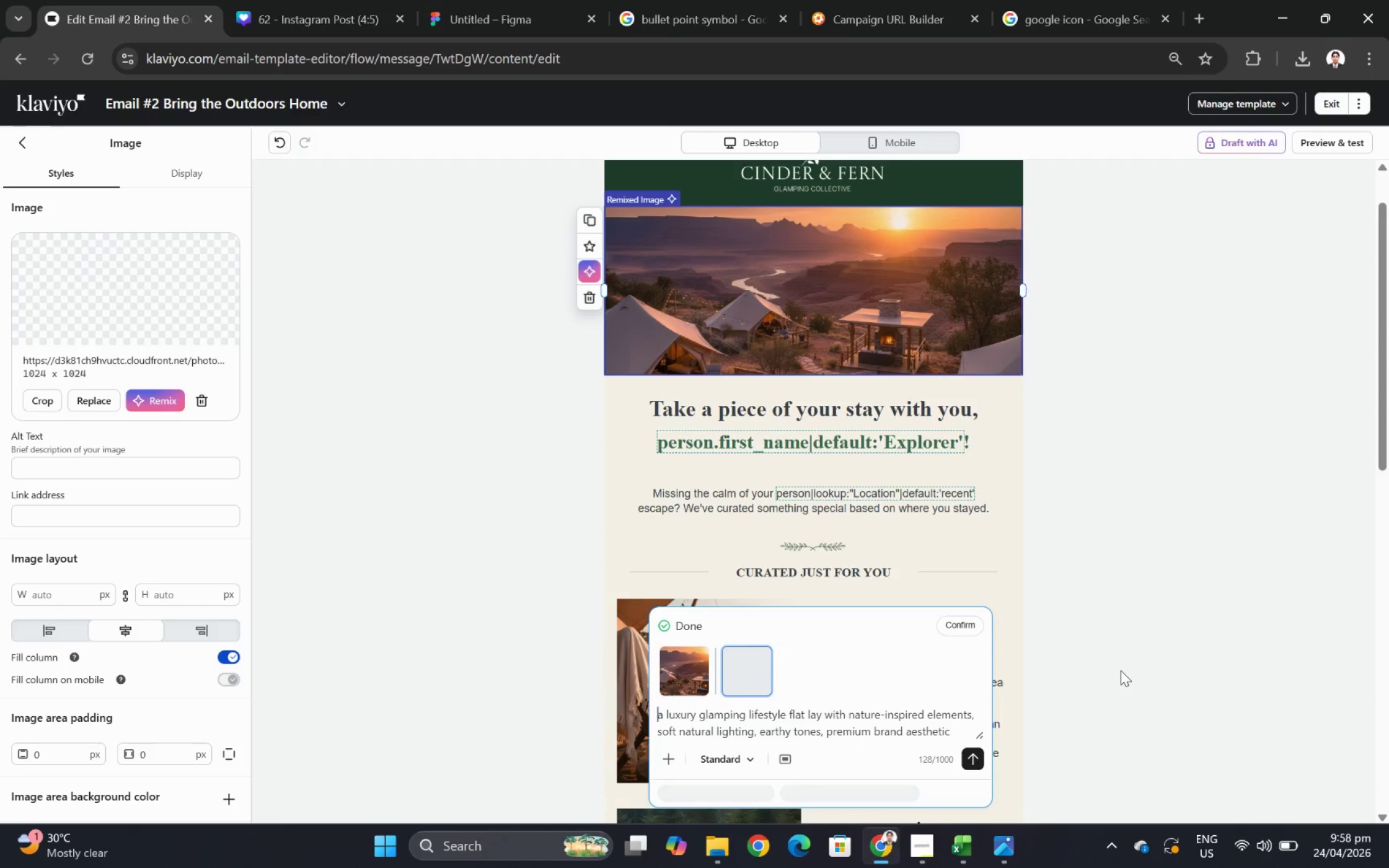 
scroll: coordinate [1170, 600], scroll_direction: down, amount: 4.0
 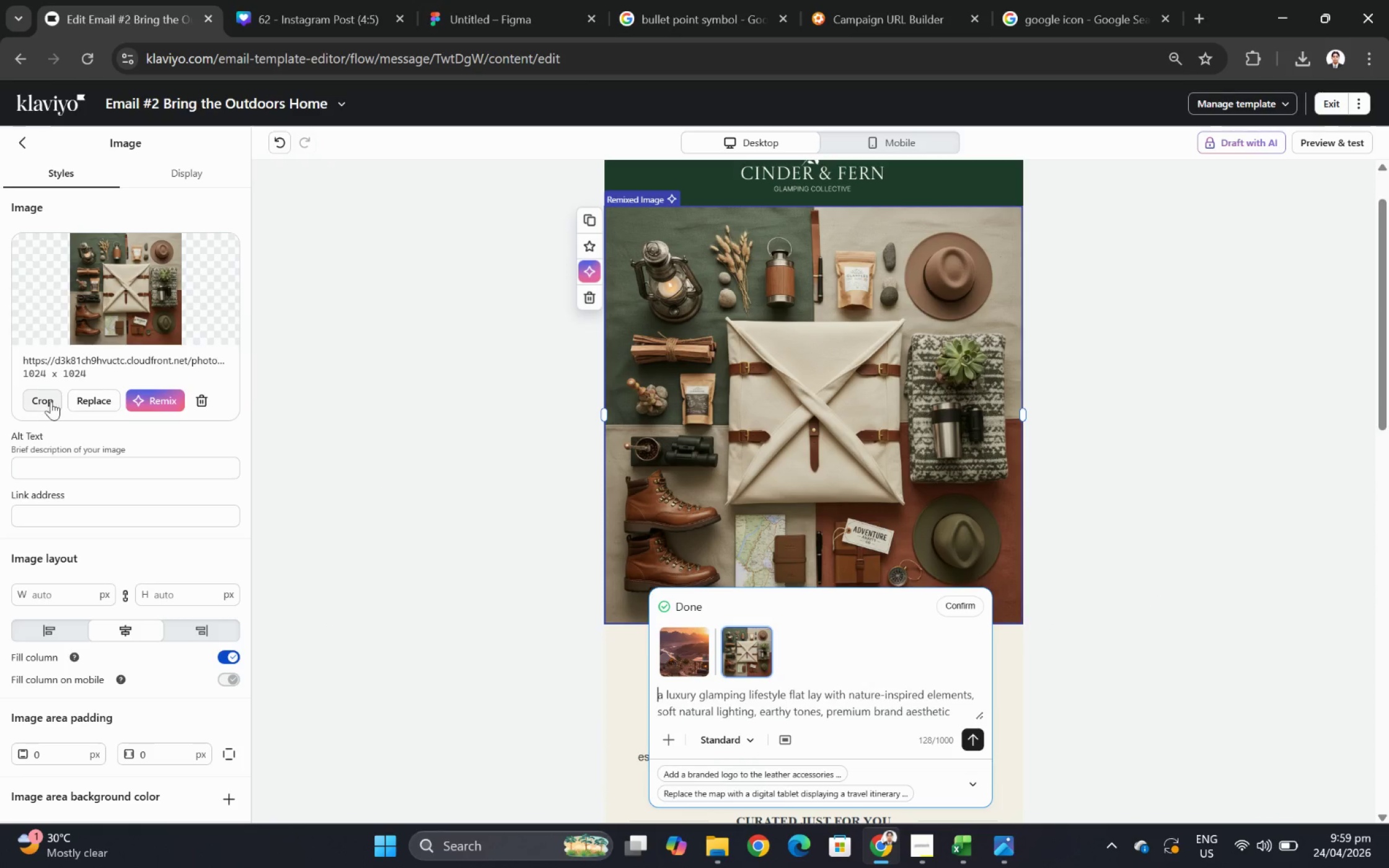 
left_click([48, 402])
 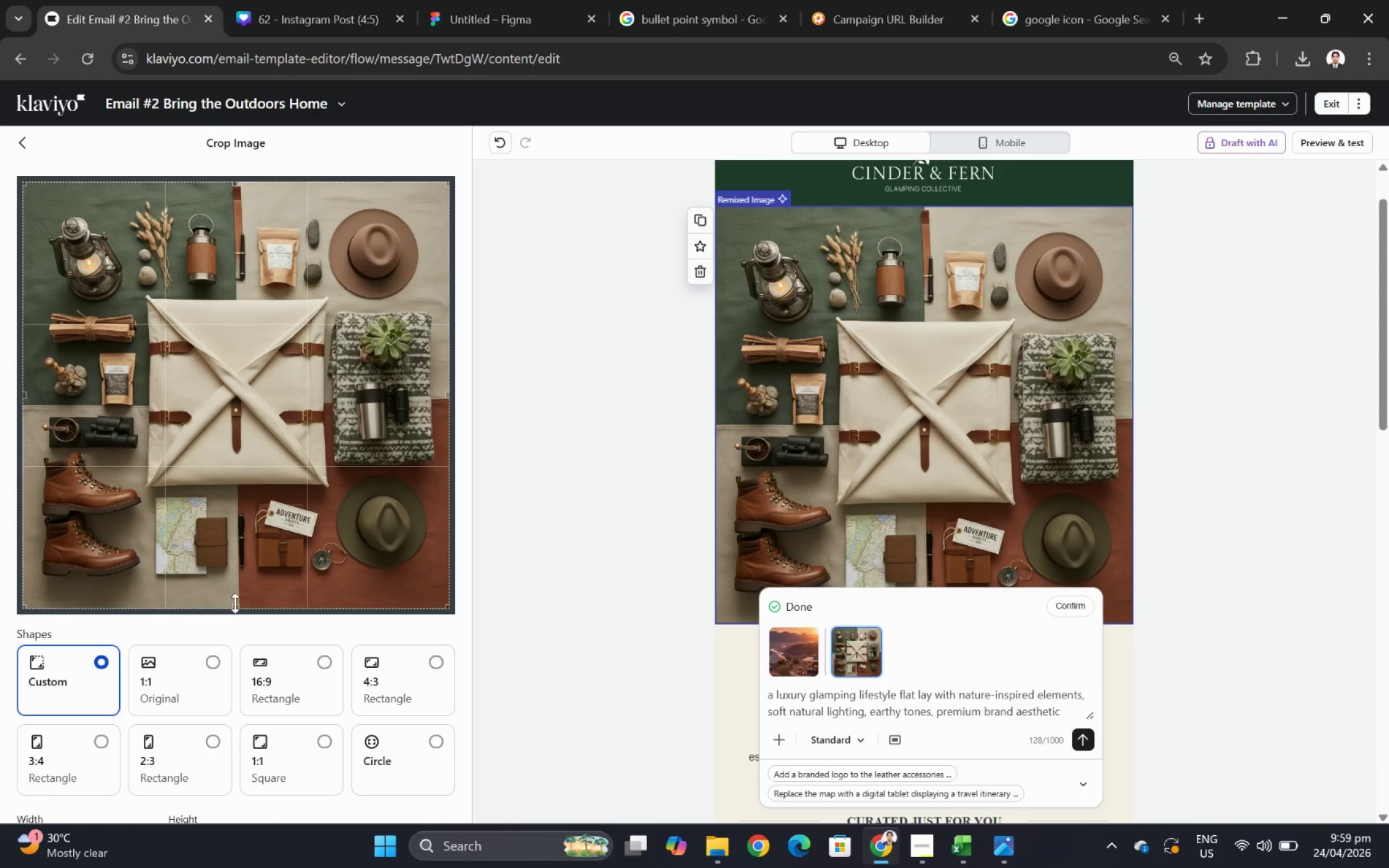 
left_click_drag(start_coordinate=[233, 610], to_coordinate=[235, 419])
 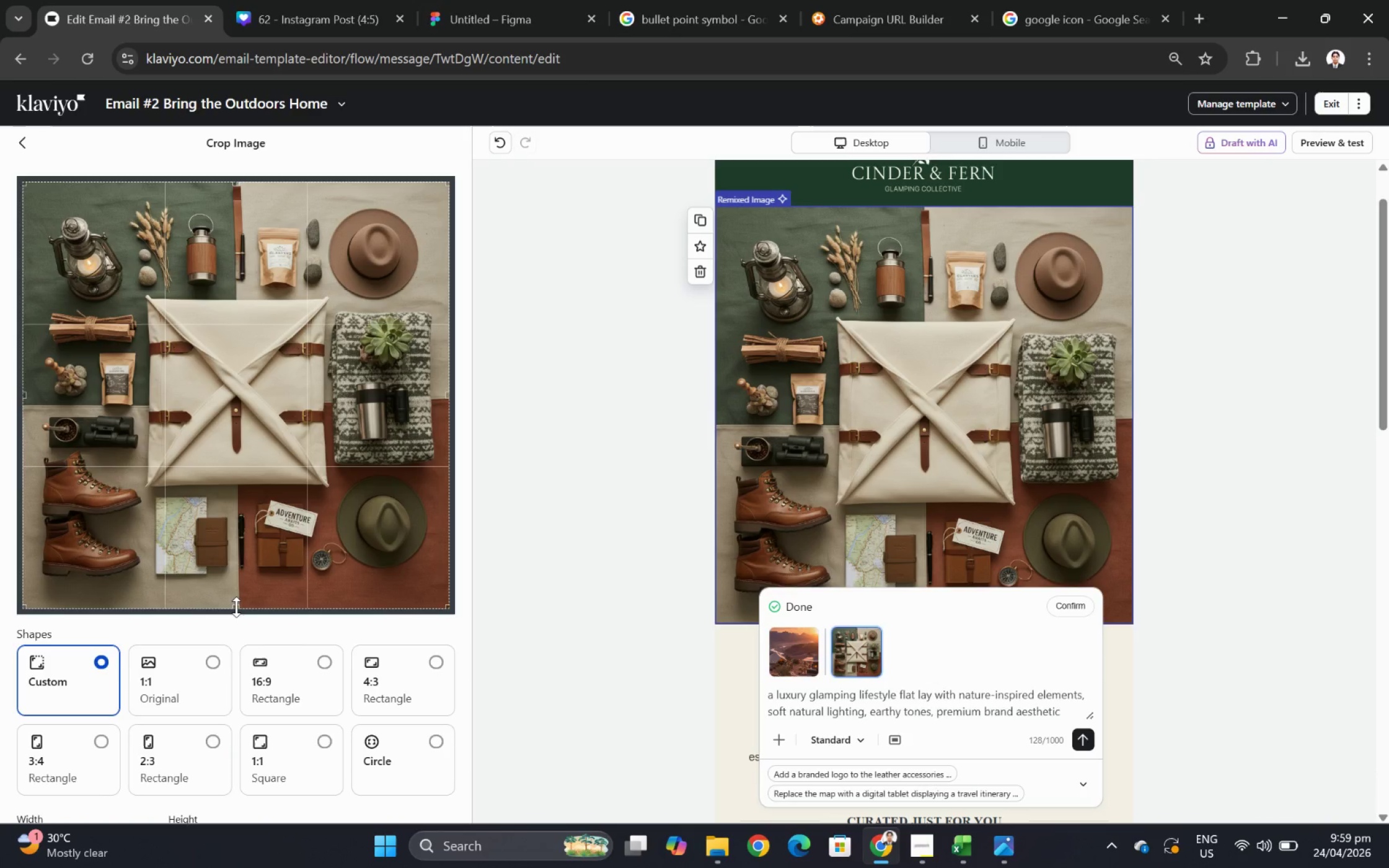 
left_click_drag(start_coordinate=[236, 607], to_coordinate=[307, 311])
 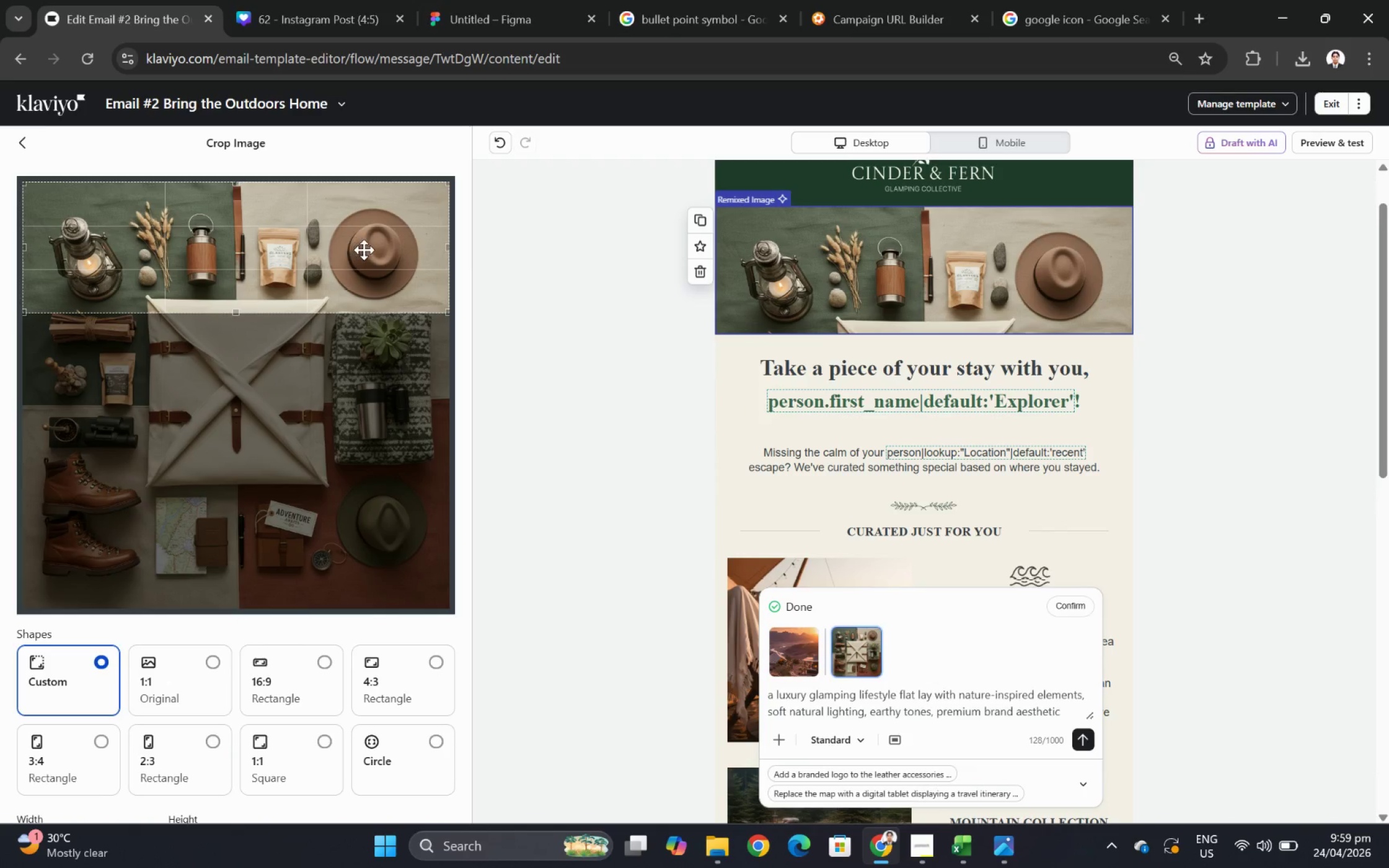 
left_click_drag(start_coordinate=[364, 250], to_coordinate=[390, 515])
 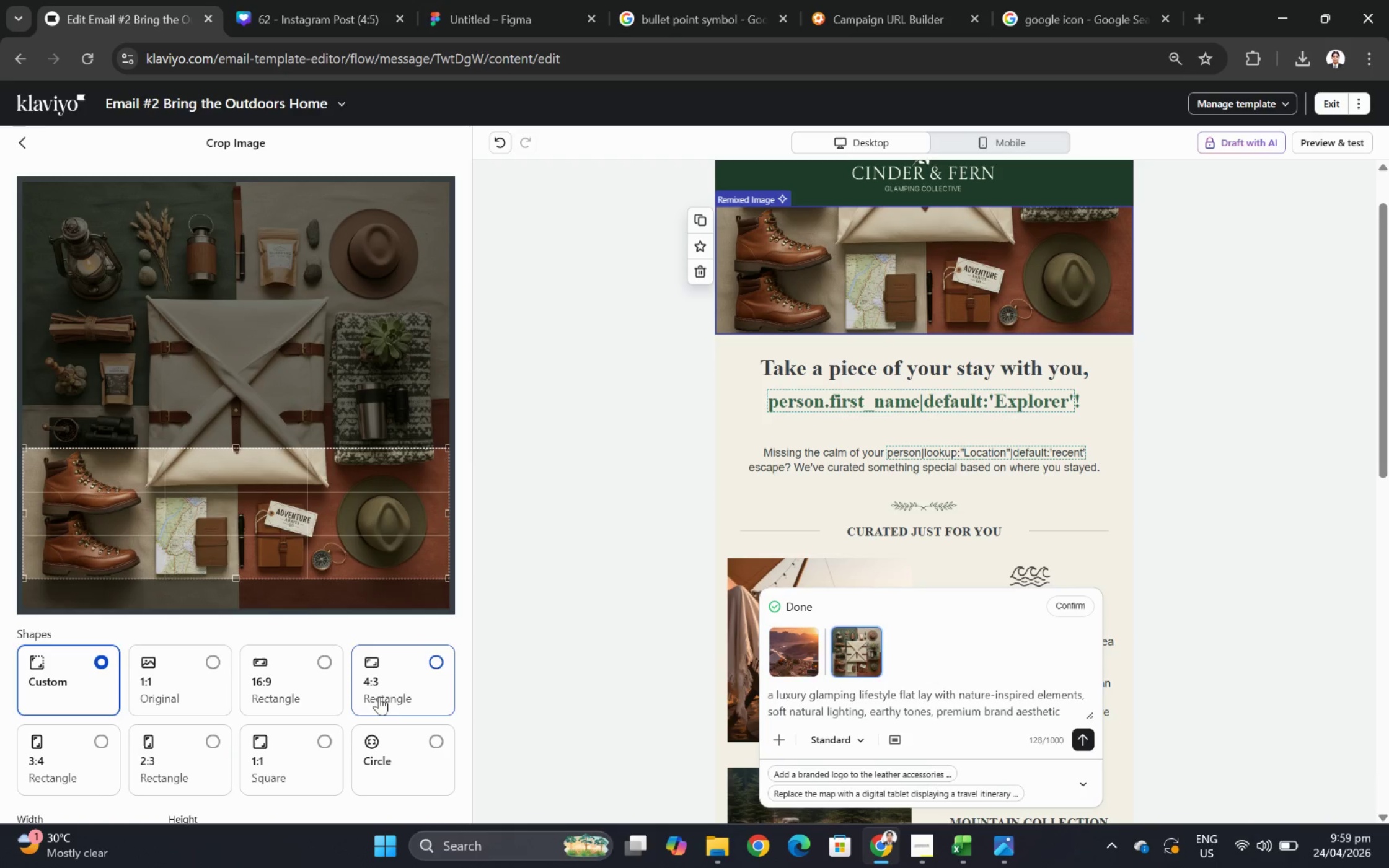 
left_click([429, 790])
 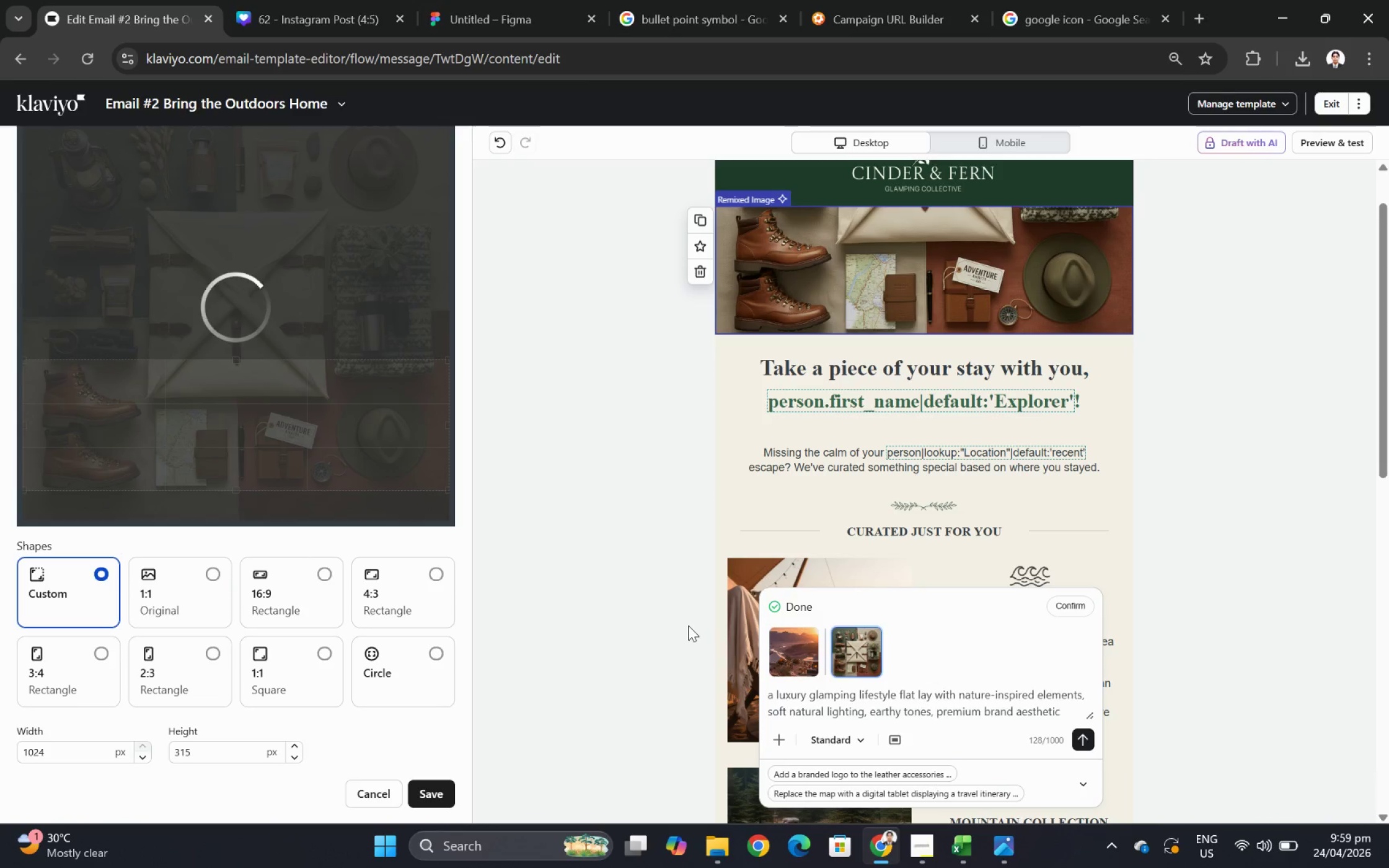 
scroll: coordinate [371, 733], scroll_direction: down, amount: 11.0
 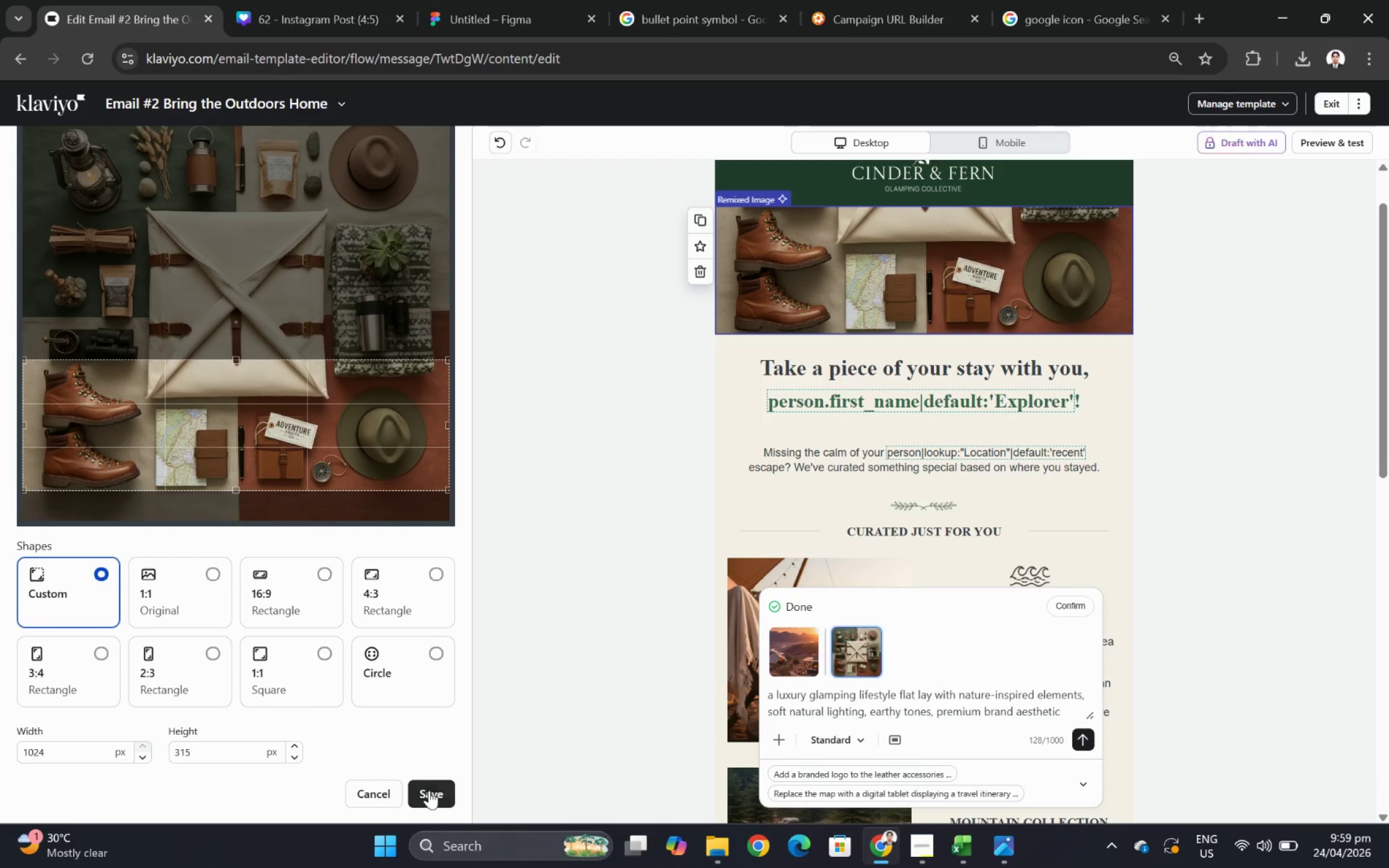 
wait(17.5)
 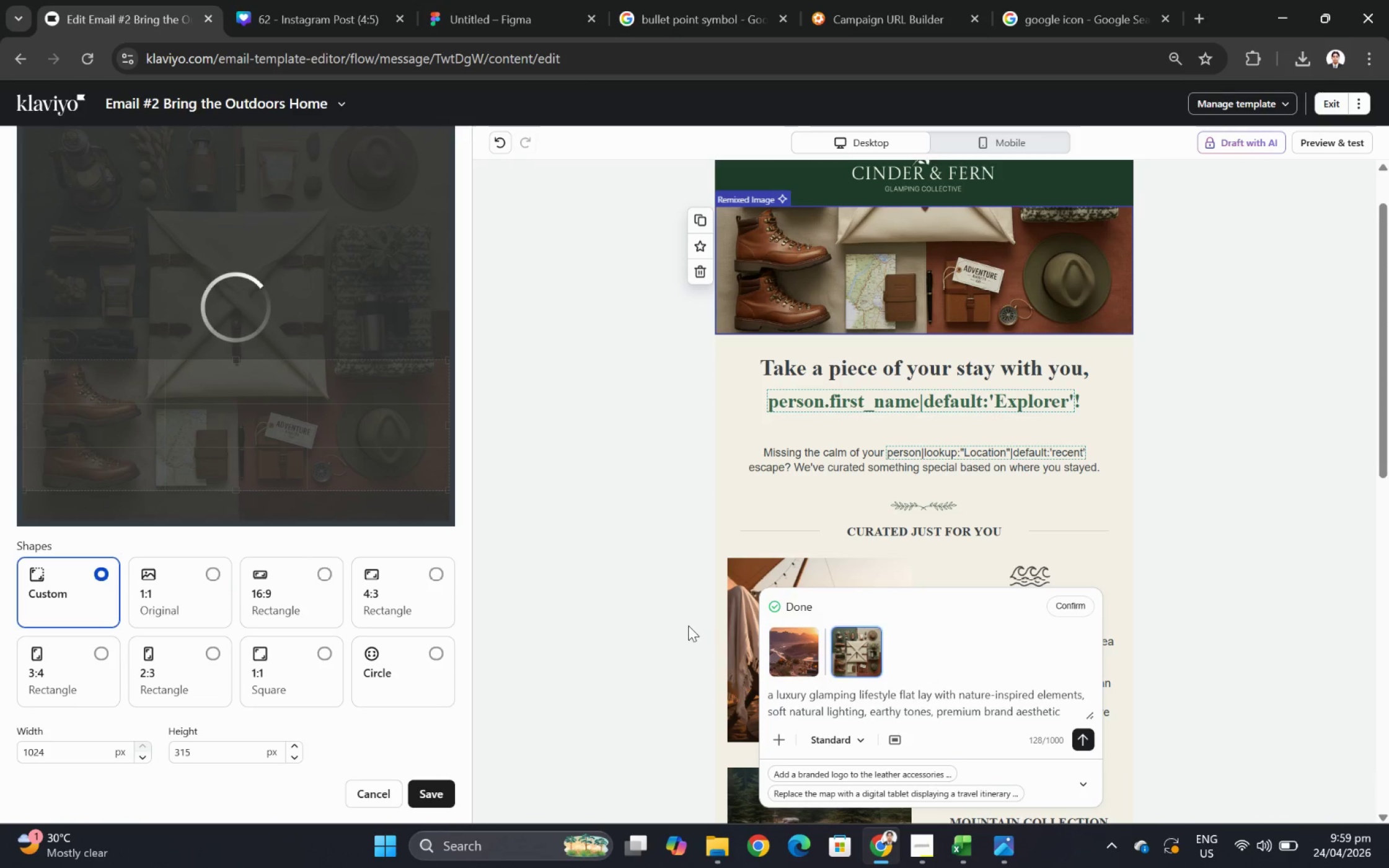 
scroll: coordinate [1143, 457], scroll_direction: down, amount: 1.0
 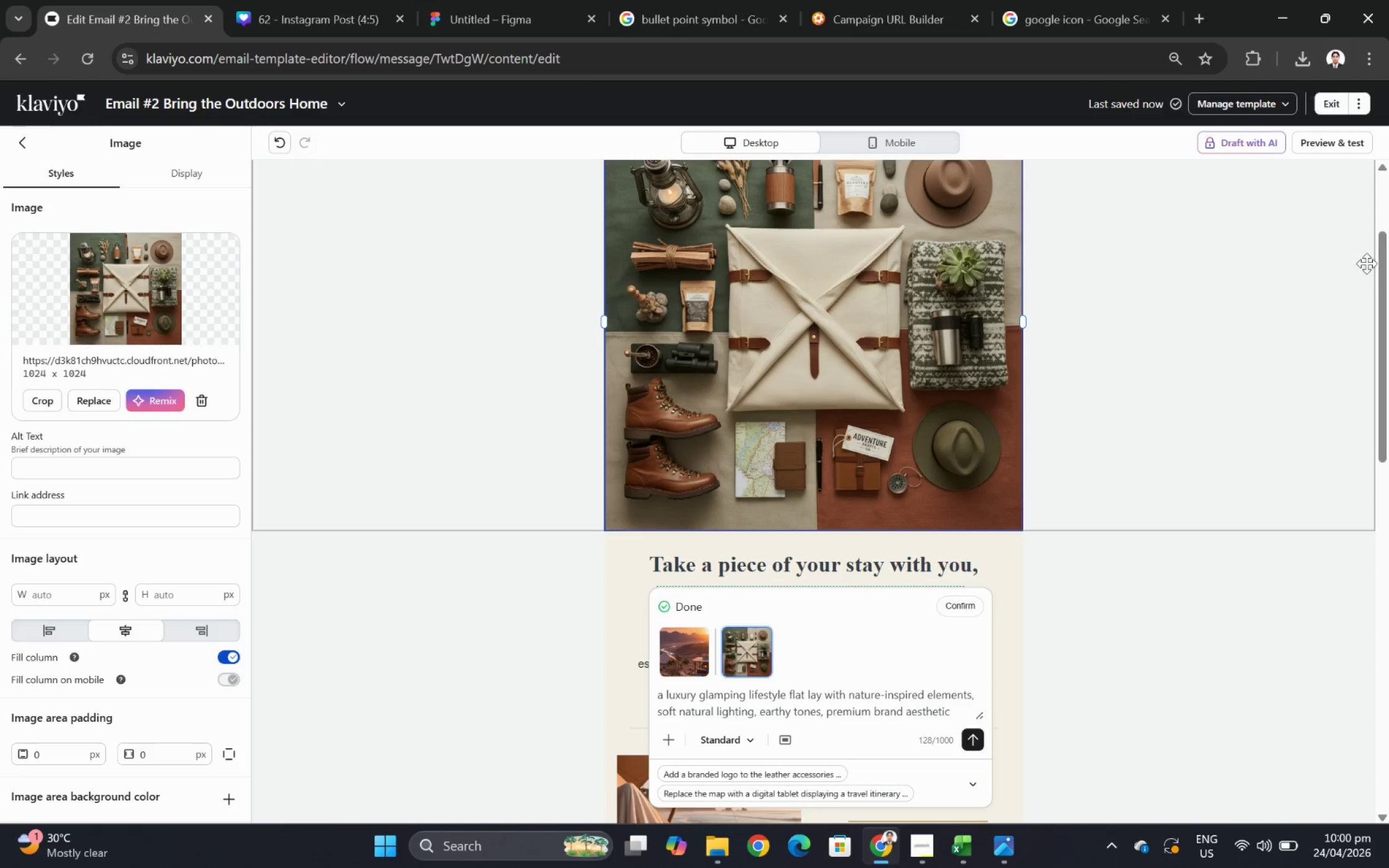 
wait(5.51)
 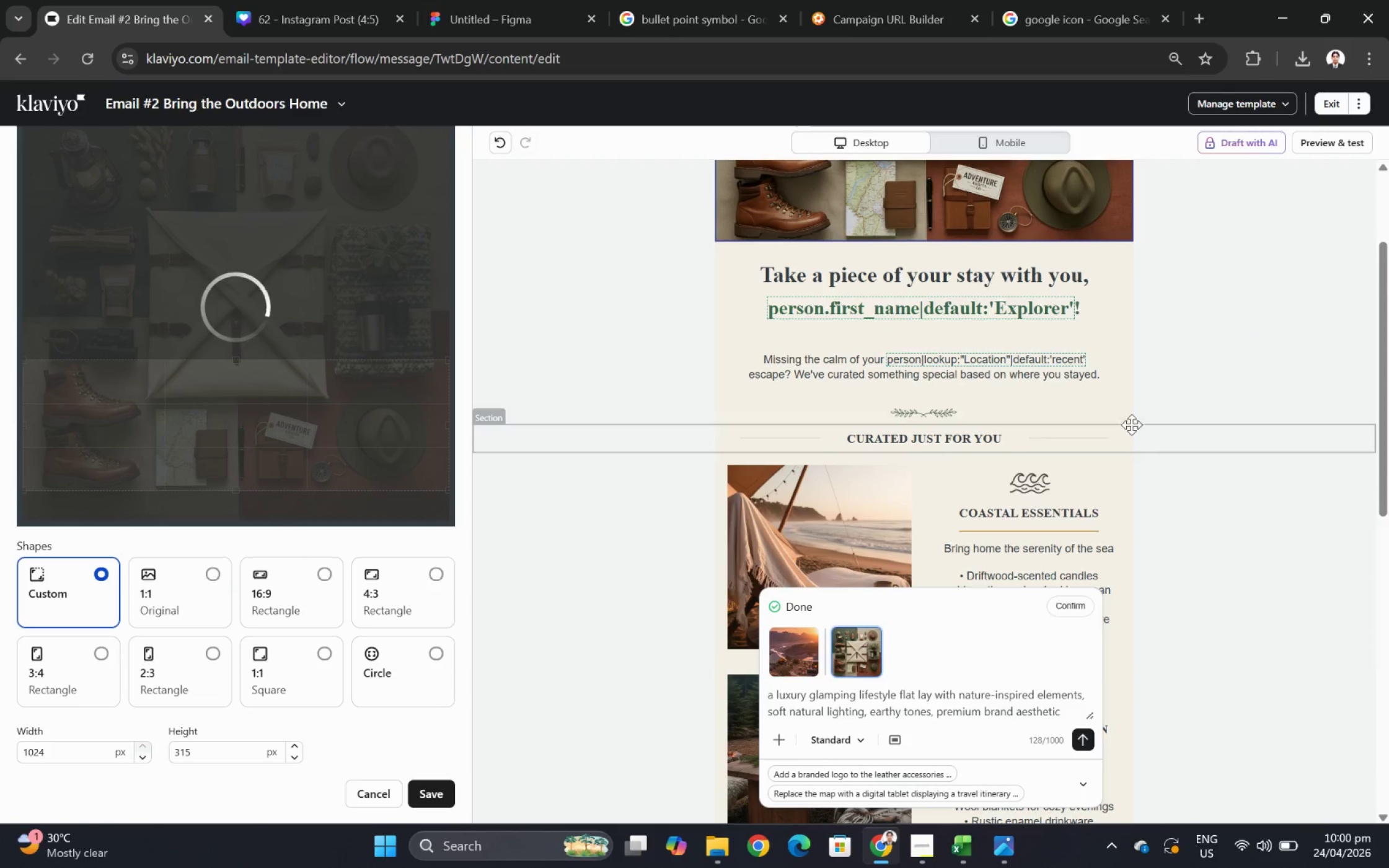 
scroll: coordinate [1209, 370], scroll_direction: up, amount: 4.0
 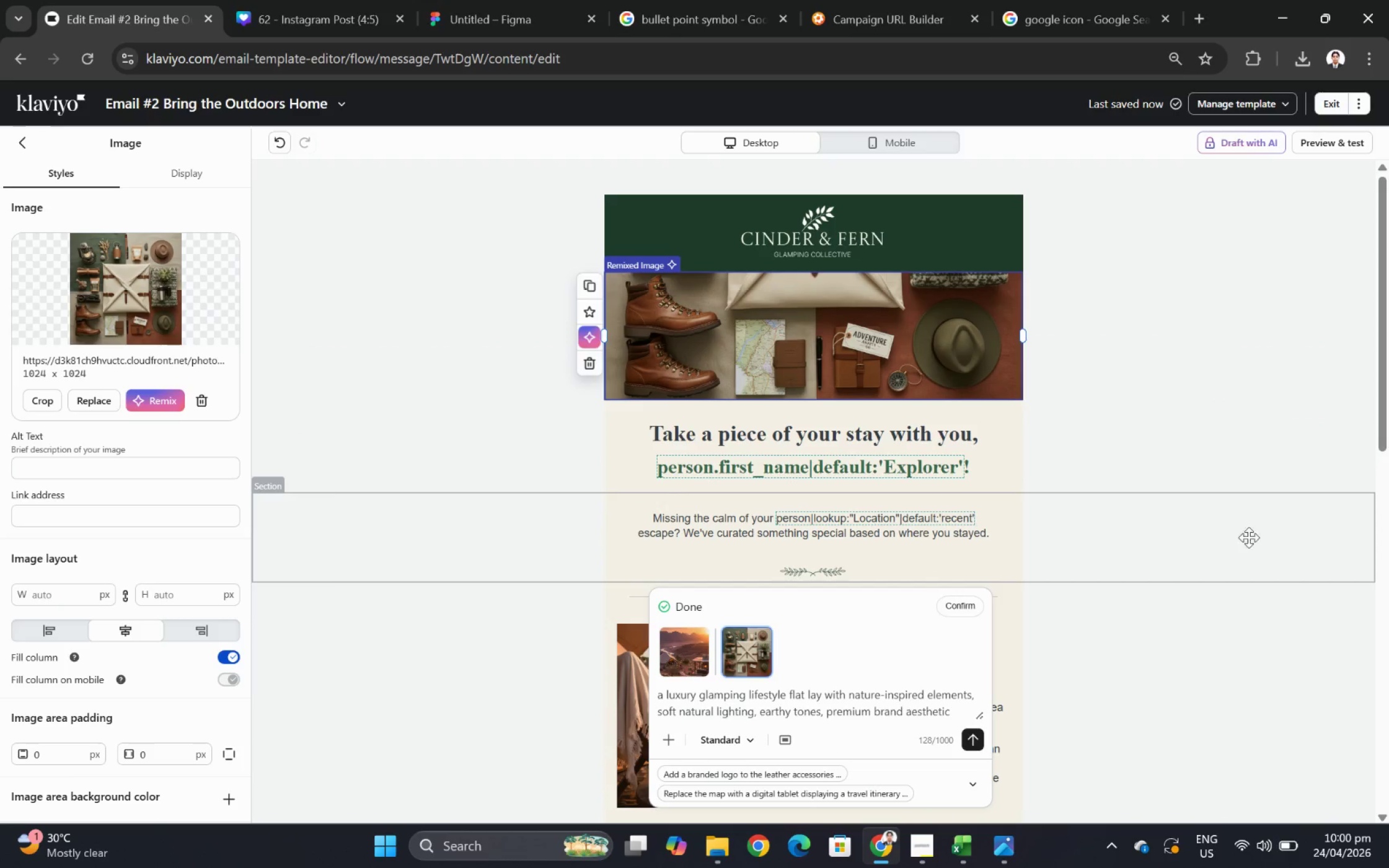 
left_click([1248, 539])
 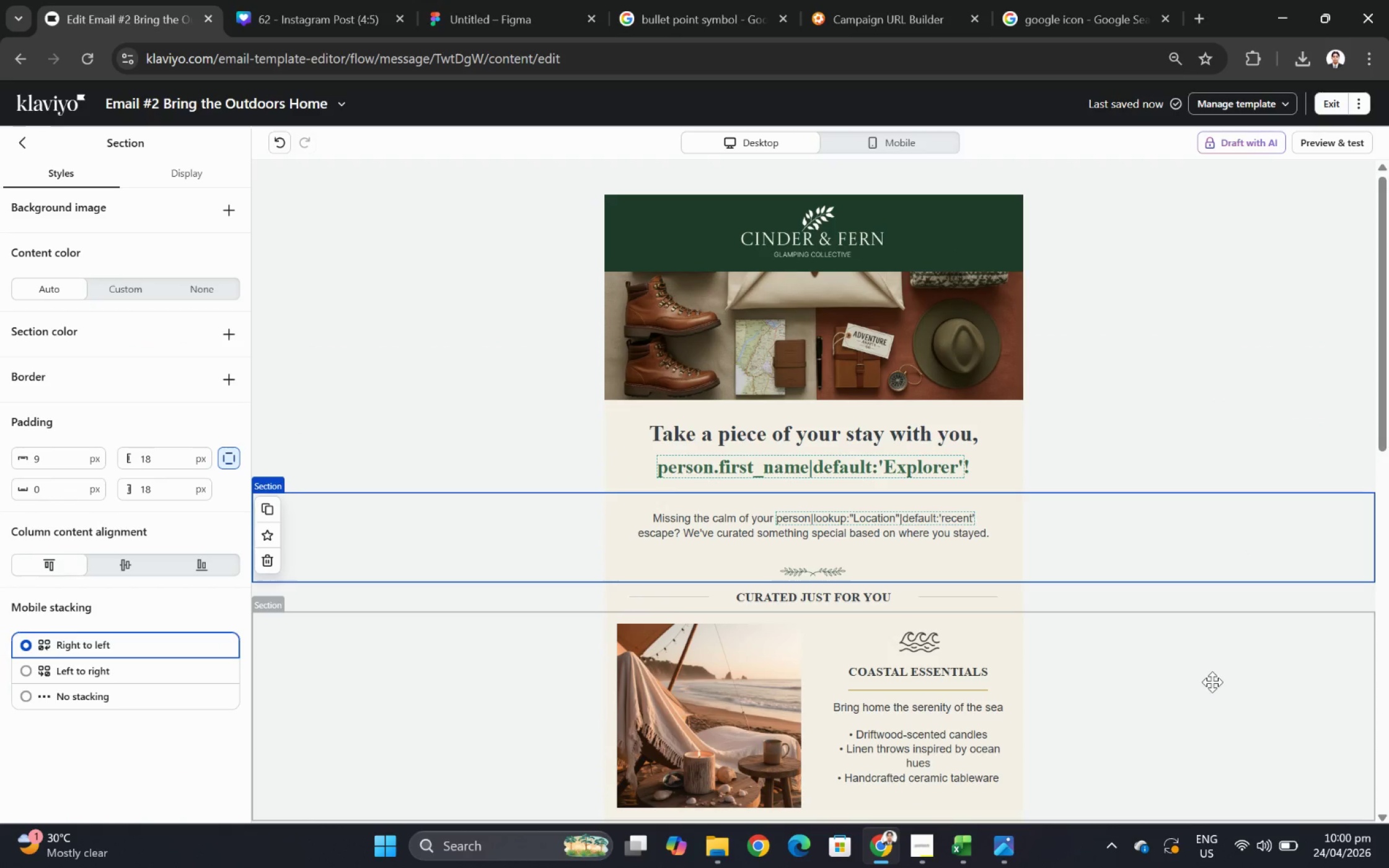 
scroll: coordinate [1197, 413], scroll_direction: down, amount: 7.0
 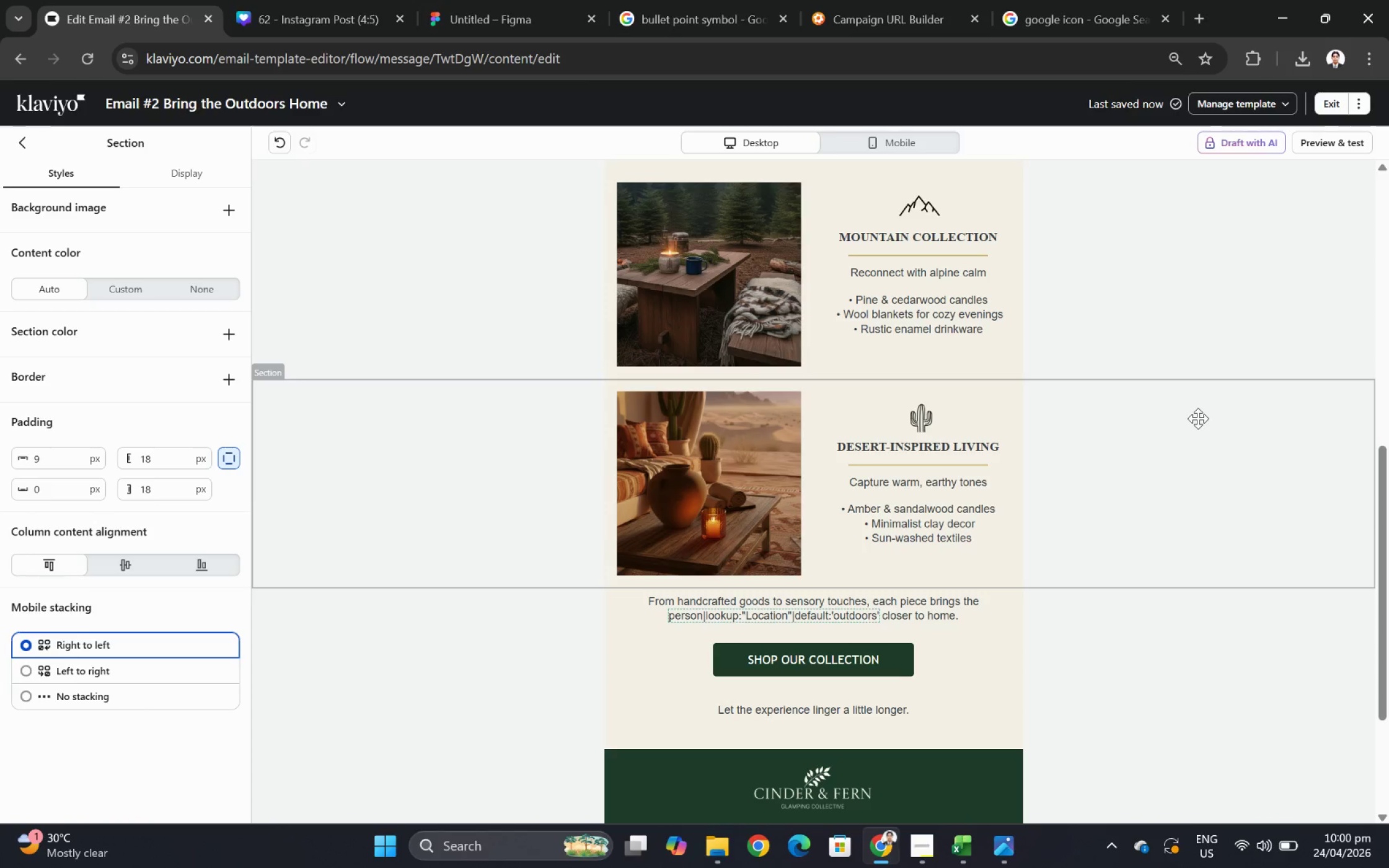 
wait(6.98)
 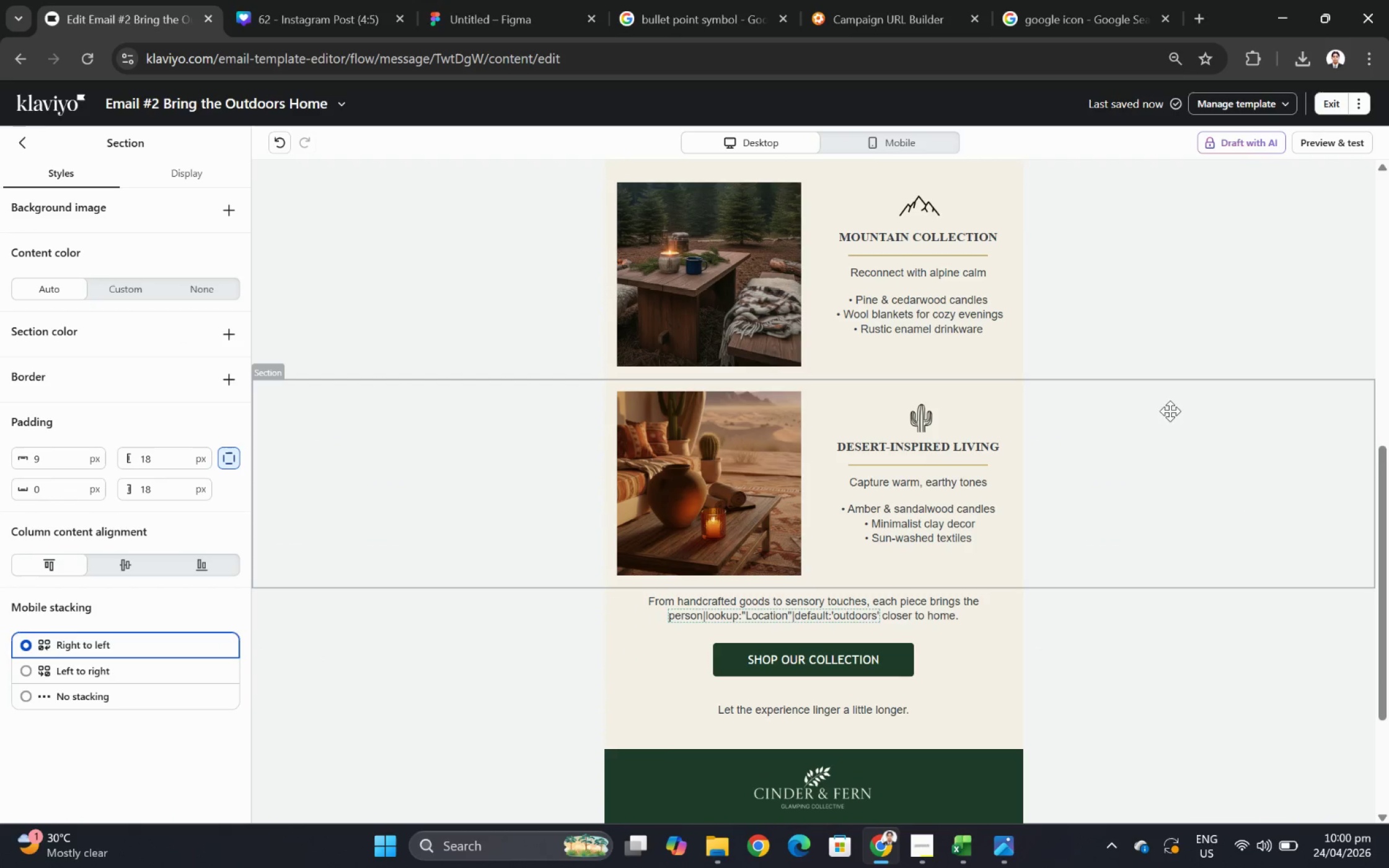 
scroll: coordinate [1195, 420], scroll_direction: down, amount: 1.0
 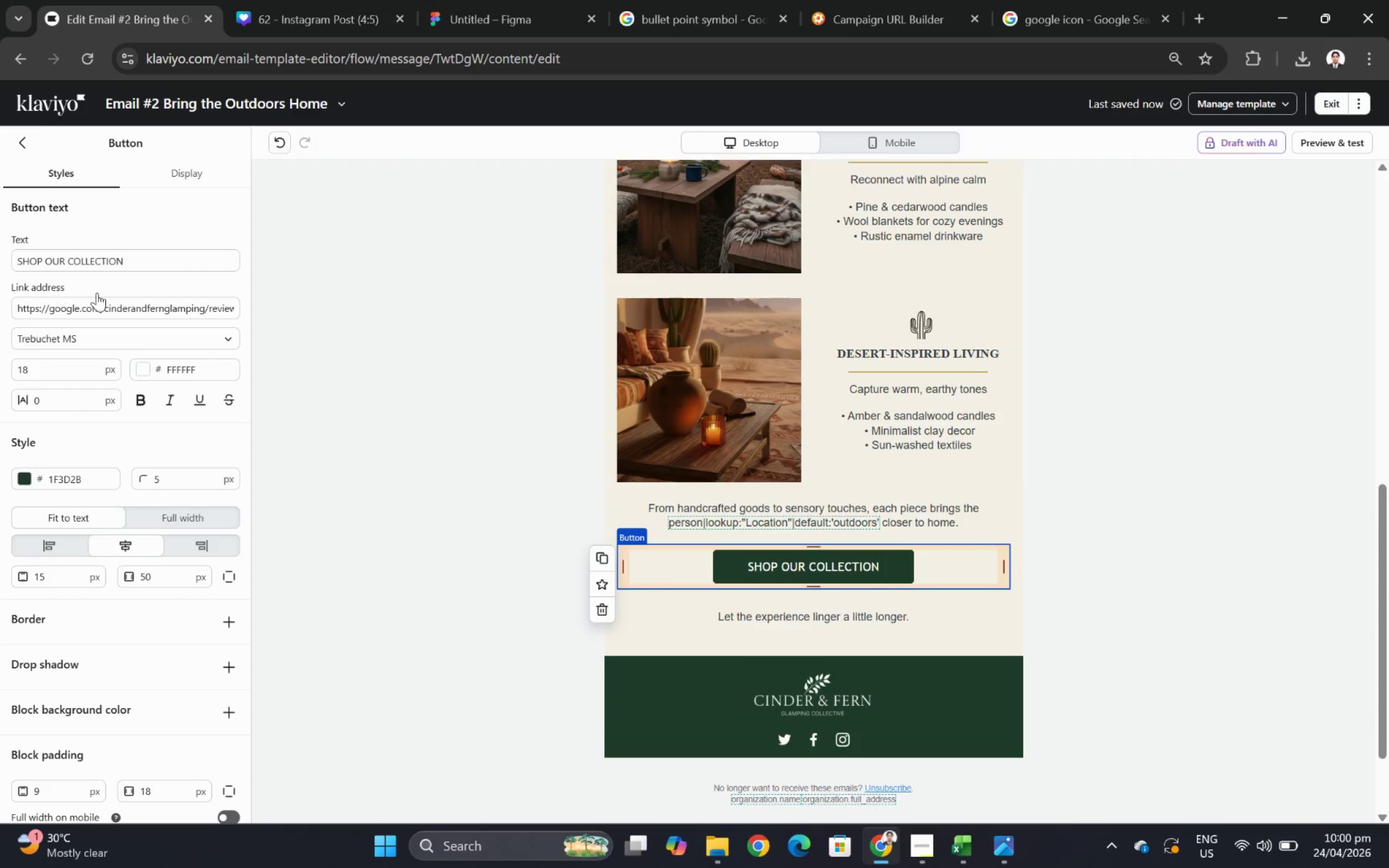 
left_click_drag(start_coordinate=[142, 307], to_coordinate=[206, 307])
 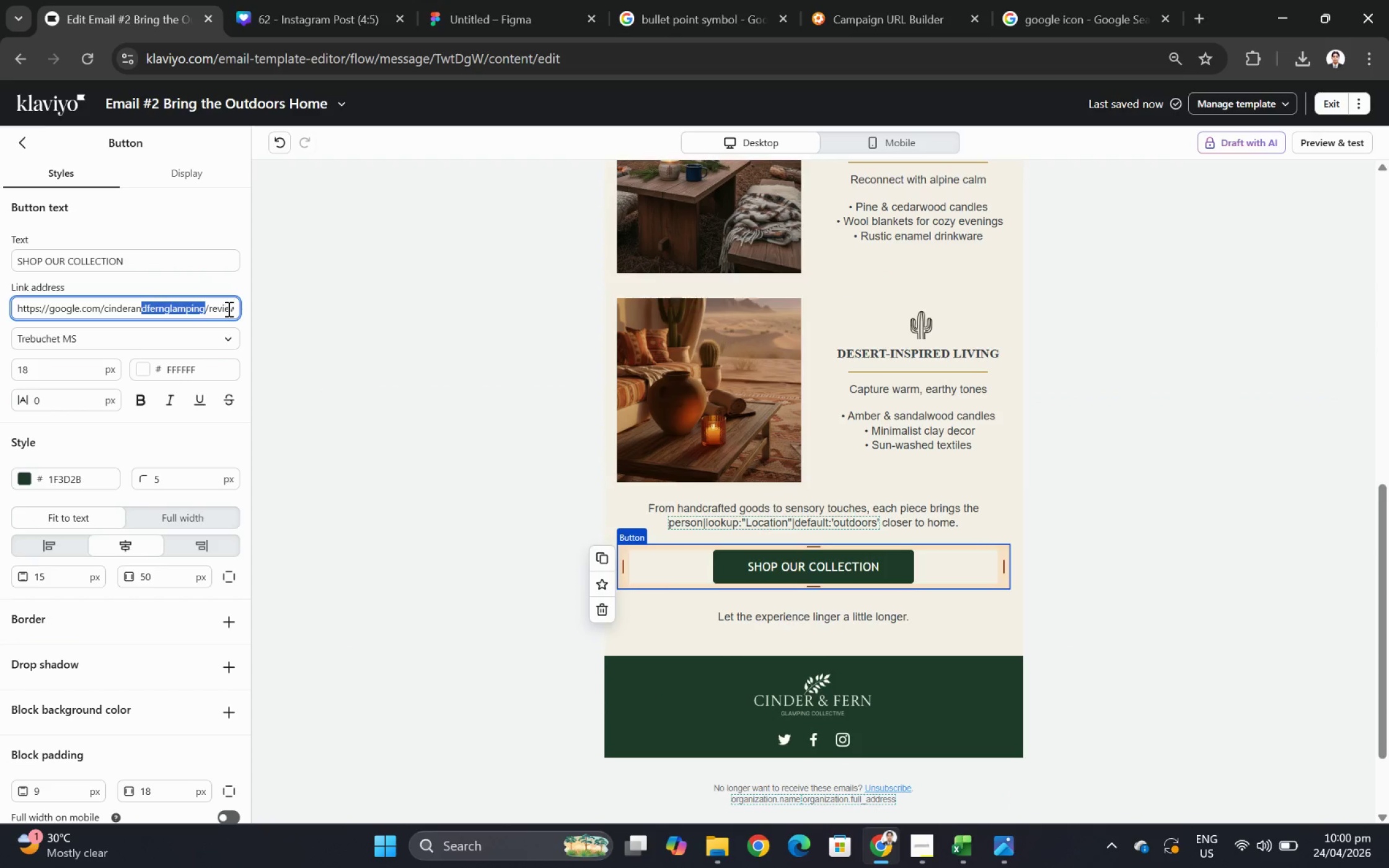 
left_click([227, 309])
 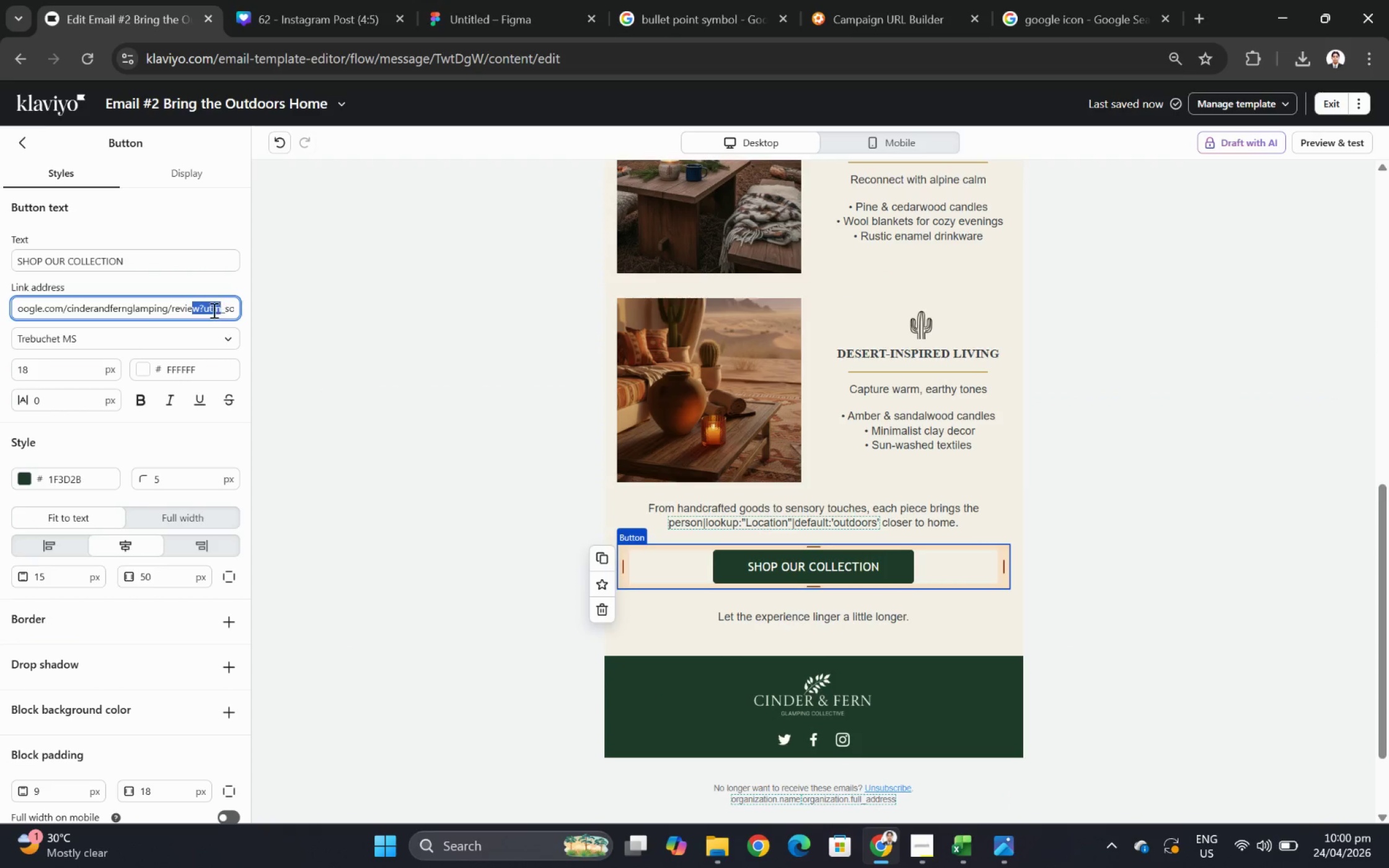 
left_click([199, 307])
 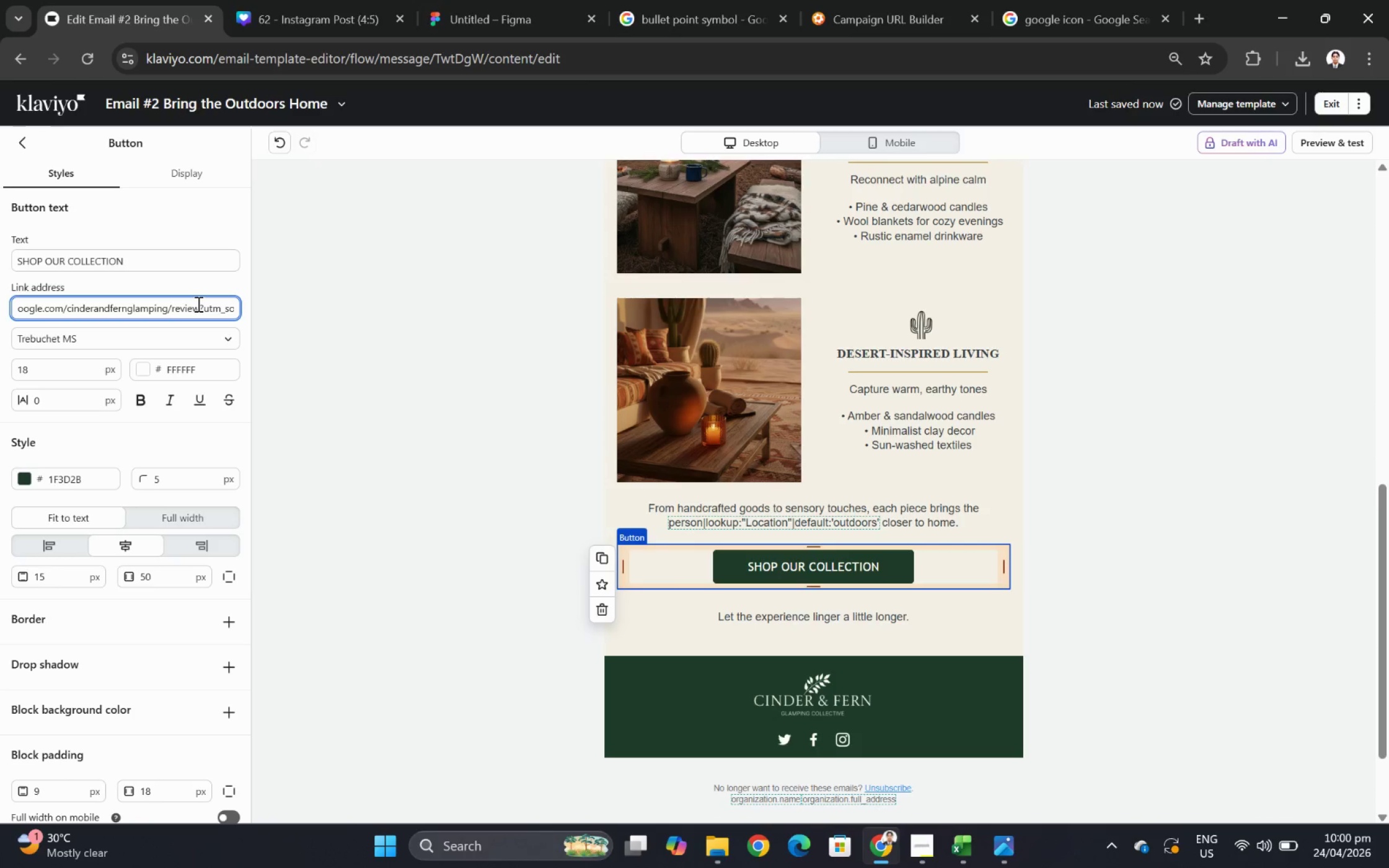 
left_click_drag(start_coordinate=[198, 304], to_coordinate=[169, 307])
 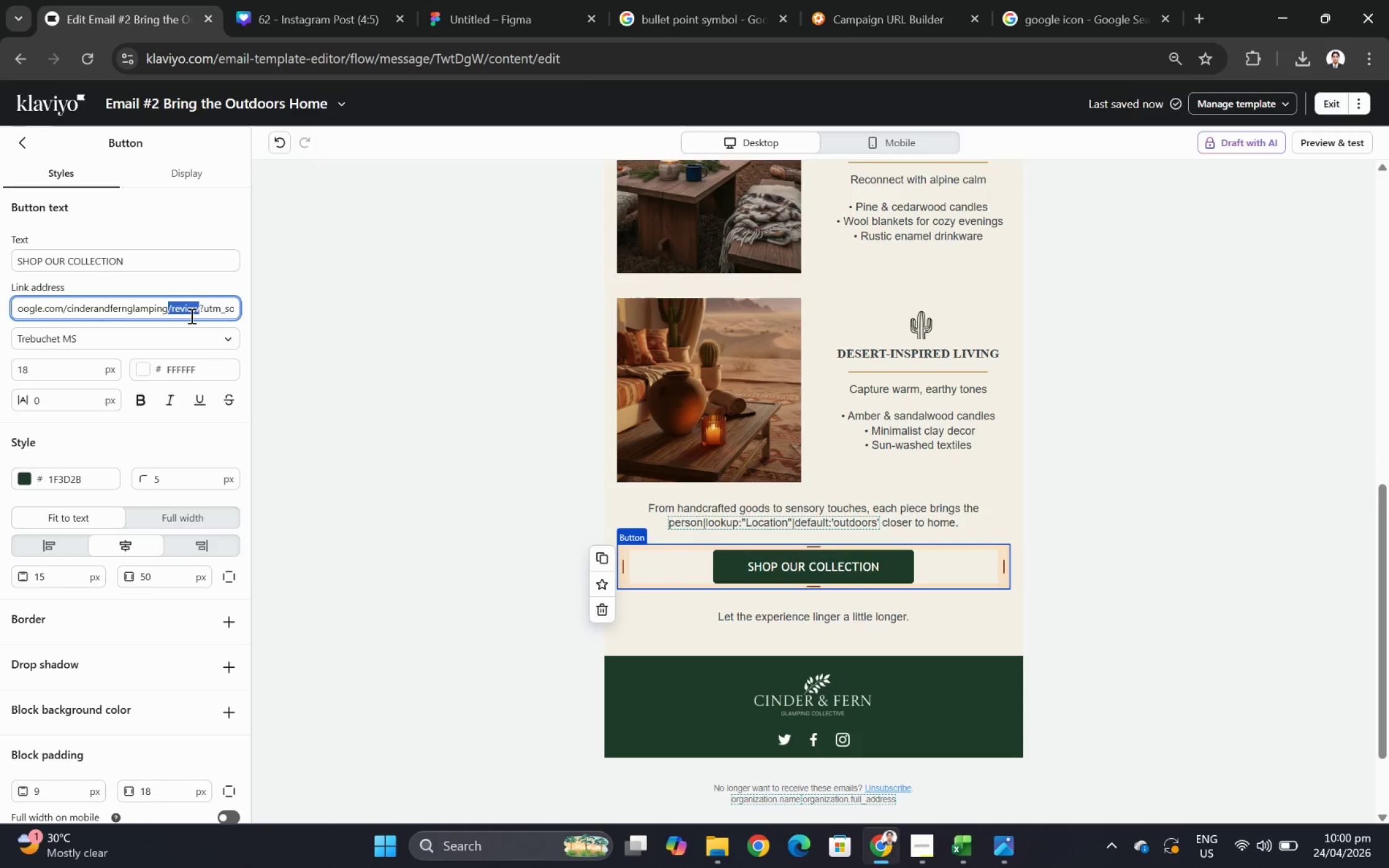 
key(Backspace)
type(/collection)
 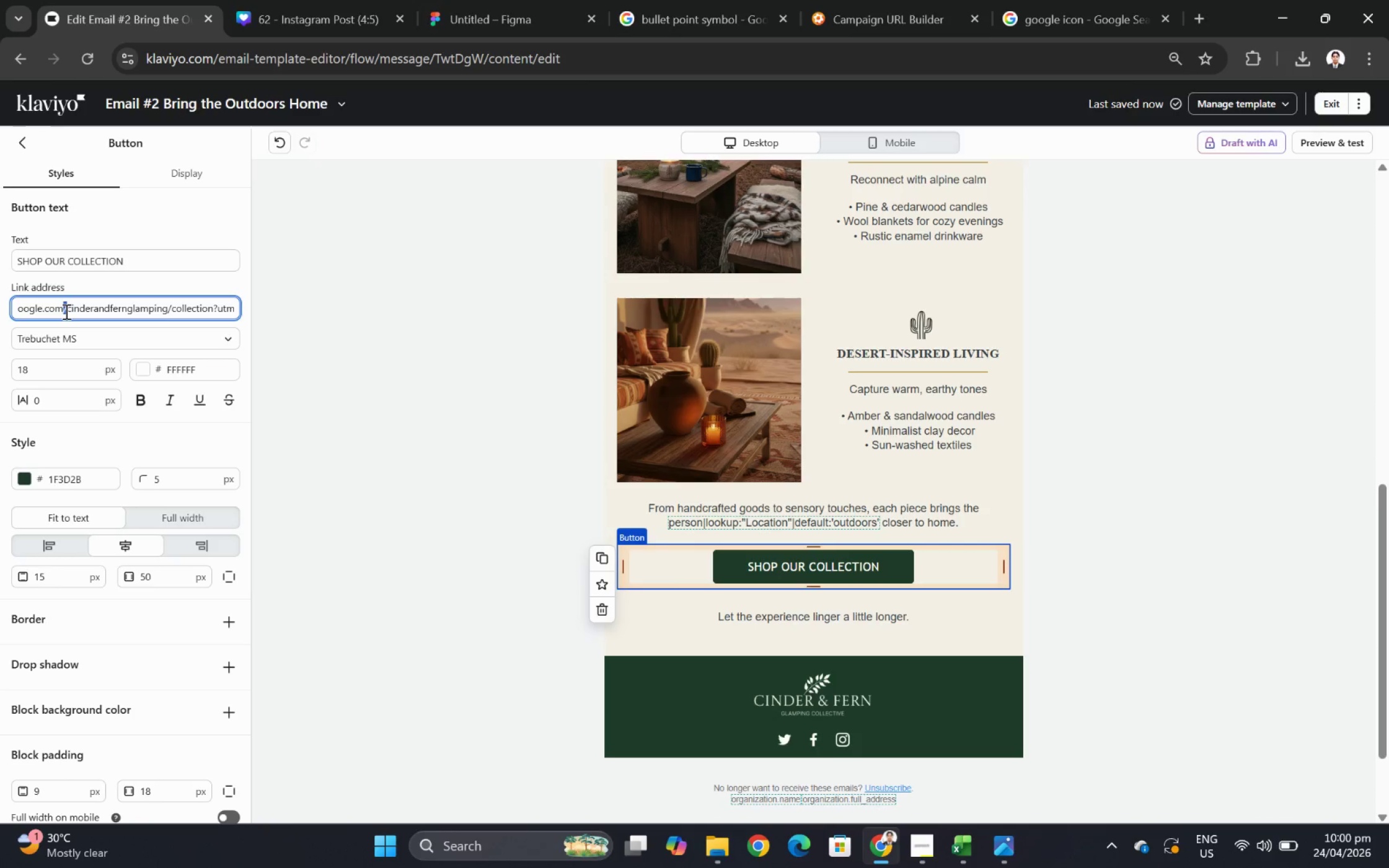 
left_click([67, 312])
 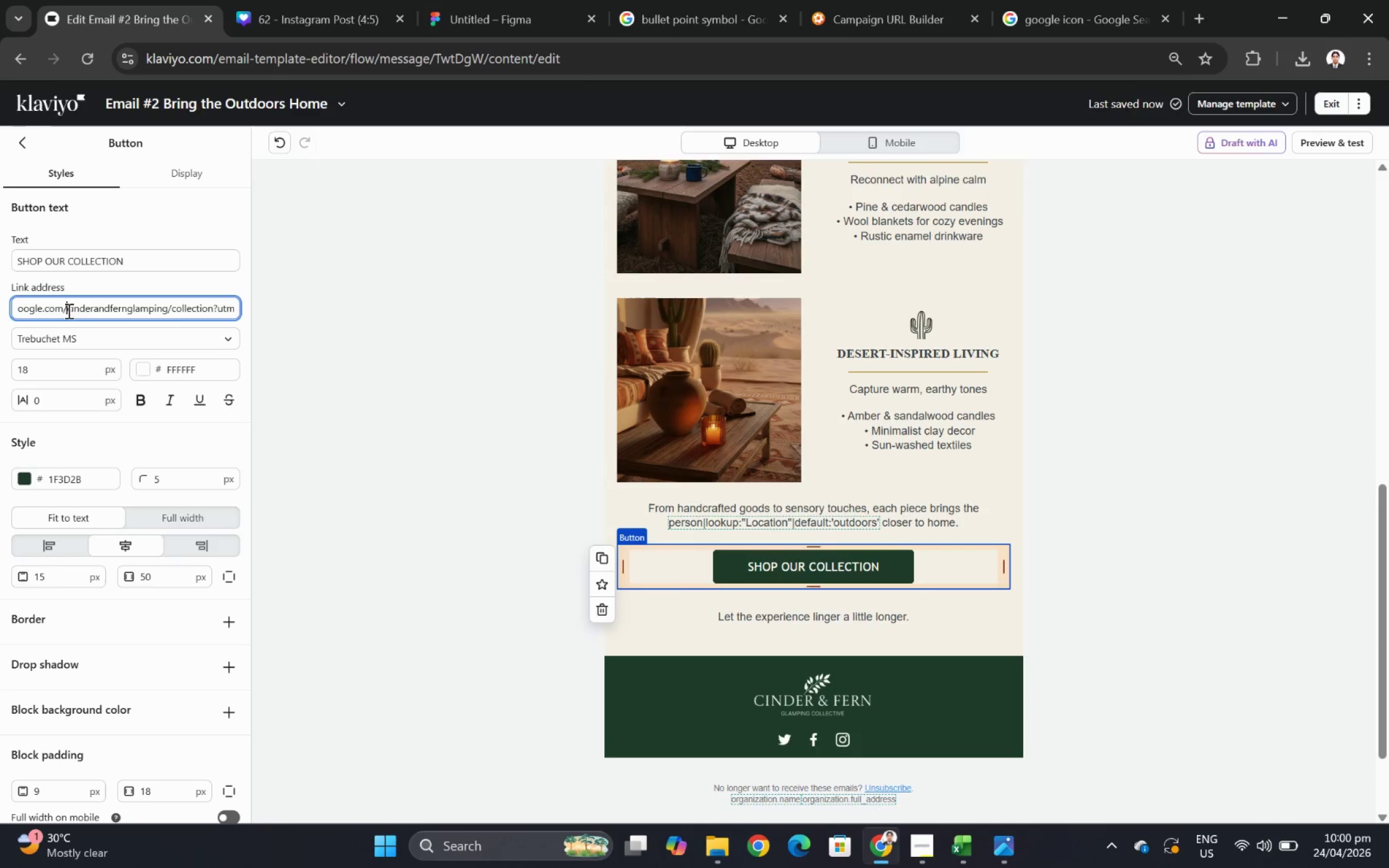 
hold_key(key=Backspace, duration=1.03)
 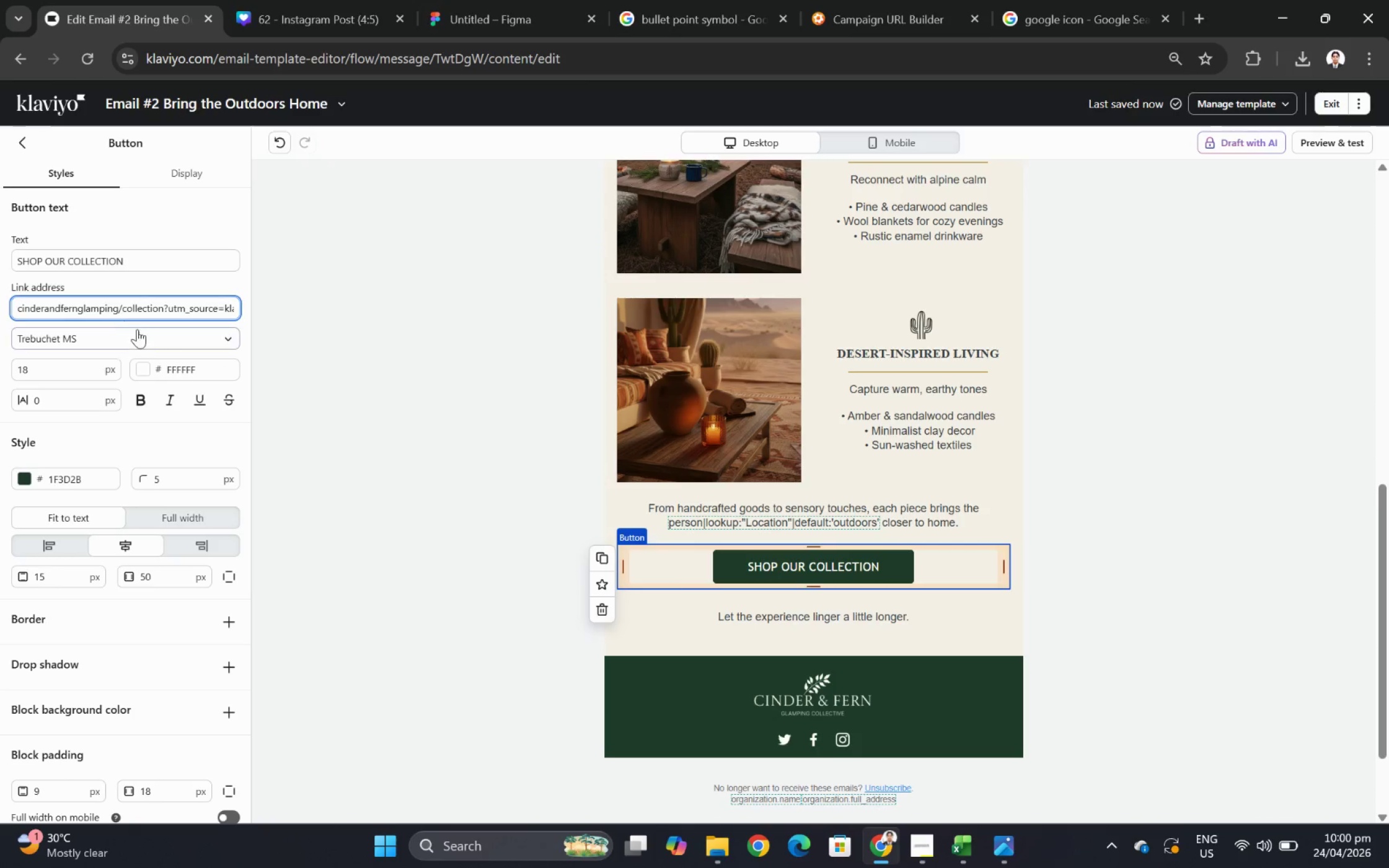 
key(ArrowDown)
 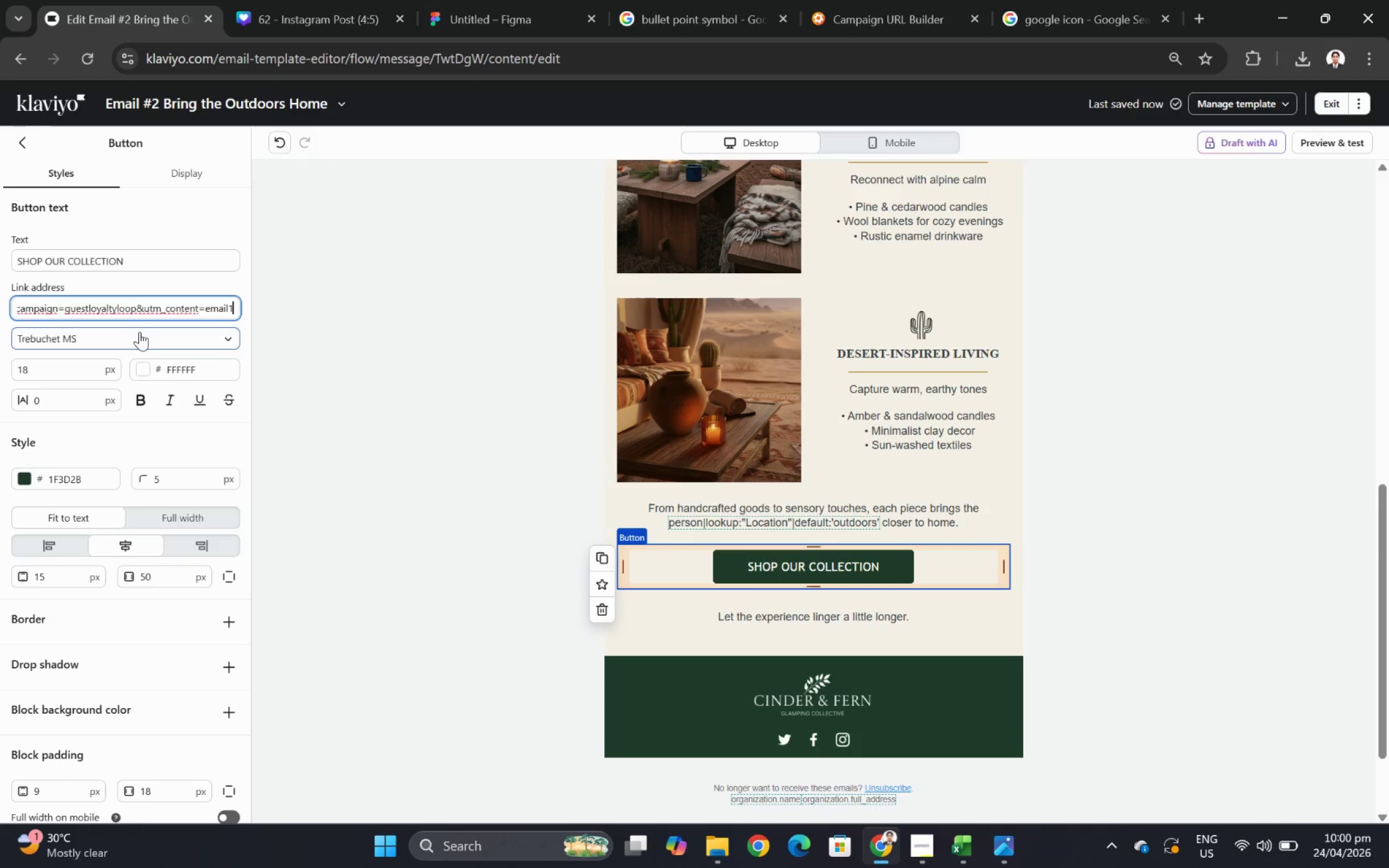 
hold_key(key=ArrowDown, duration=0.75)
 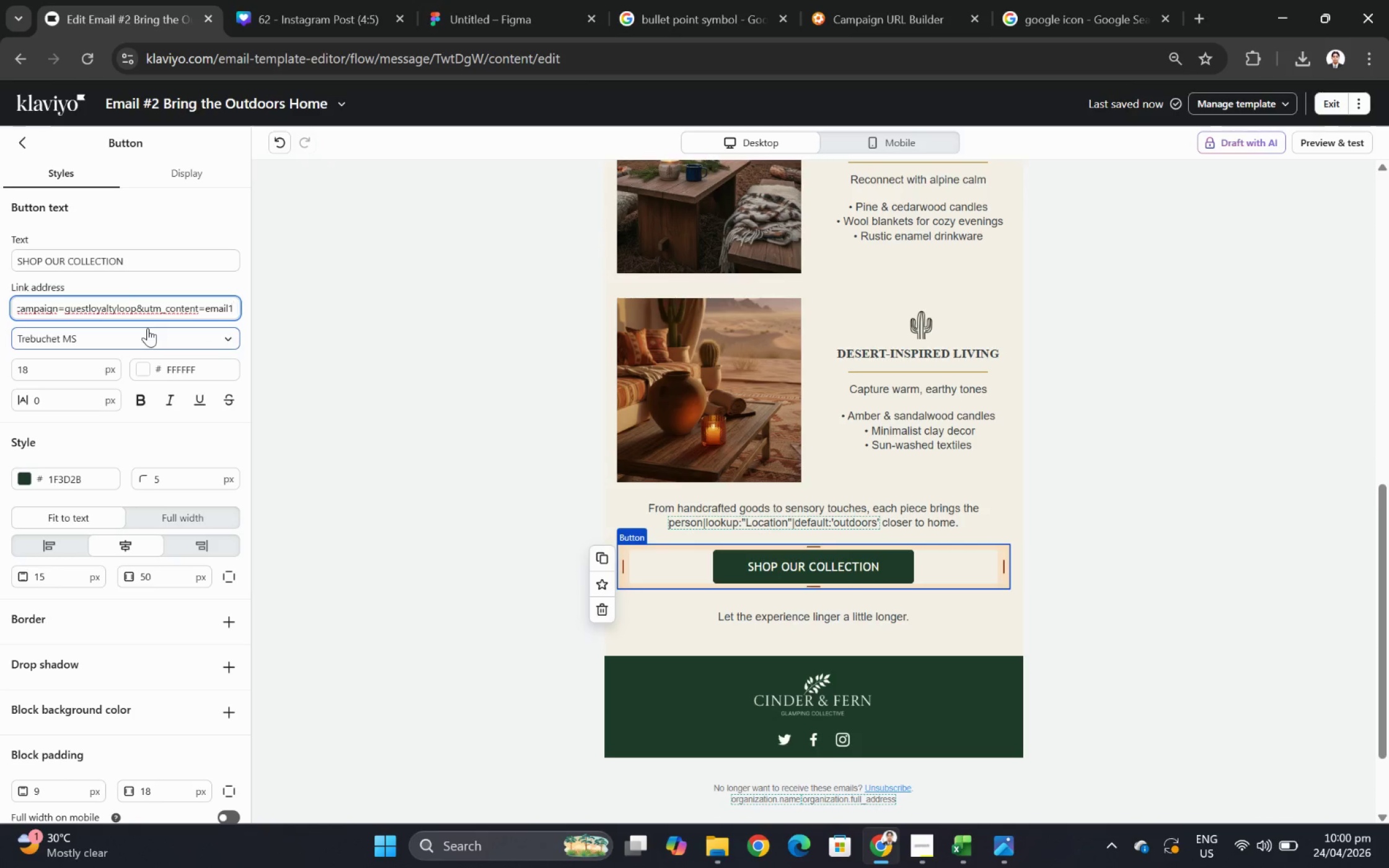 
hold_key(key=ArrowLeft, duration=1.53)
 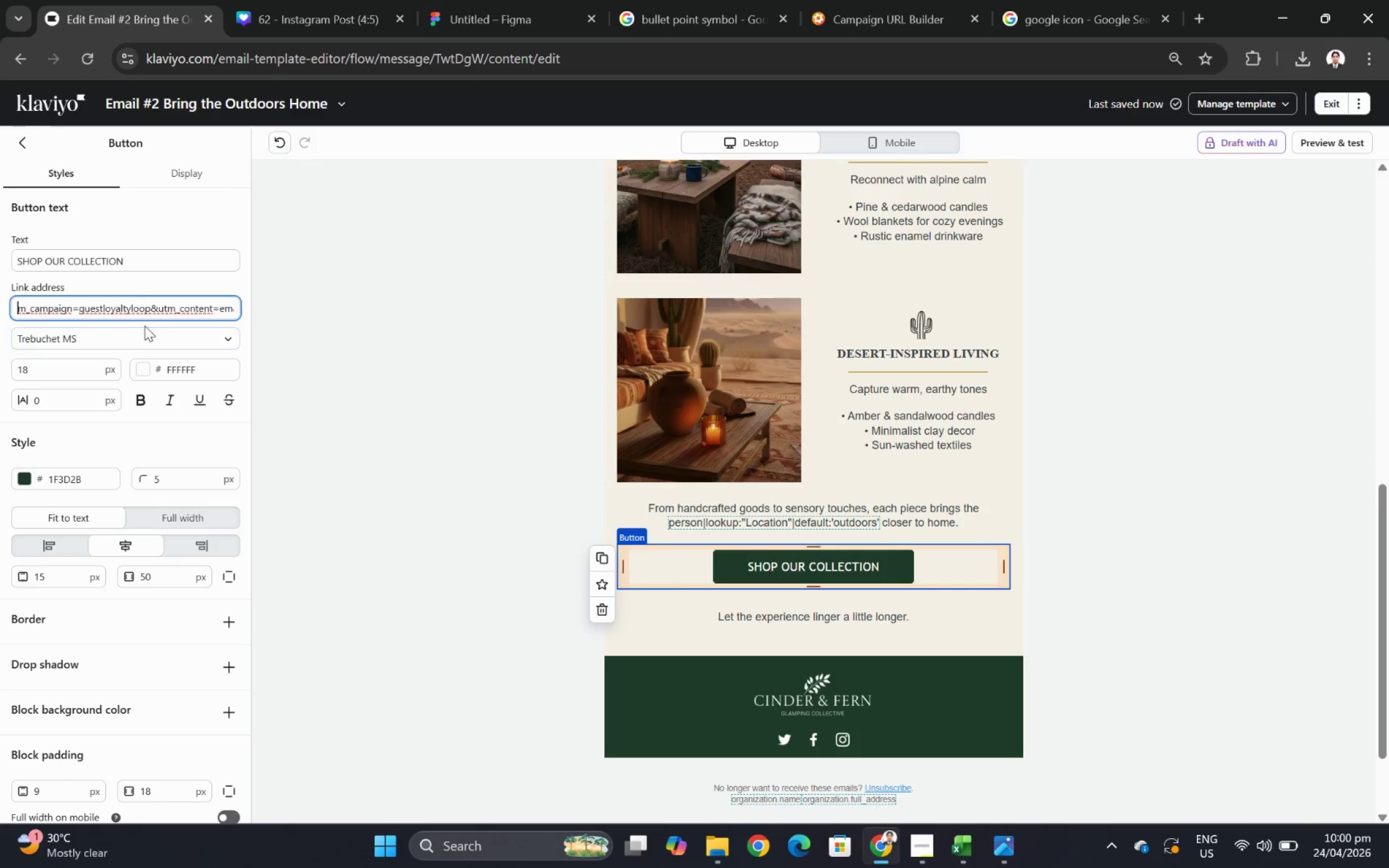 
hold_key(key=ArrowLeft, duration=1.51)
 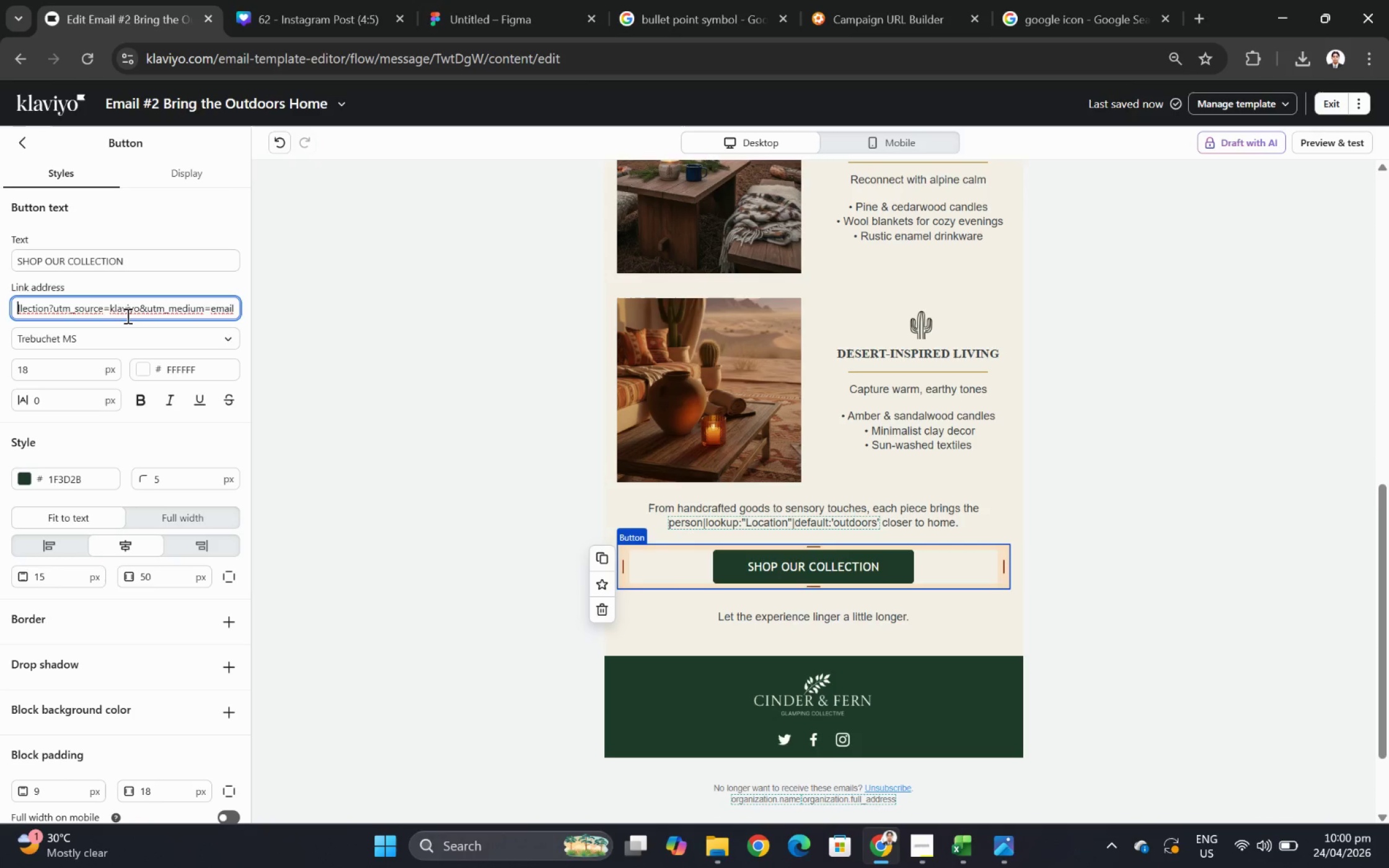 
hold_key(key=ArrowLeft, duration=1.47)
 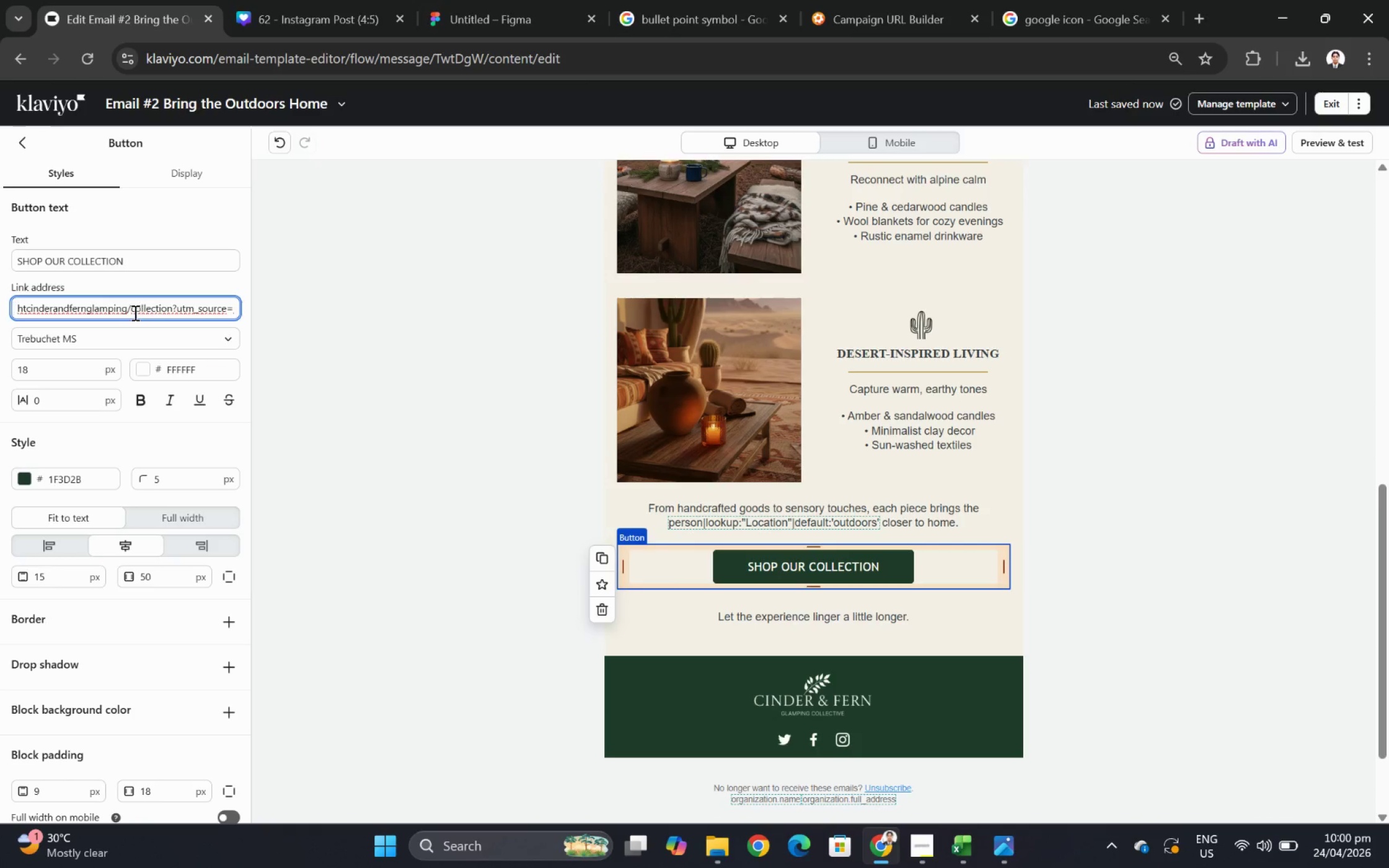 
key(ArrowLeft)
 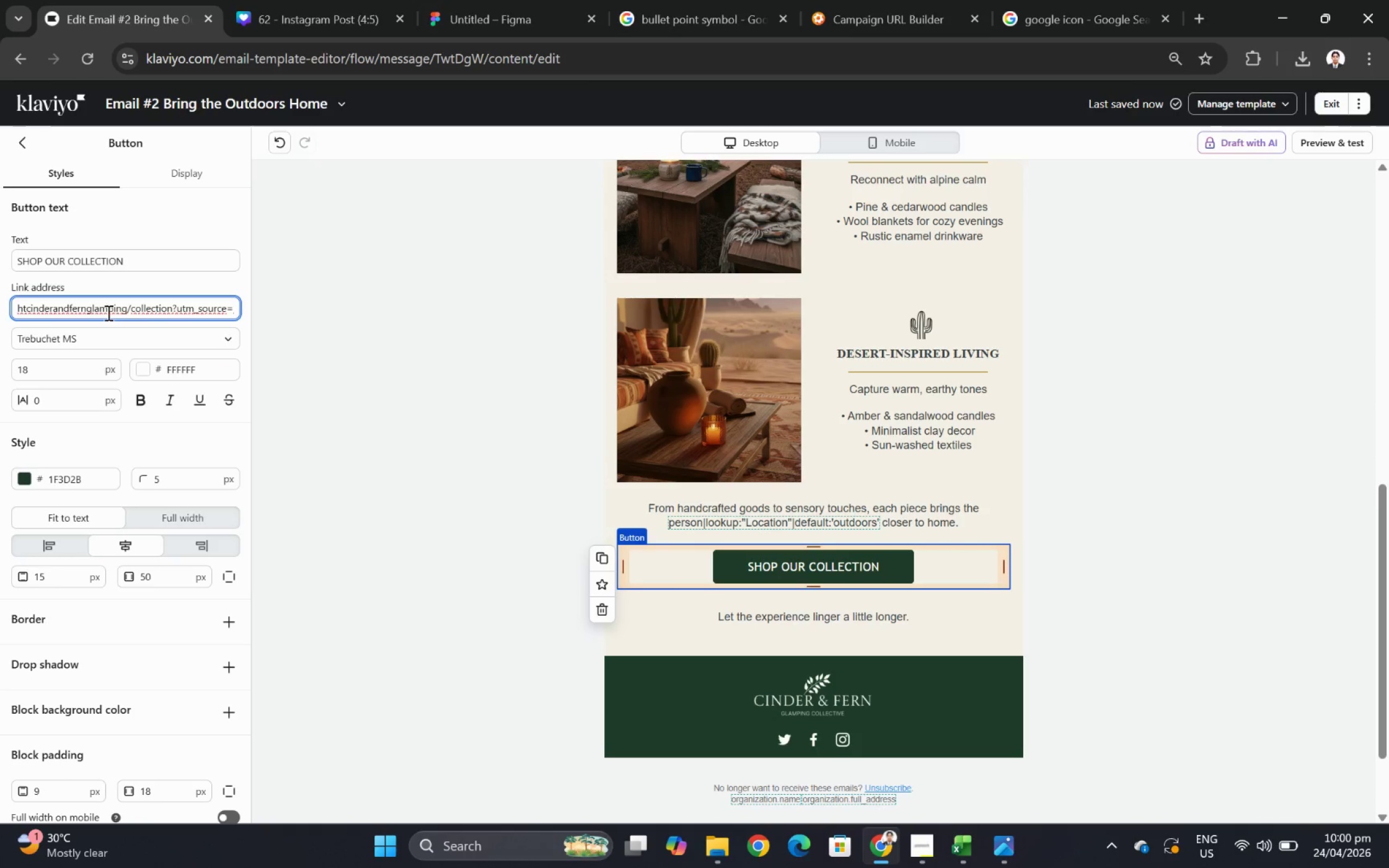 
key(ArrowLeft)
 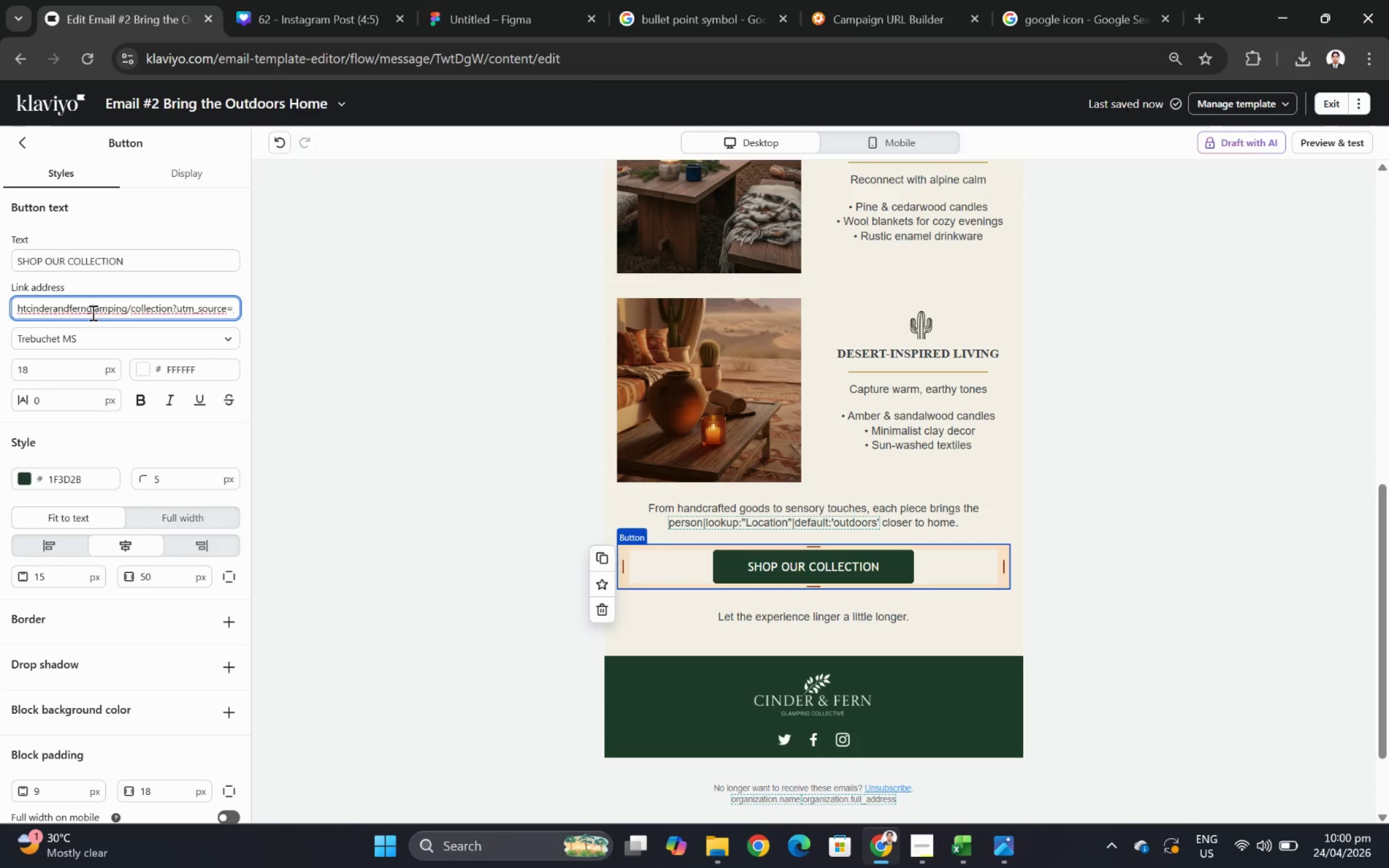 
key(ArrowLeft)
 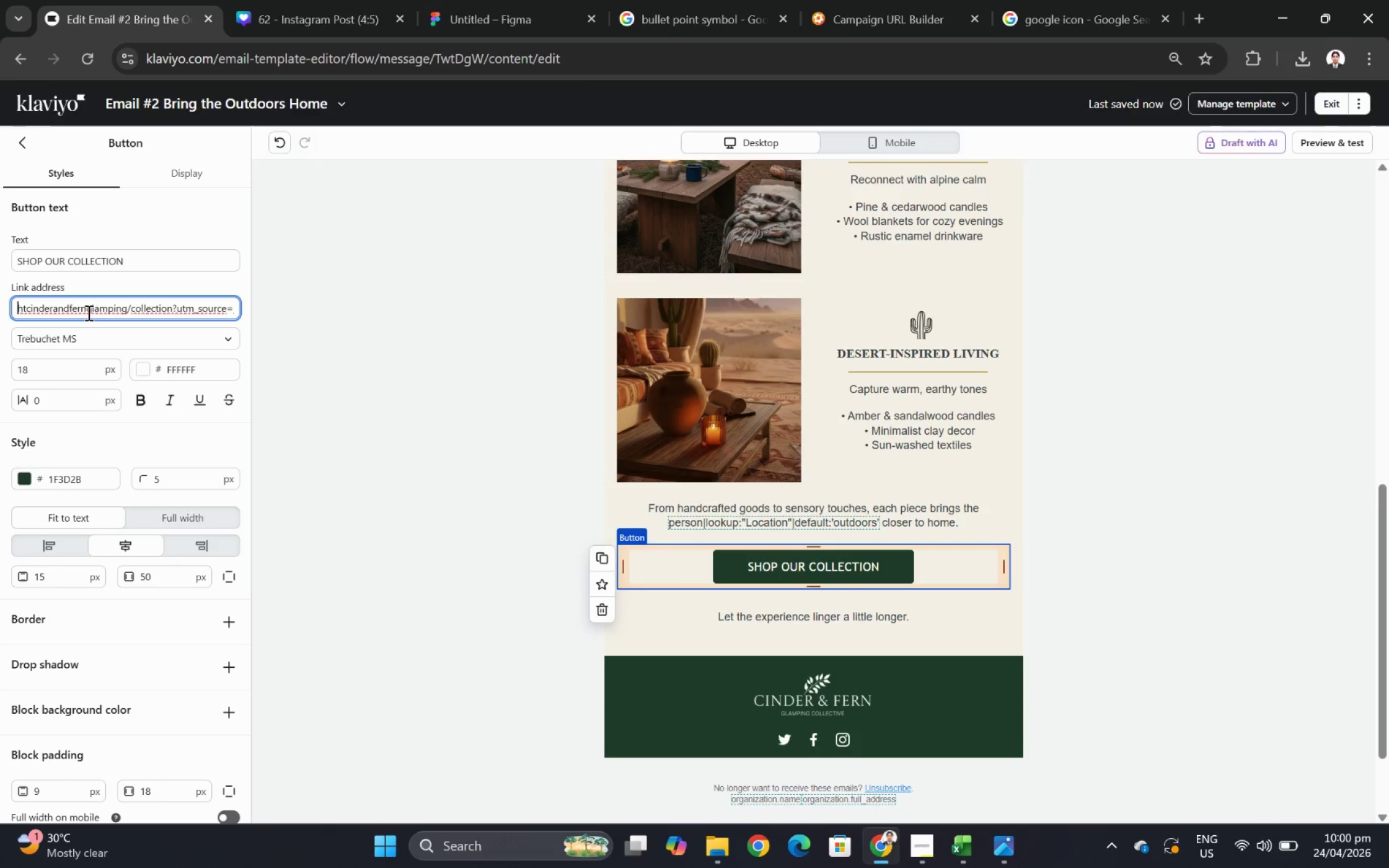 
key(ArrowLeft)
 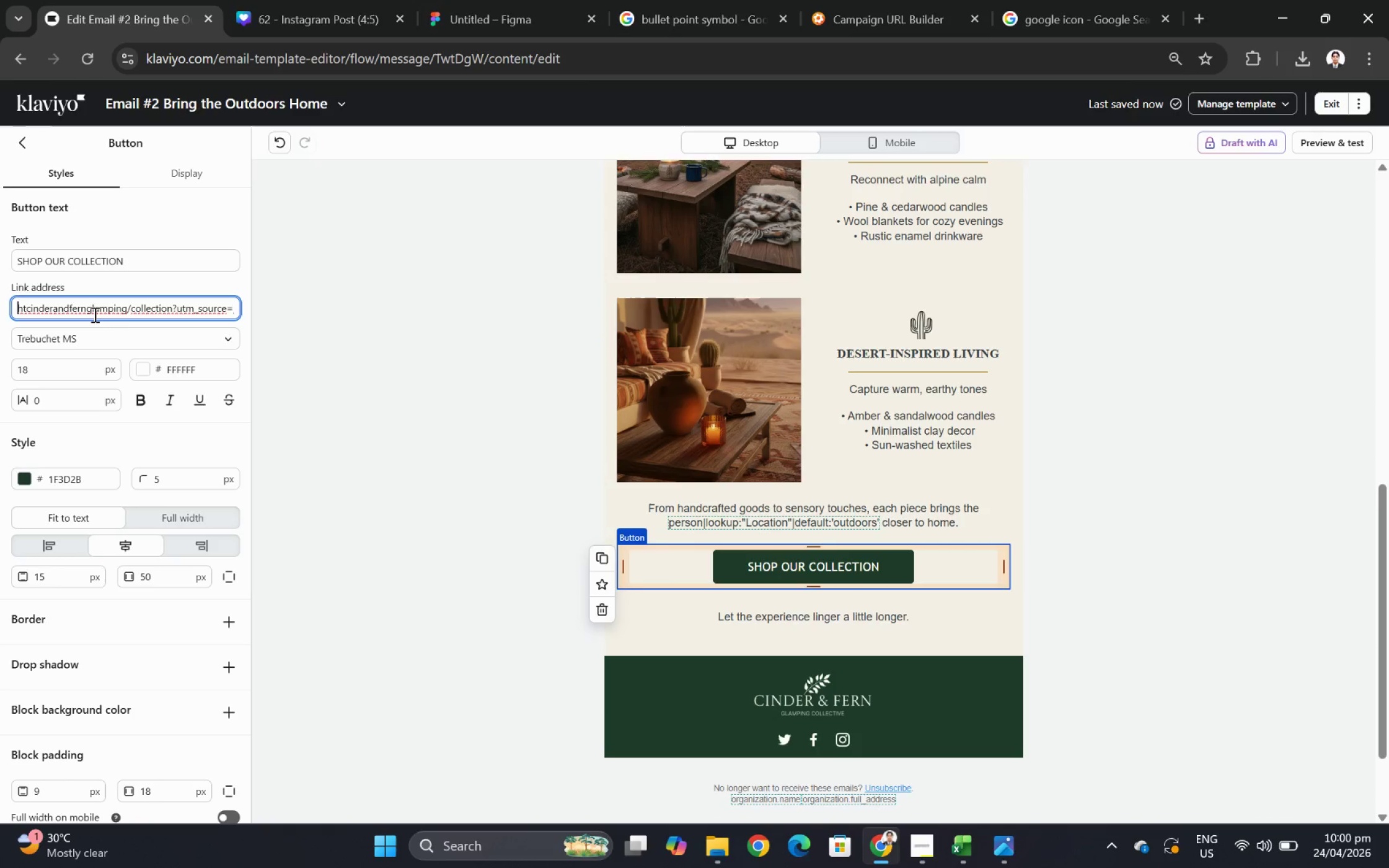 
key(ArrowLeft)
 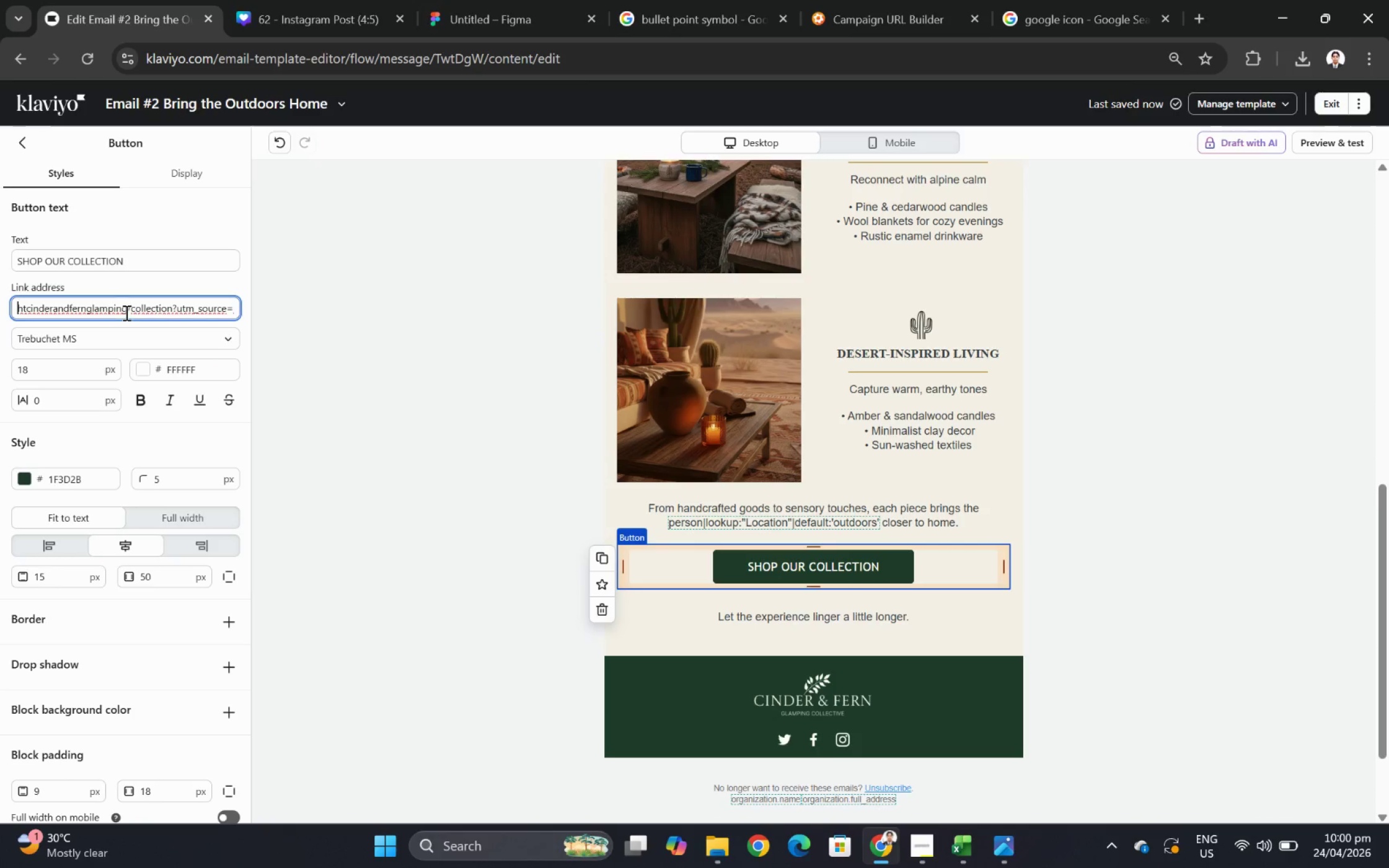 
key(Control+Z)
 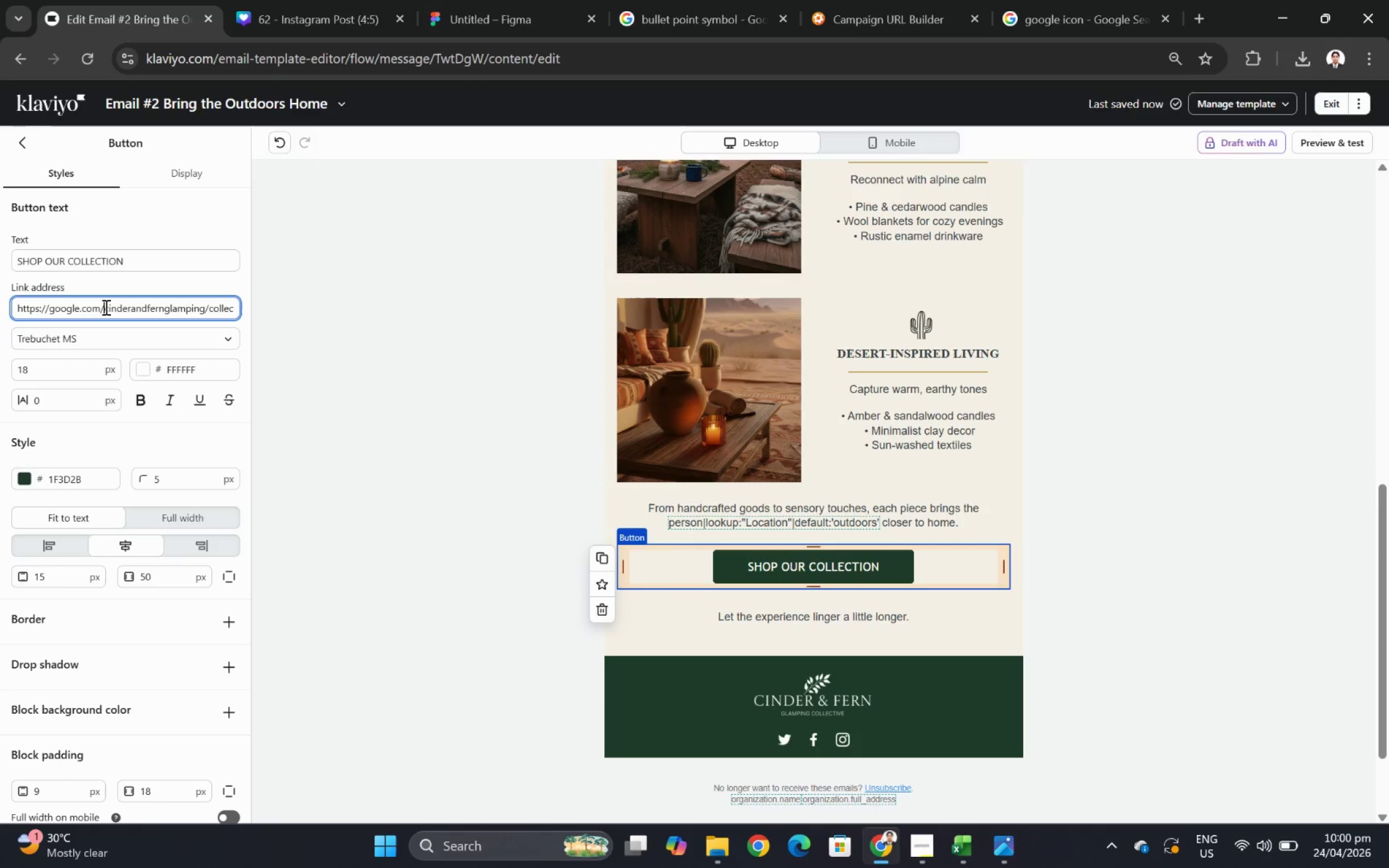 
left_click_drag(start_coordinate=[105, 307], to_coordinate=[50, 302])
 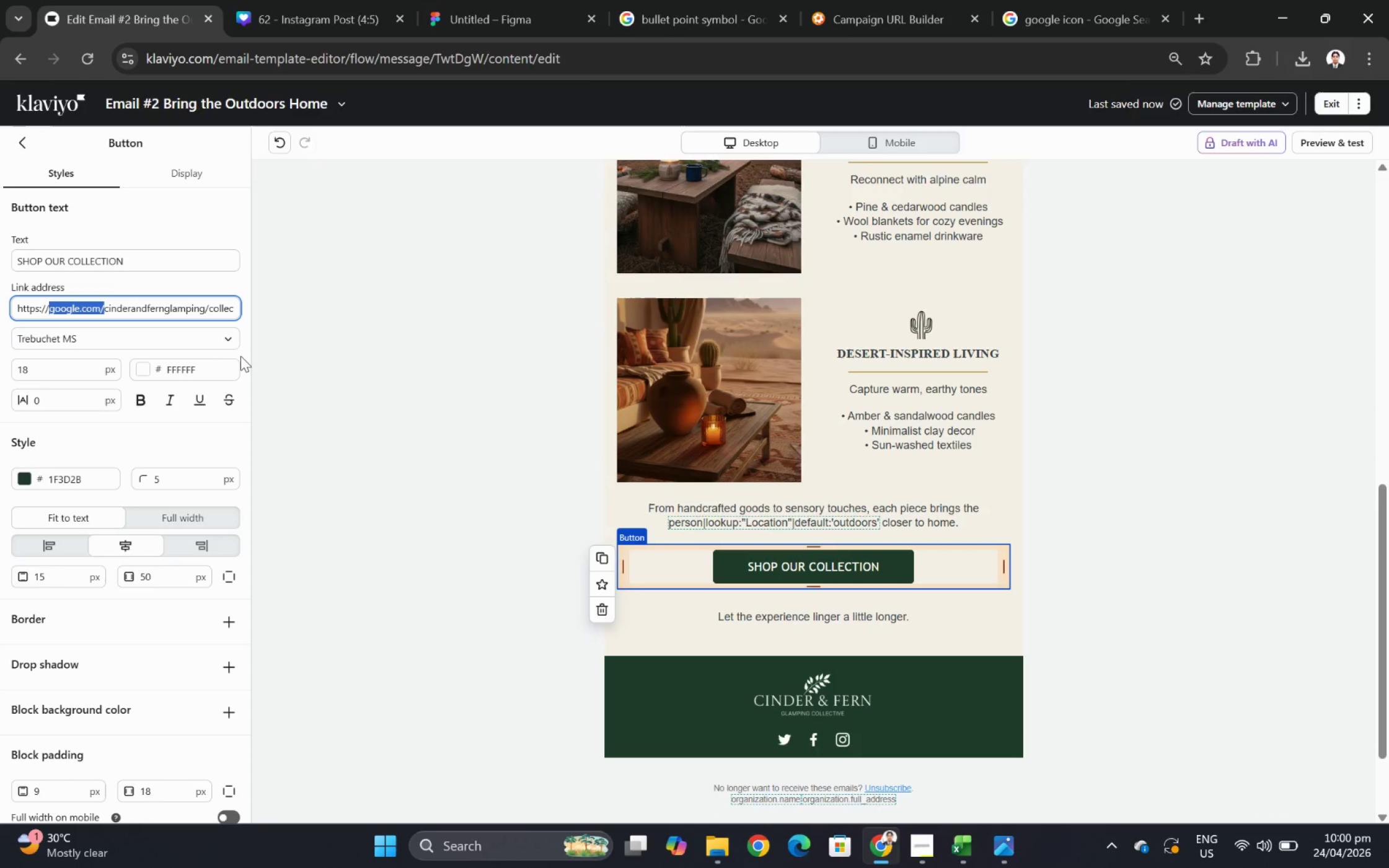 
key(Backspace)
type(www.)
 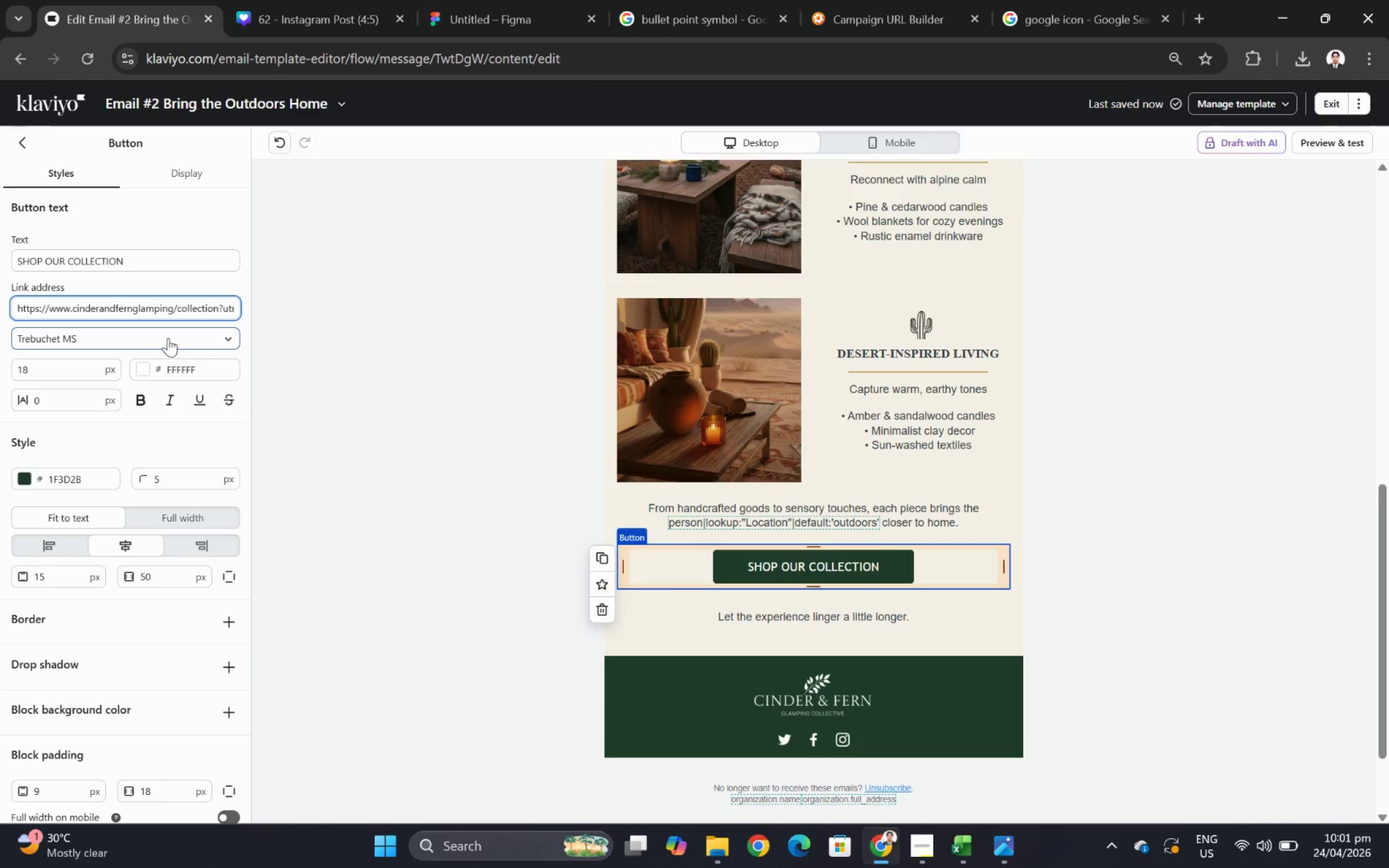 
hold_key(key=ArrowRight, duration=1.5)
 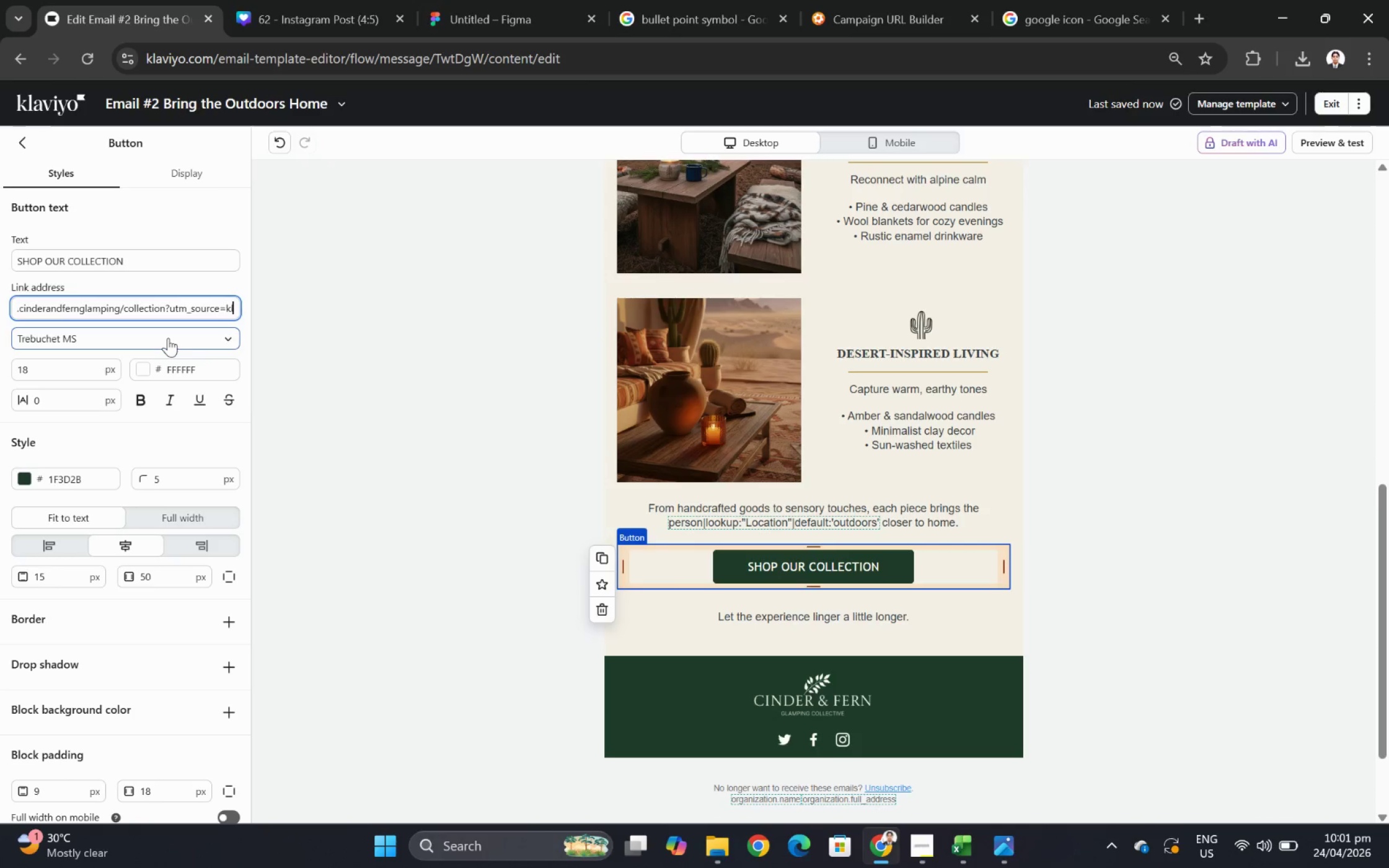 
hold_key(key=ArrowRight, duration=0.48)
 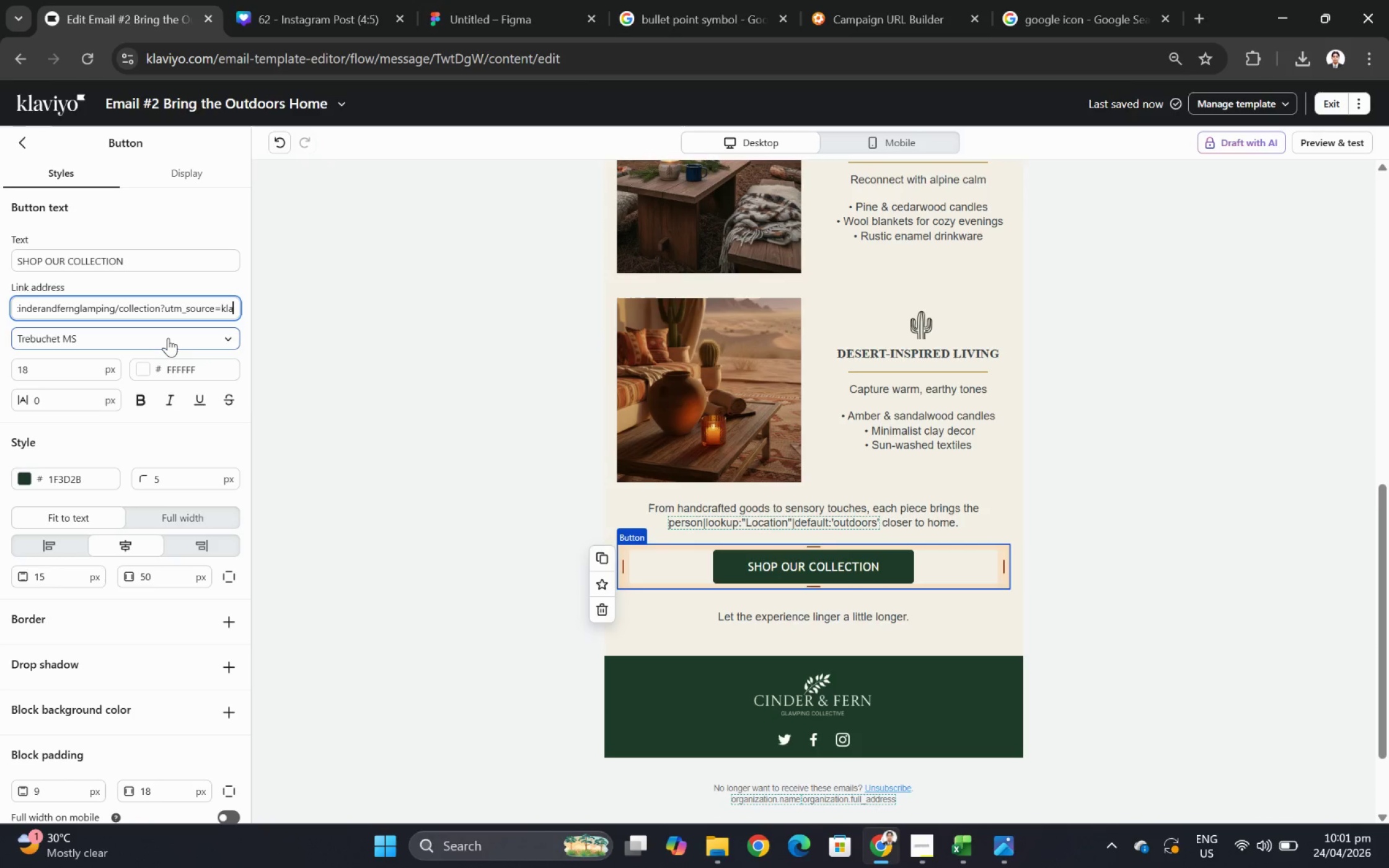 
hold_key(key=ArrowRight, duration=0.5)
 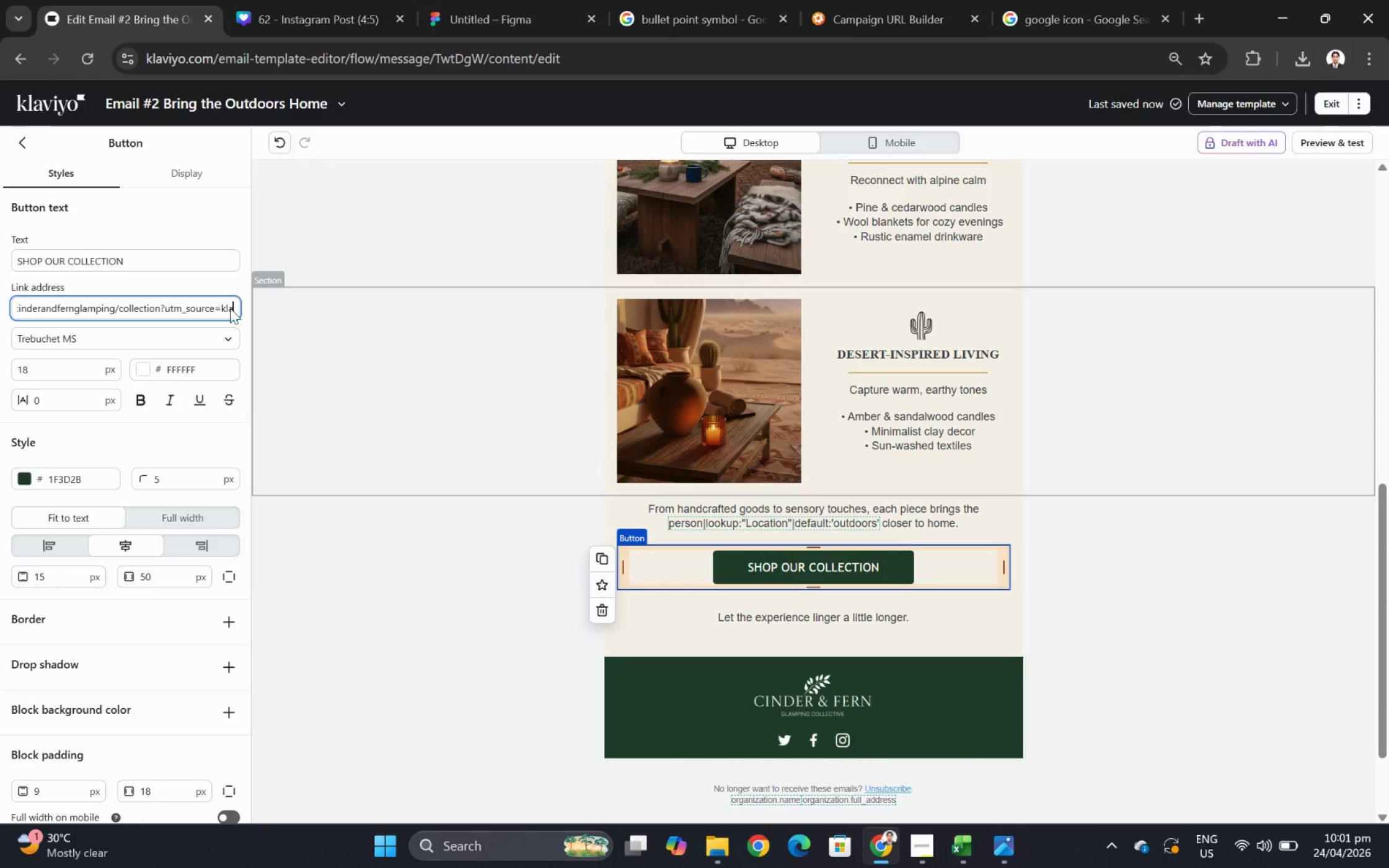 
wait(5.05)
 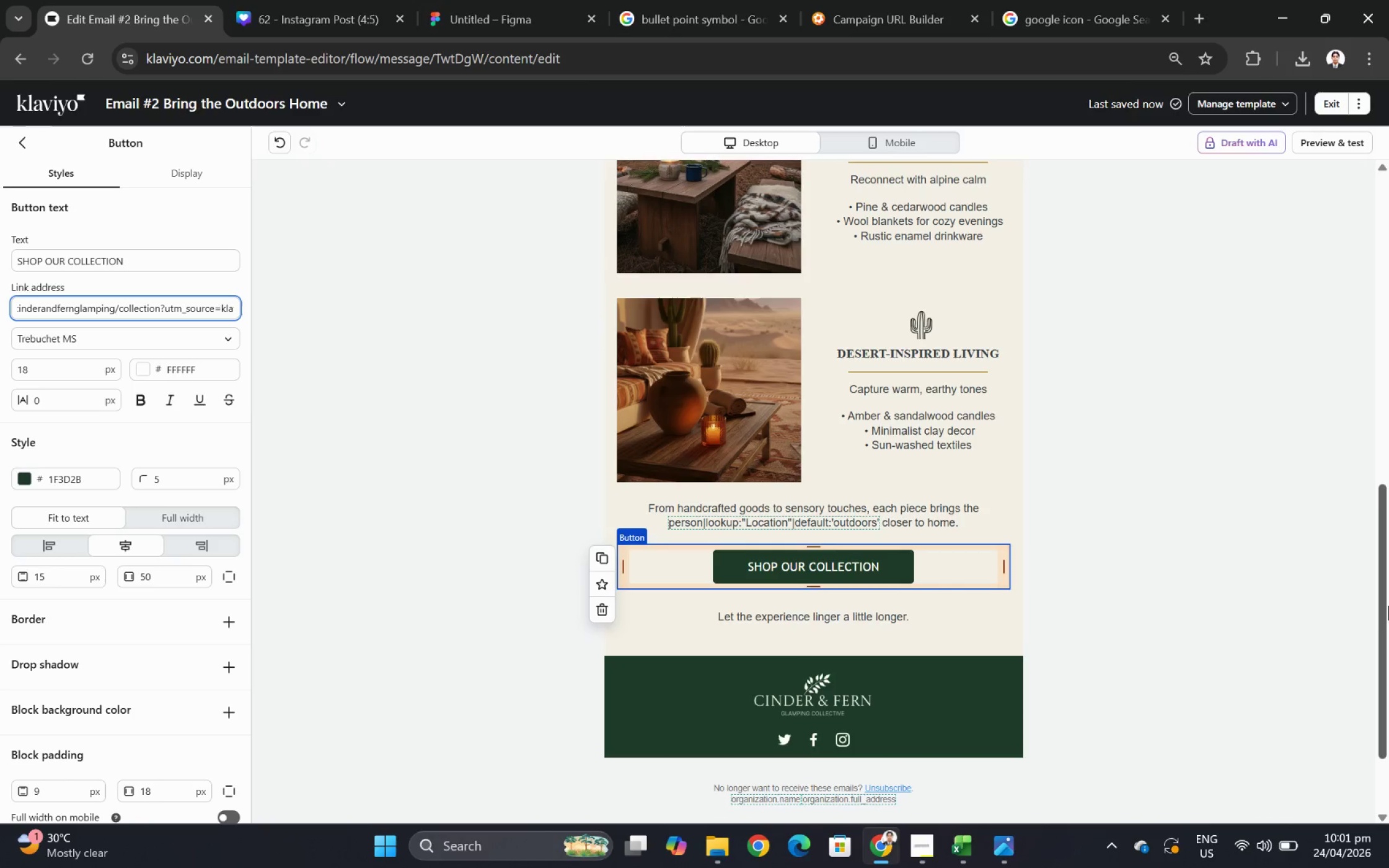 
left_click([114, 311])
 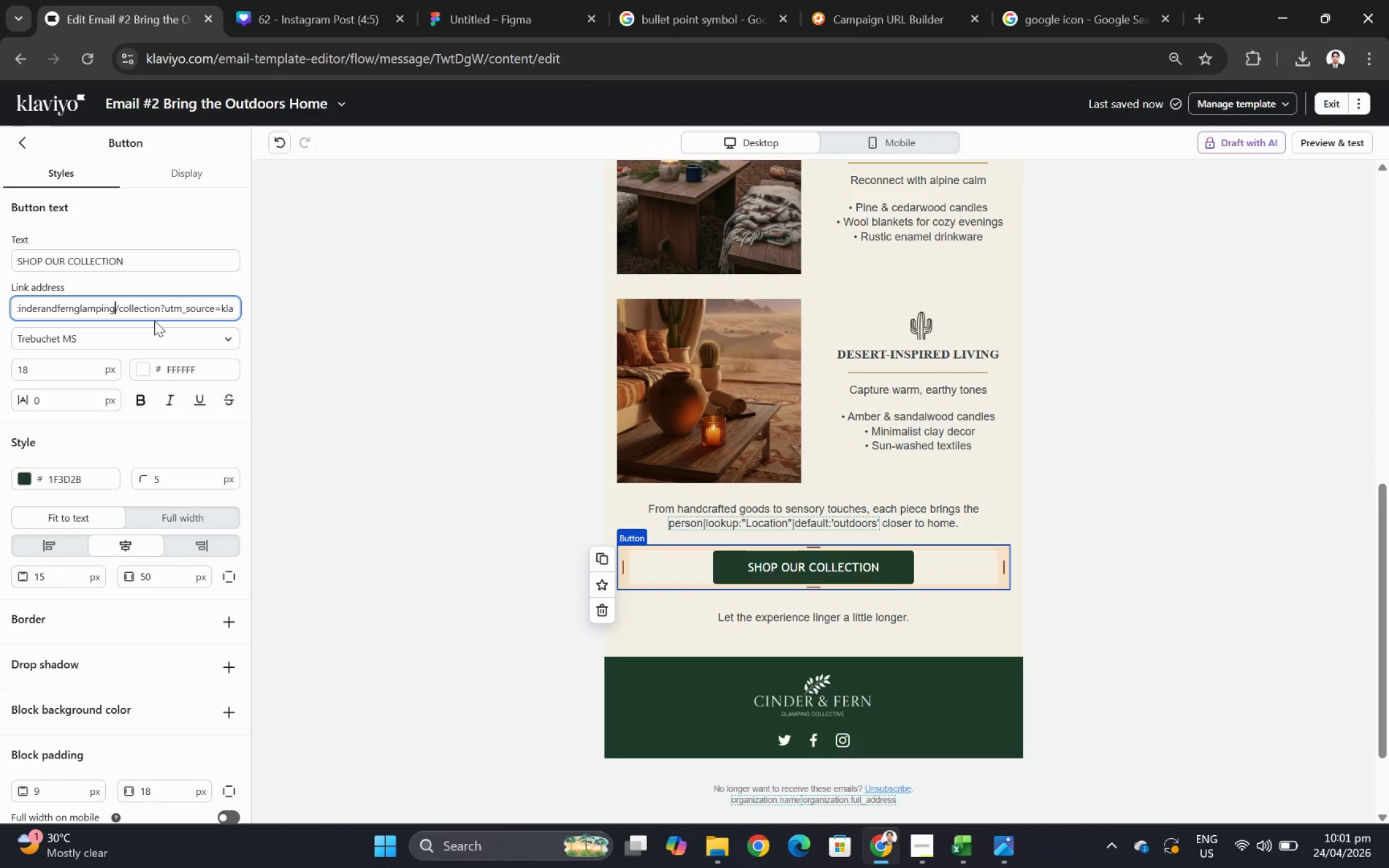 
type(.com)
 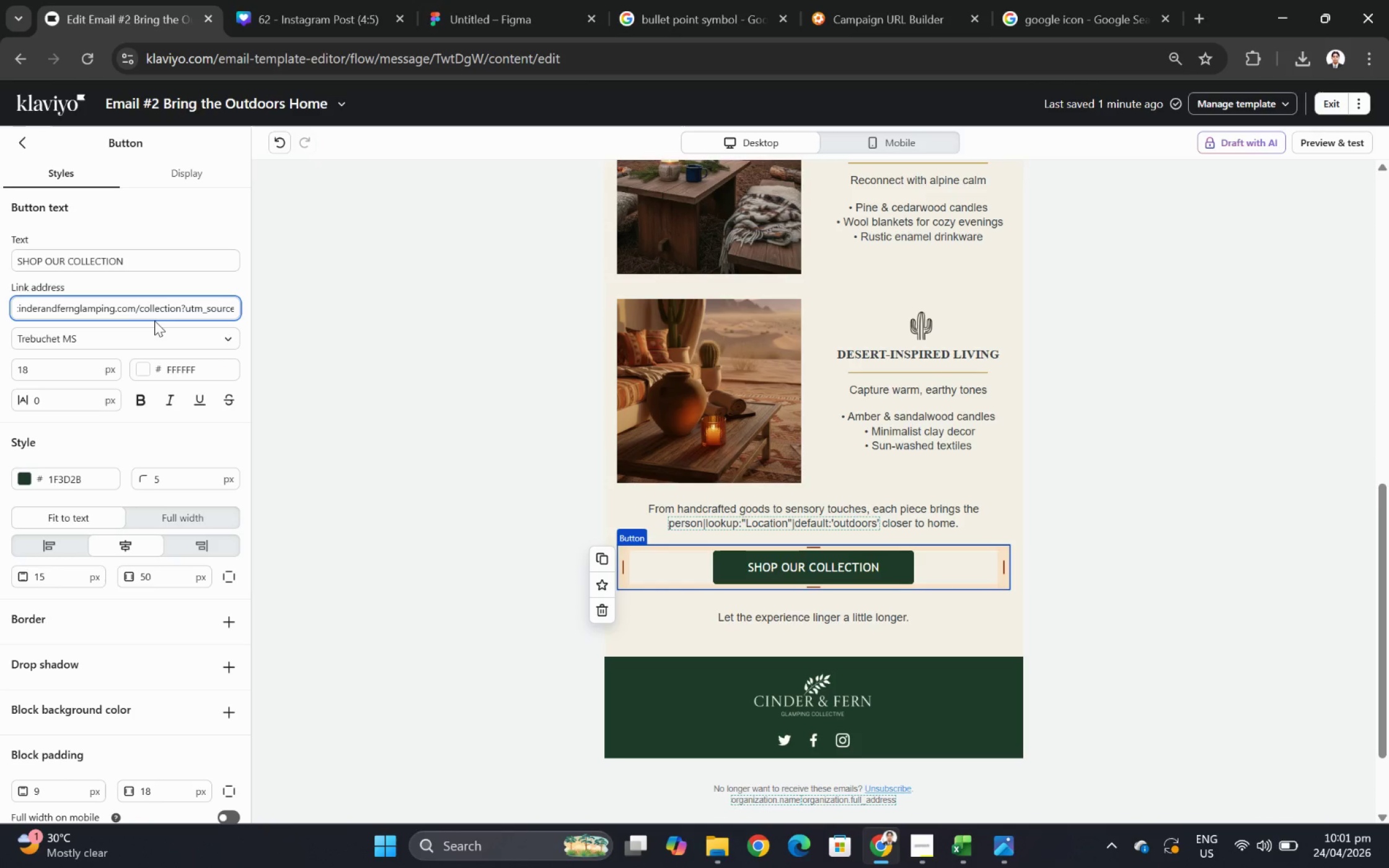 
hold_key(key=ArrowLeft, duration=1.5)
 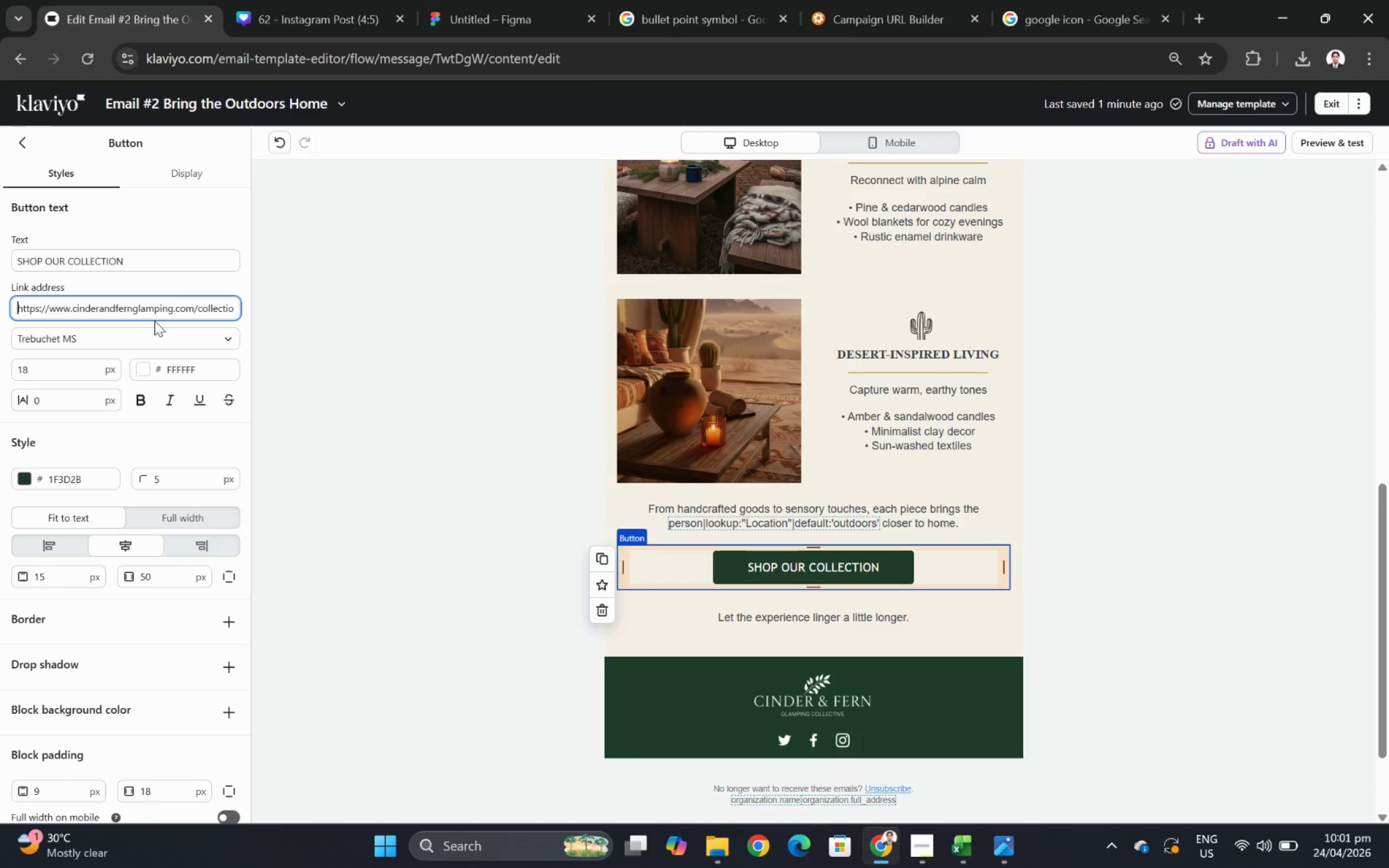 
hold_key(key=ArrowLeft, duration=0.62)
 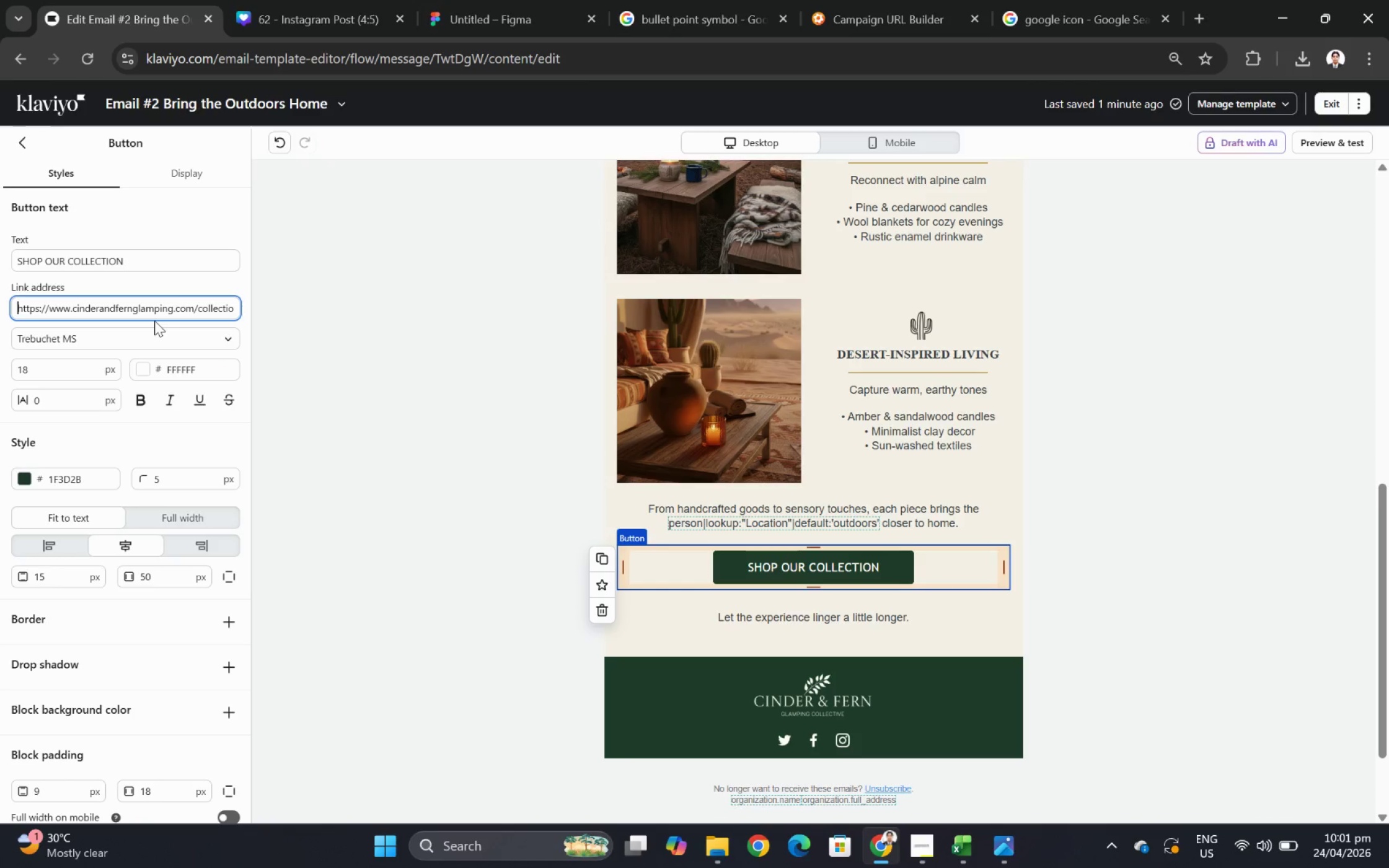 
left_click([1265, 517])
 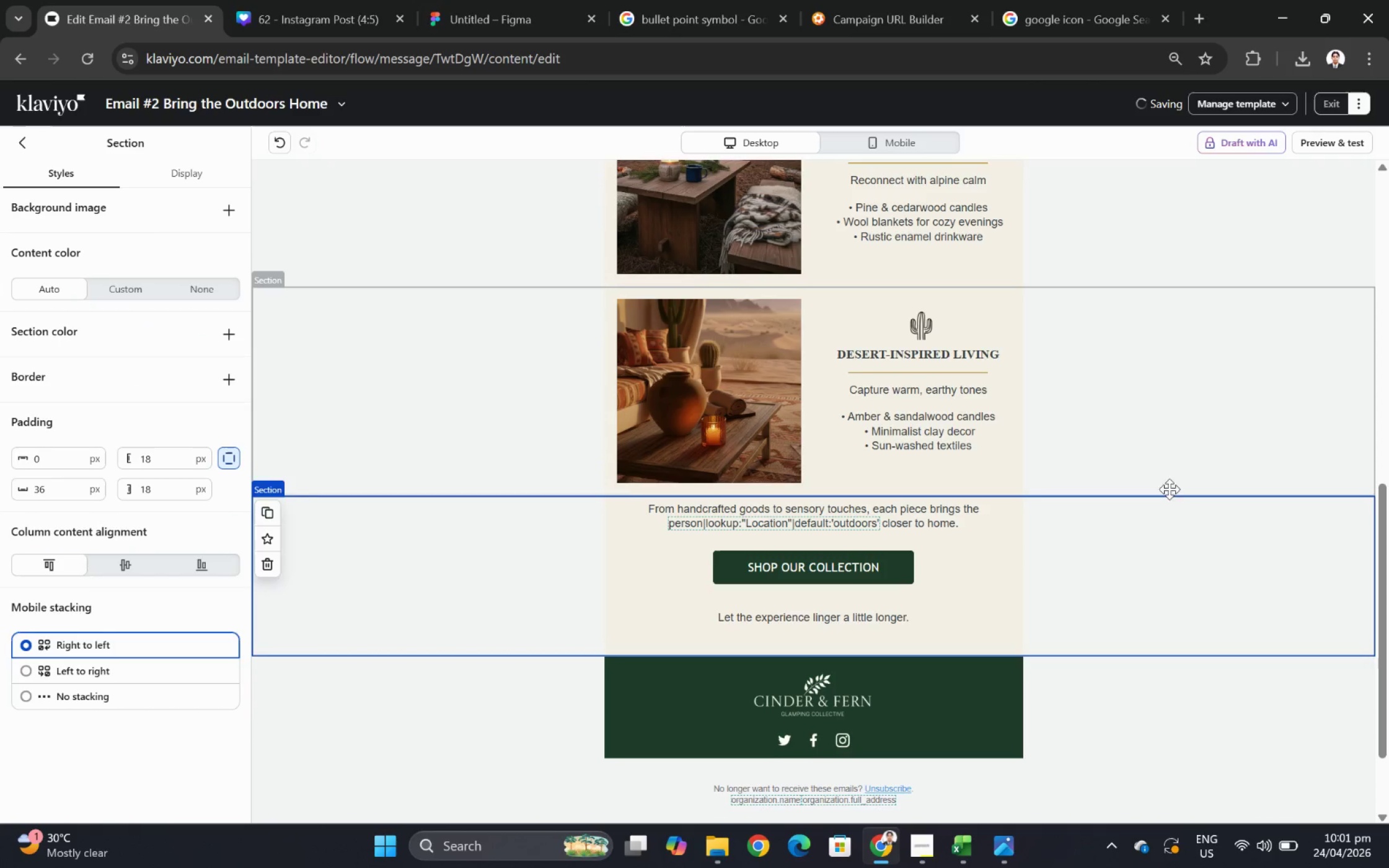 
scroll: coordinate [1166, 484], scroll_direction: up, amount: 7.0
 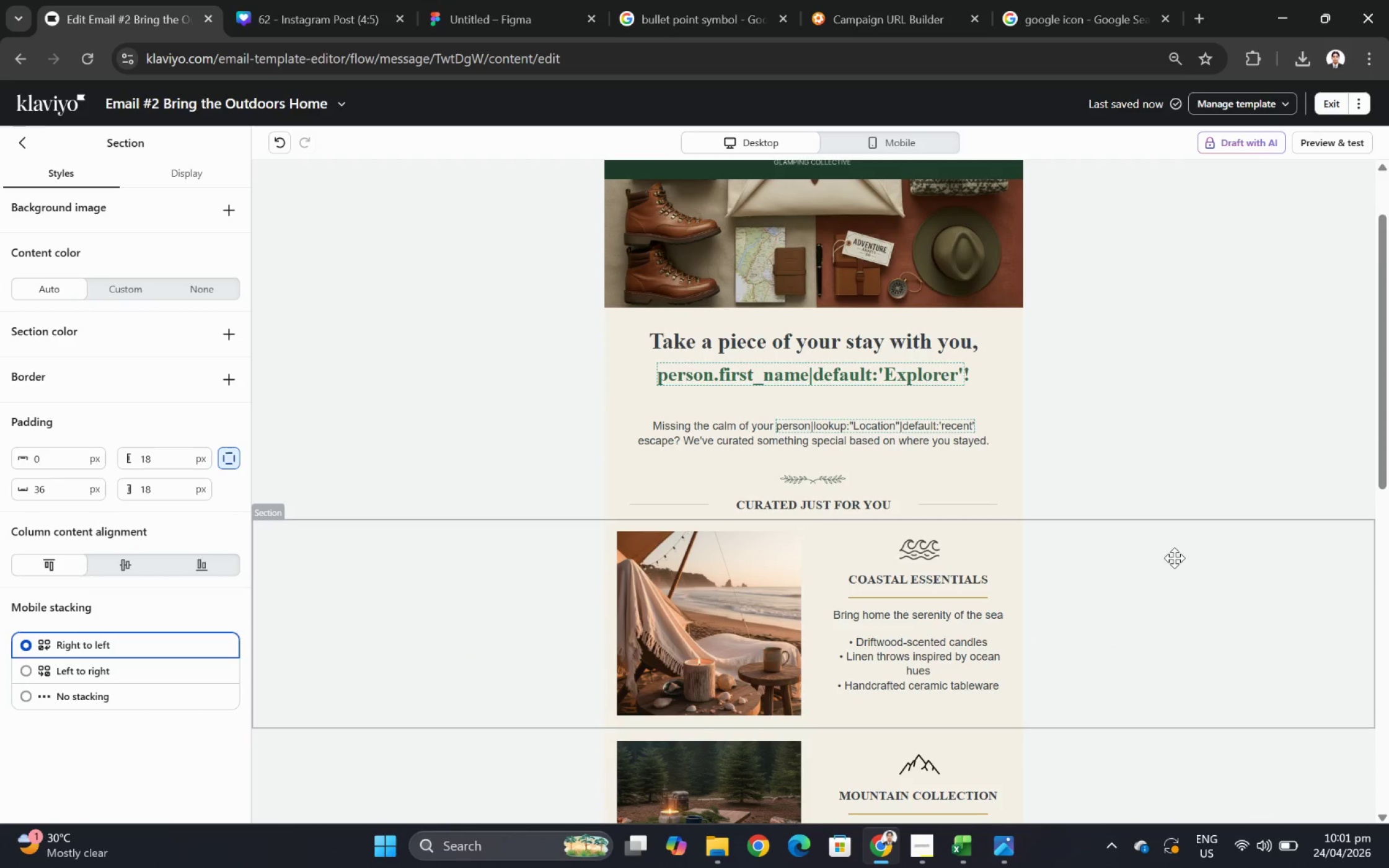 
left_click([1174, 561])
 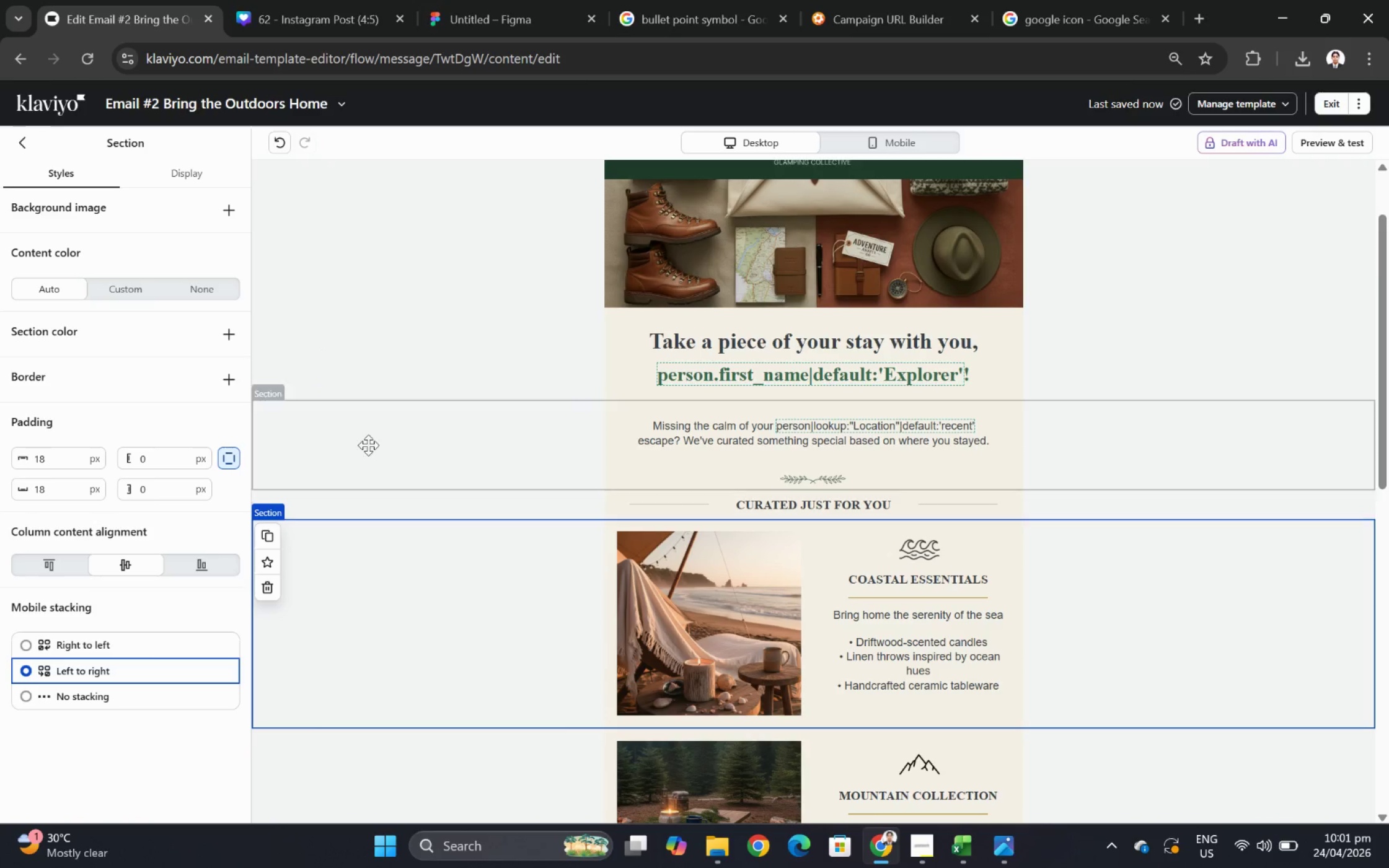 
left_click([190, 175])
 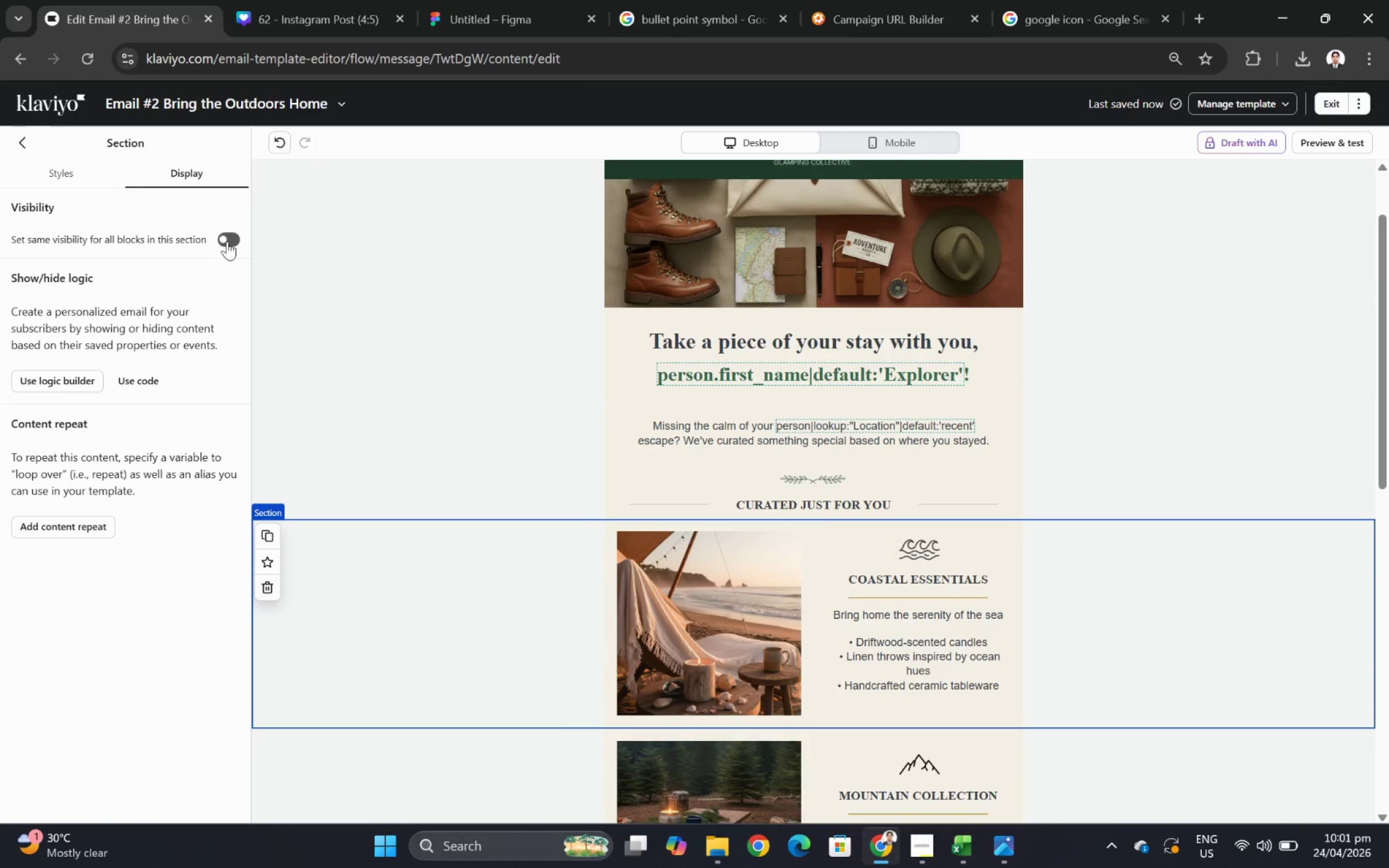 
left_click([230, 236])
 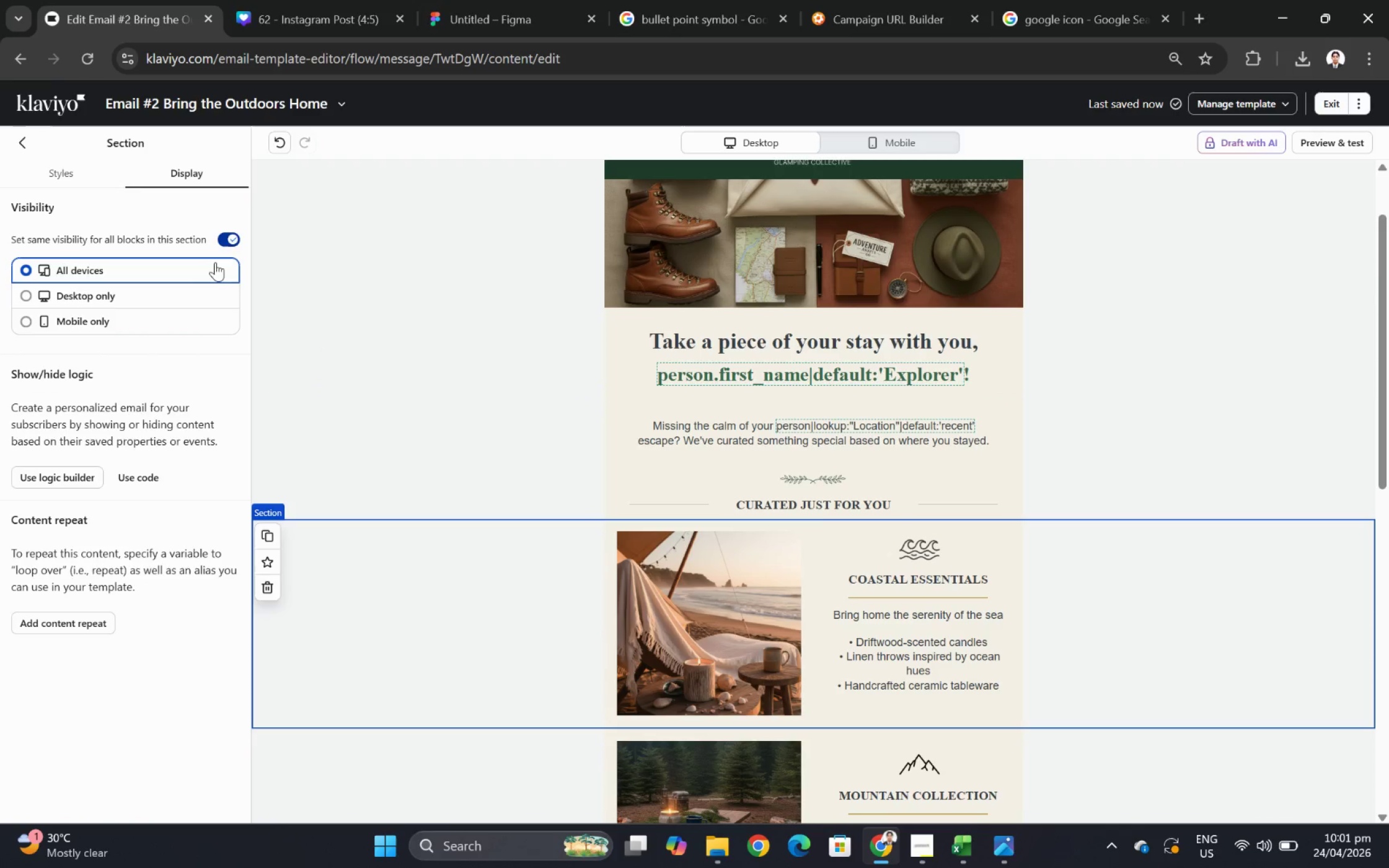 
left_click([231, 236])
 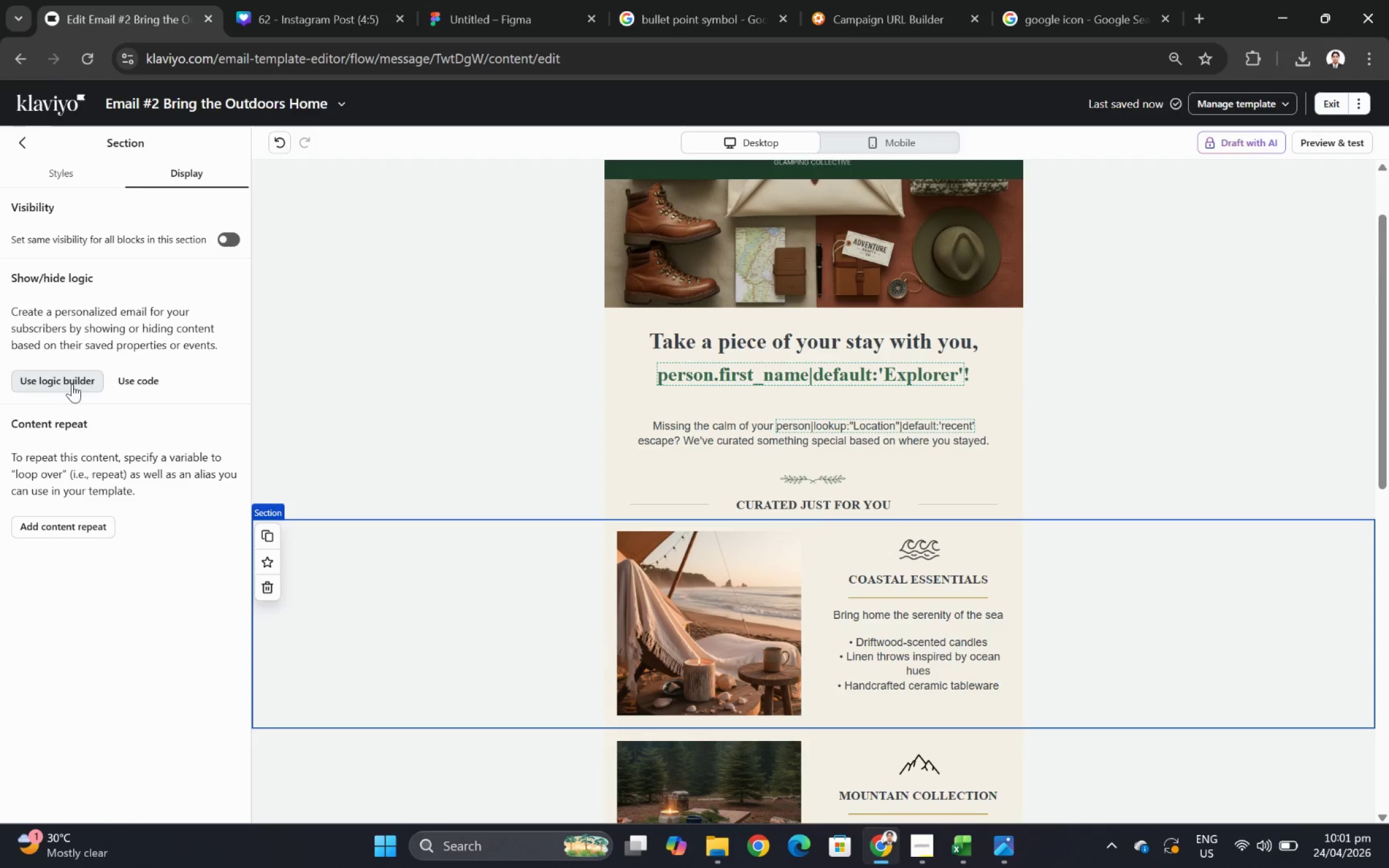 
left_click([72, 384])
 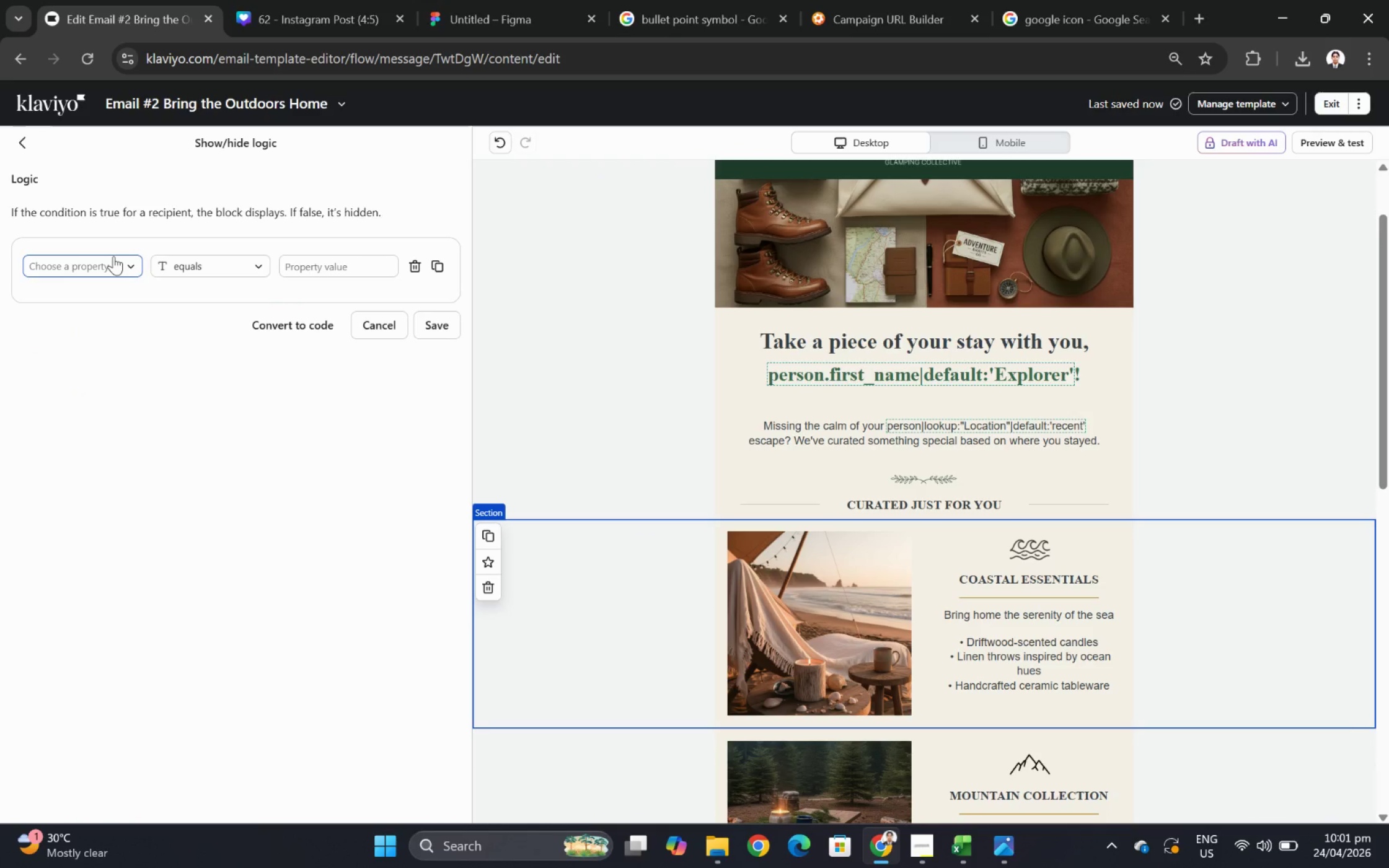 
left_click([115, 258])
 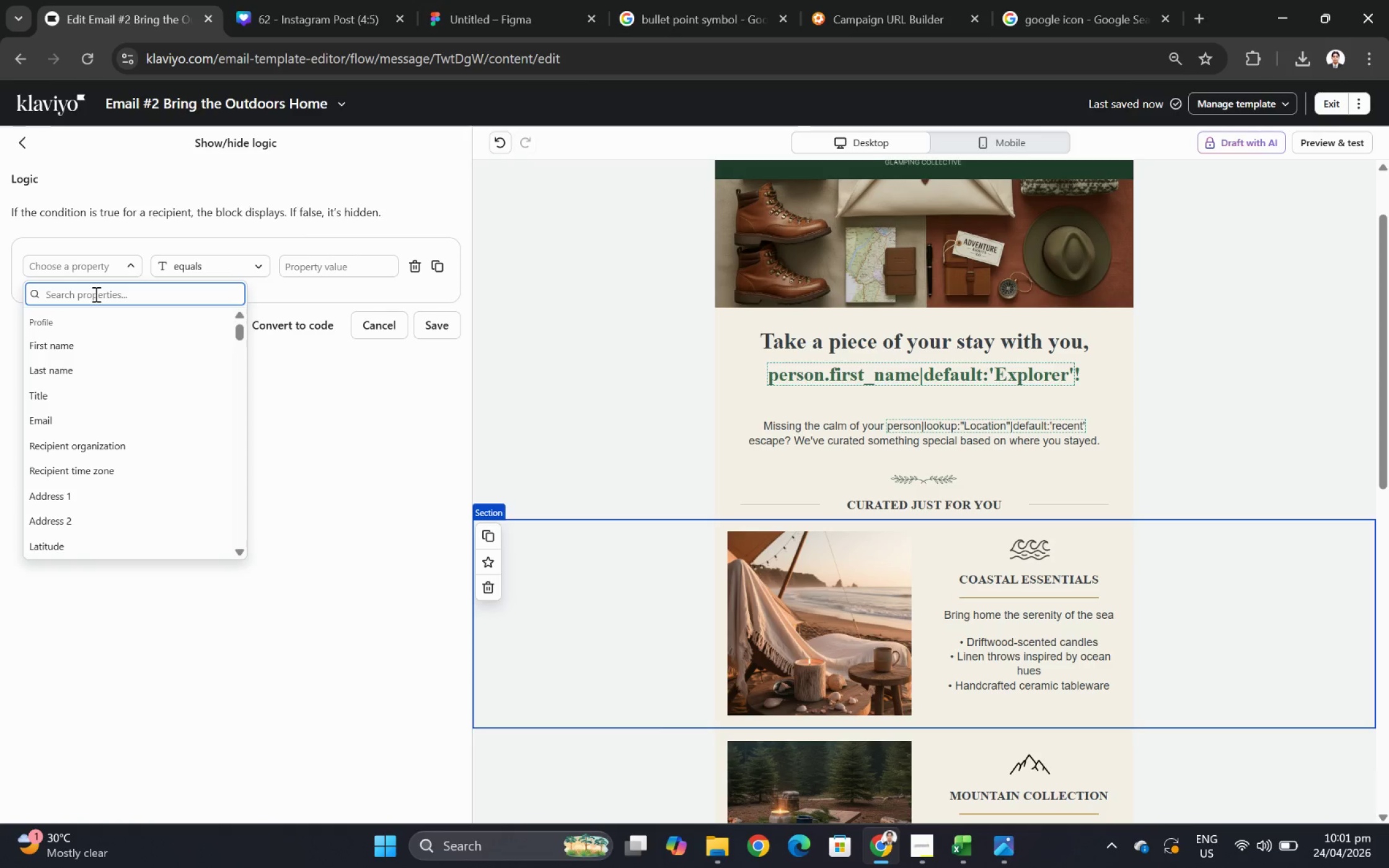 
type(loc)
 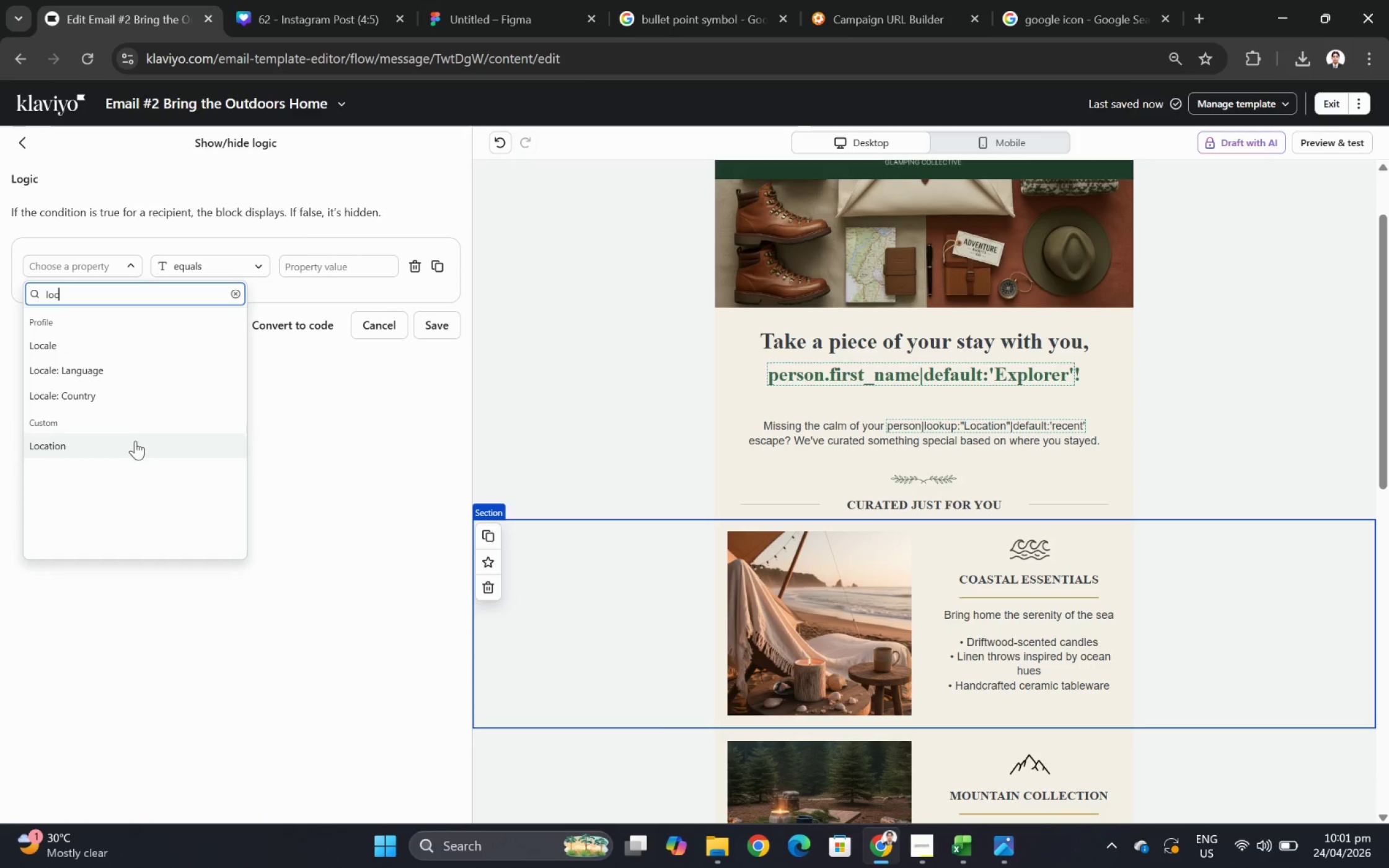 
left_click([135, 441])
 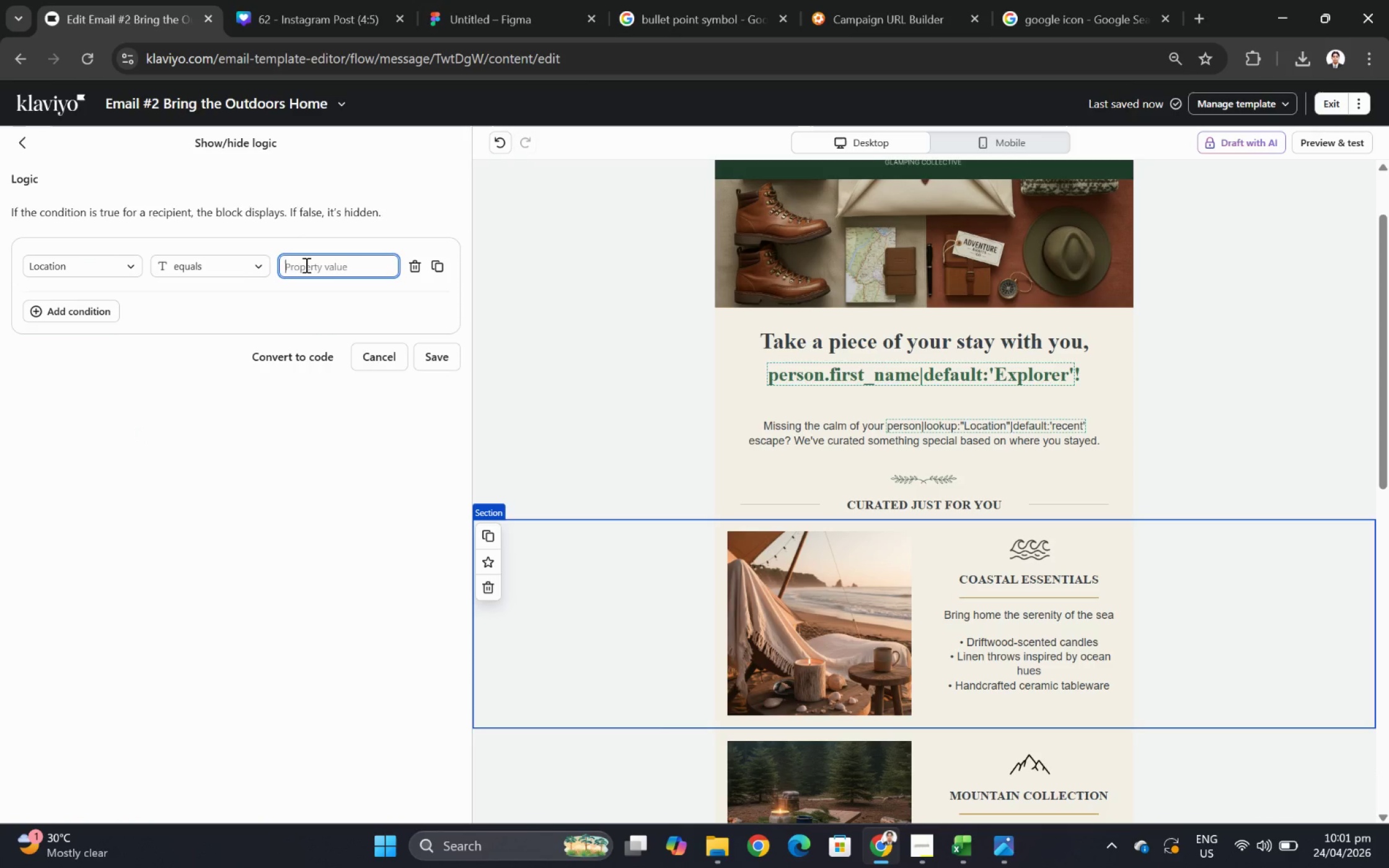 
left_click([306, 265])
 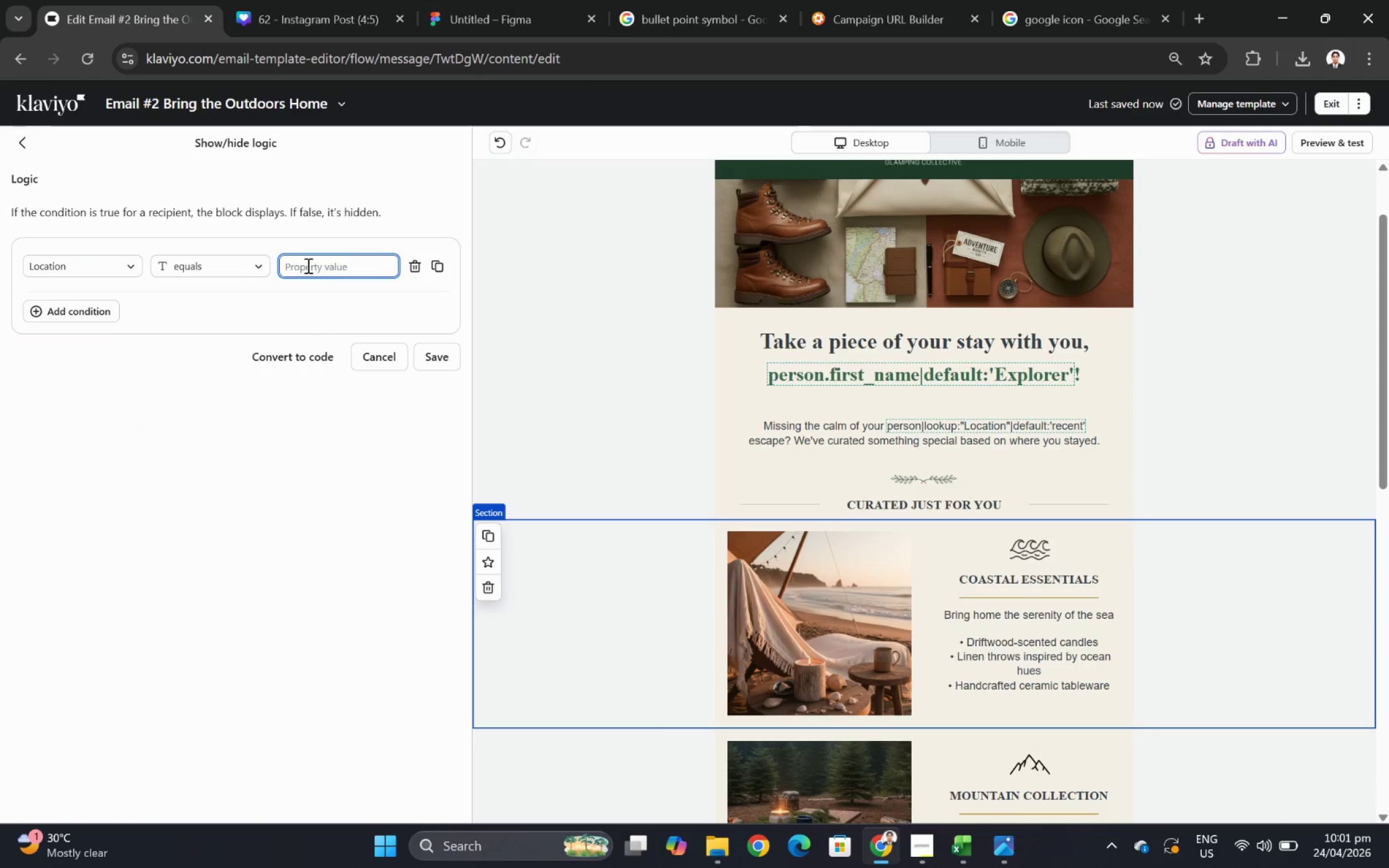 
key(C)
 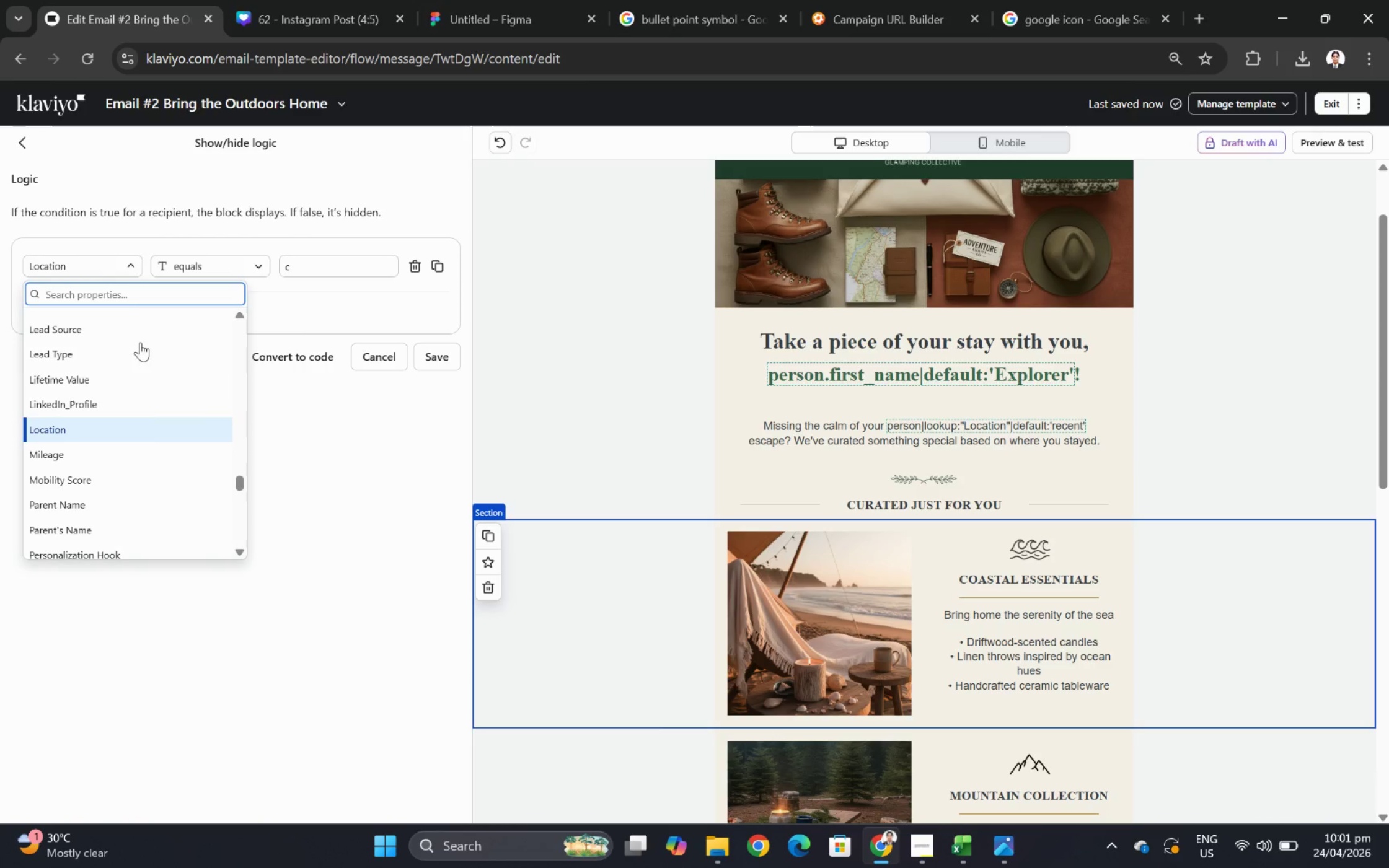 
left_click([147, 426])
 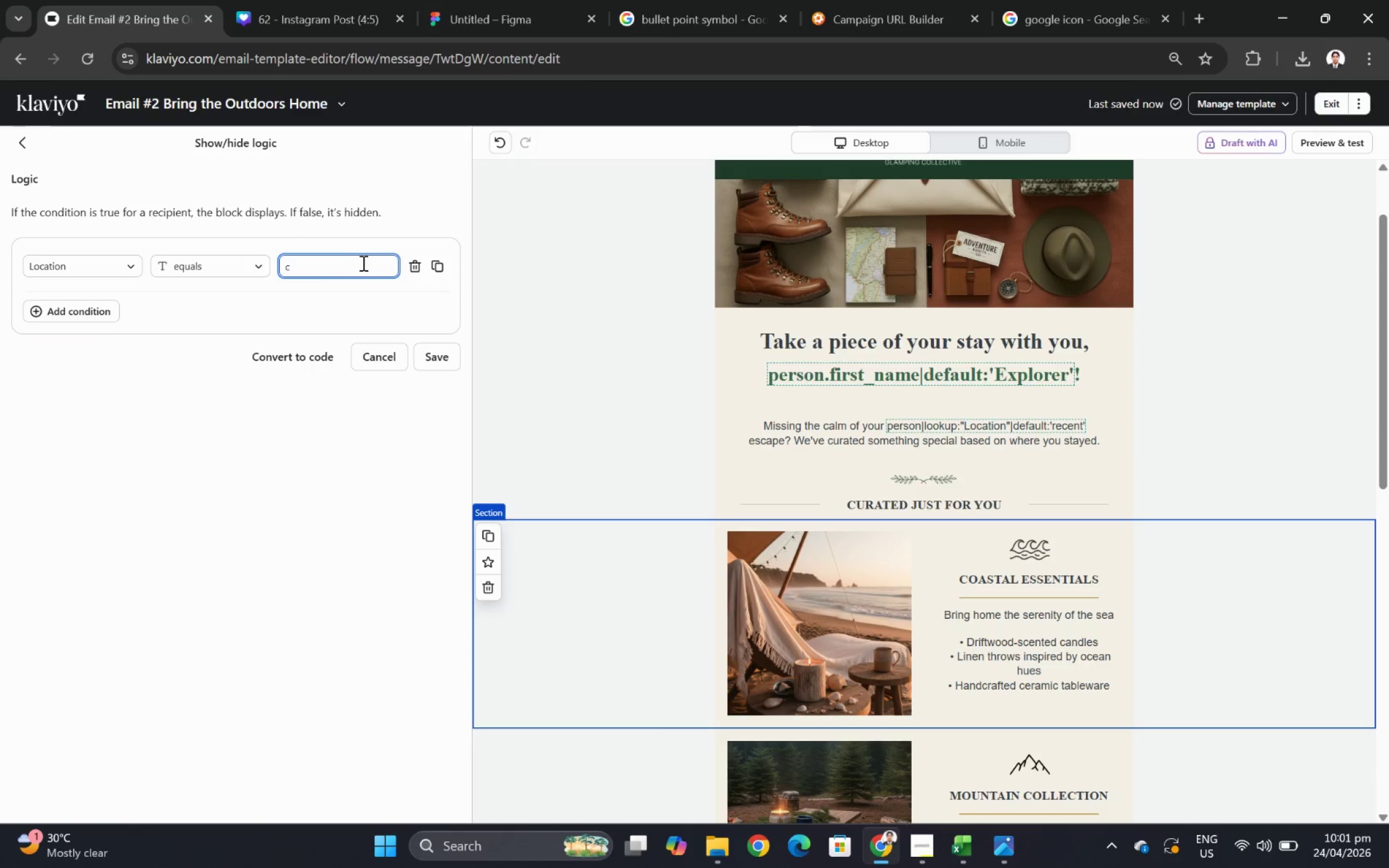 
wait(6.25)
 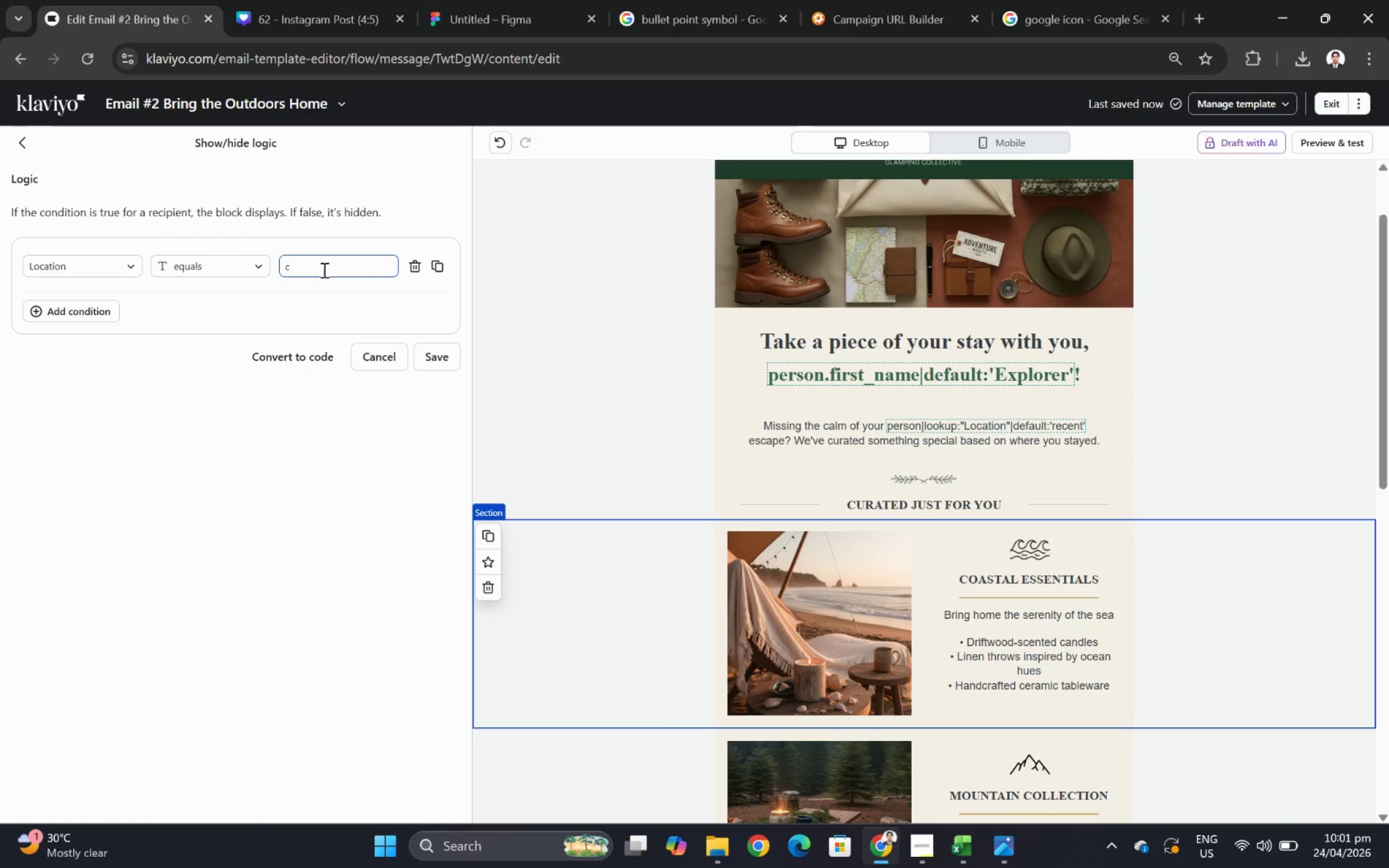 
key(Backspace)
 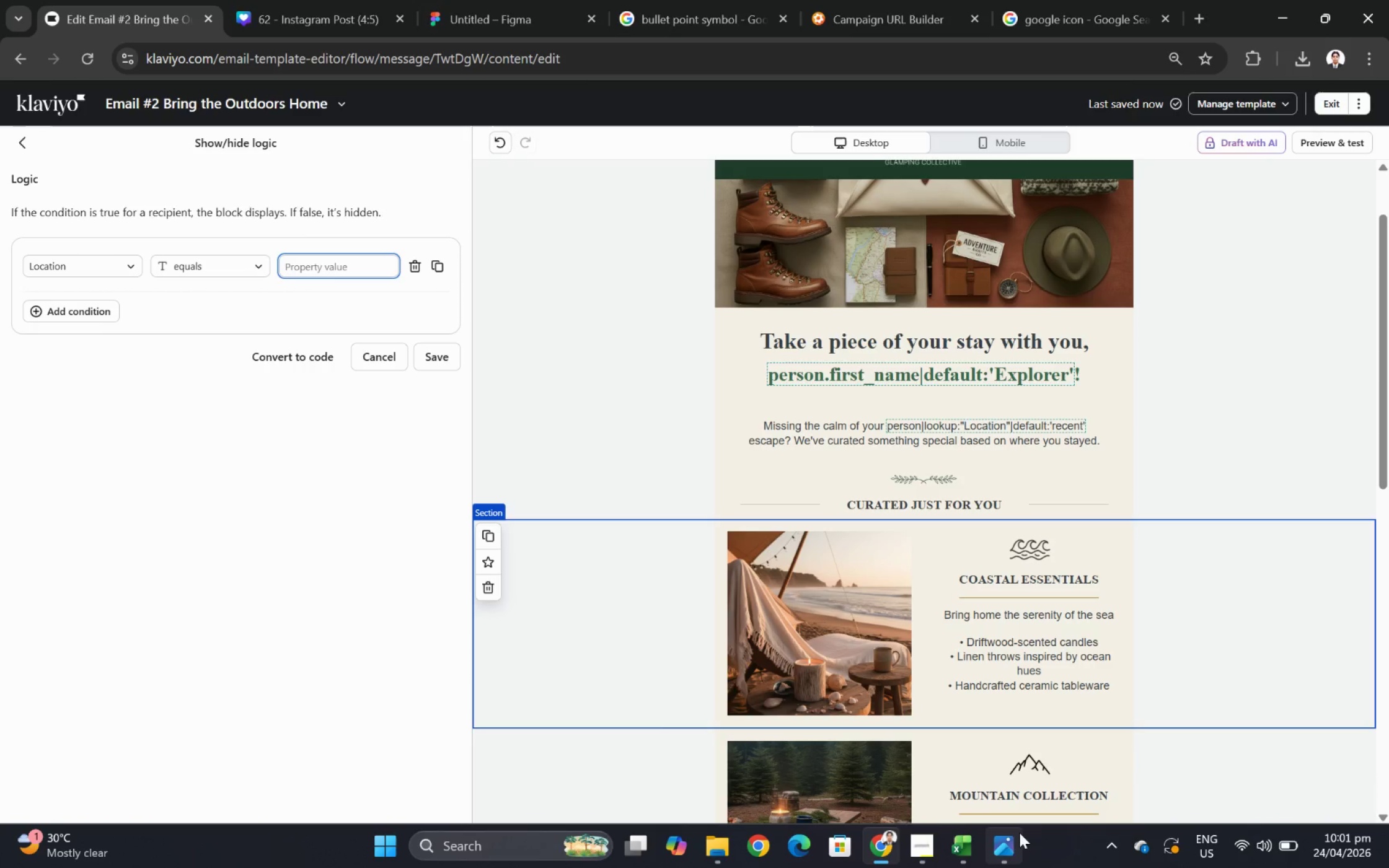 
left_click([977, 838])
 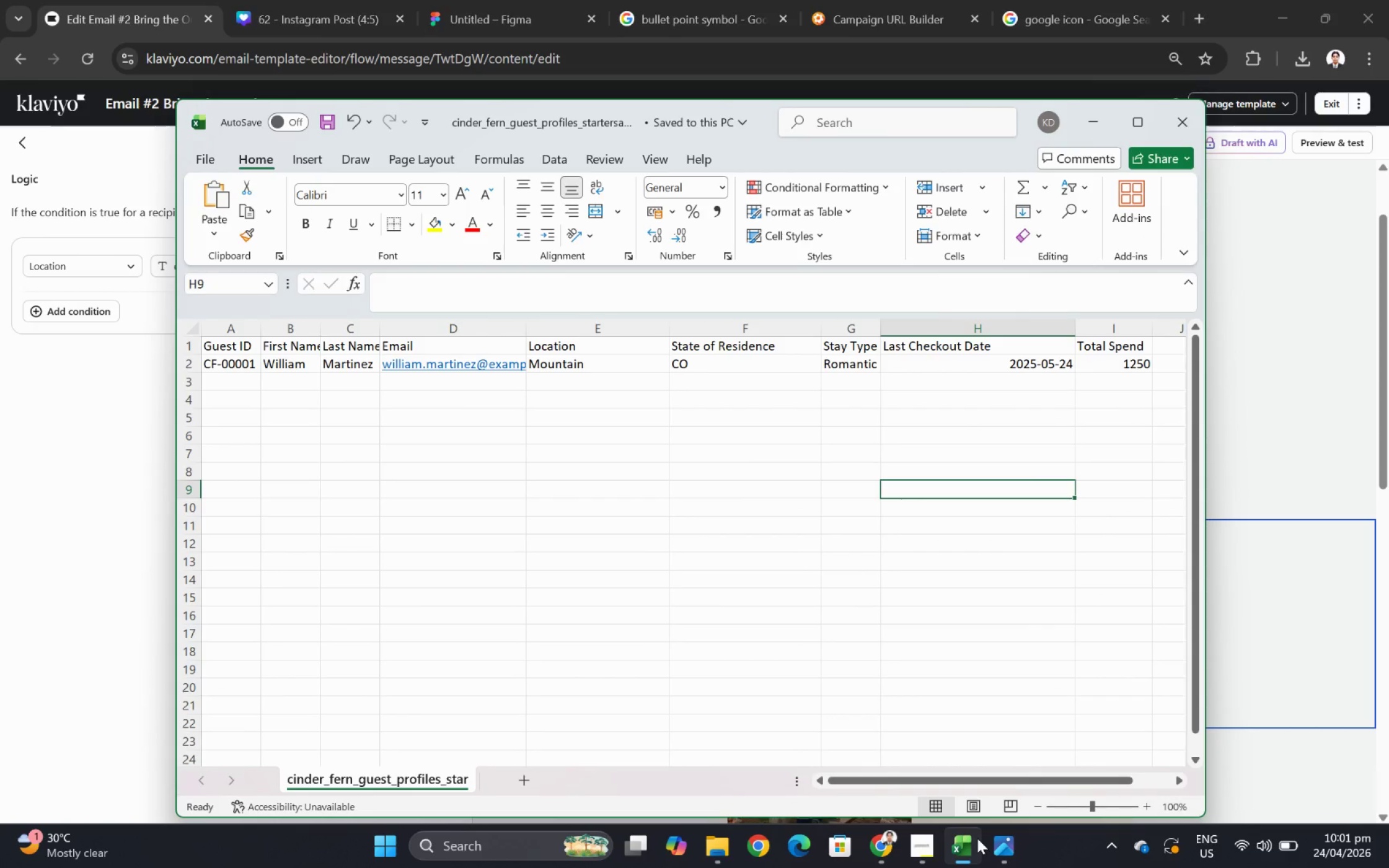 
left_click([977, 838])
 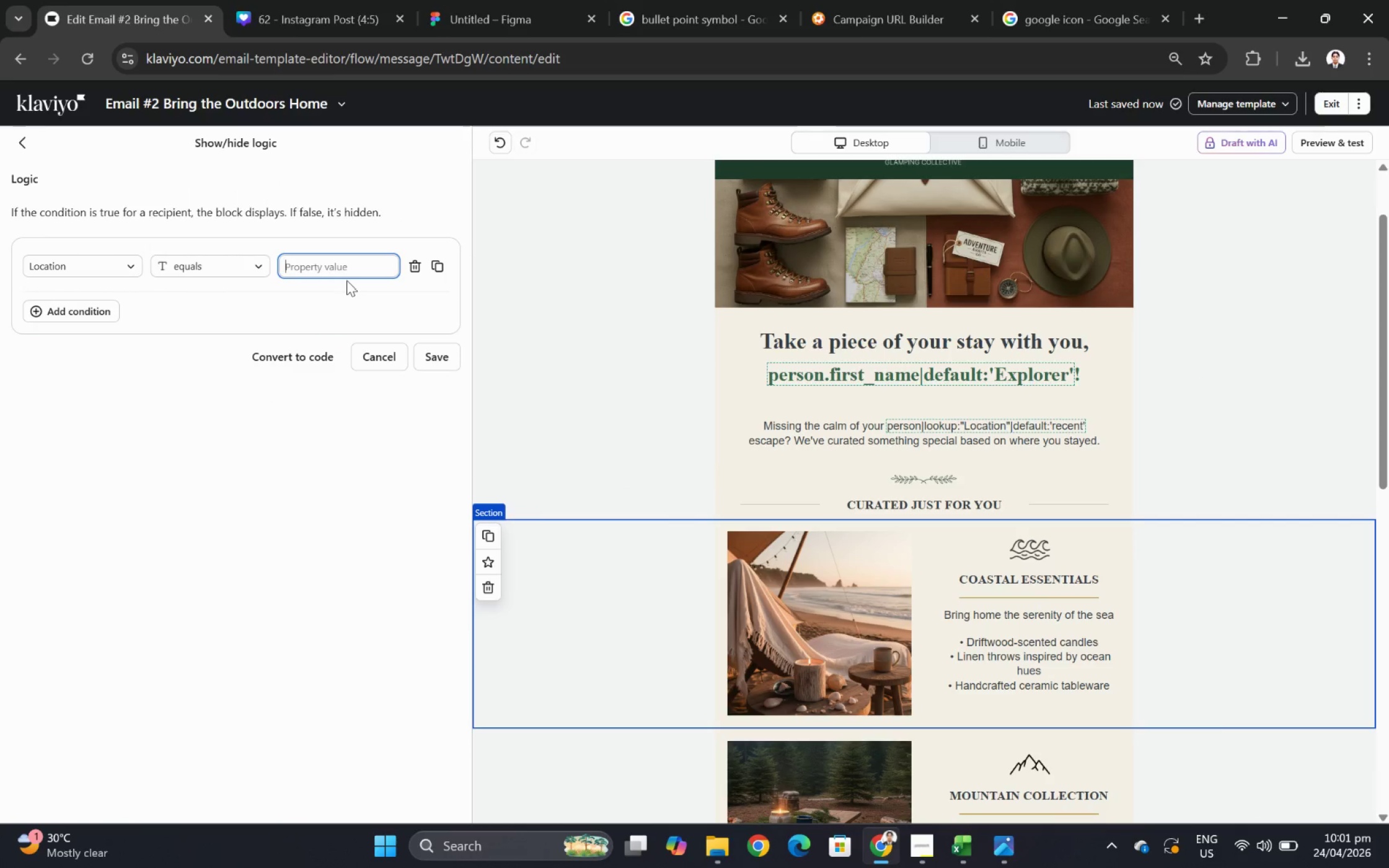 
type(MountaiCoastal)
 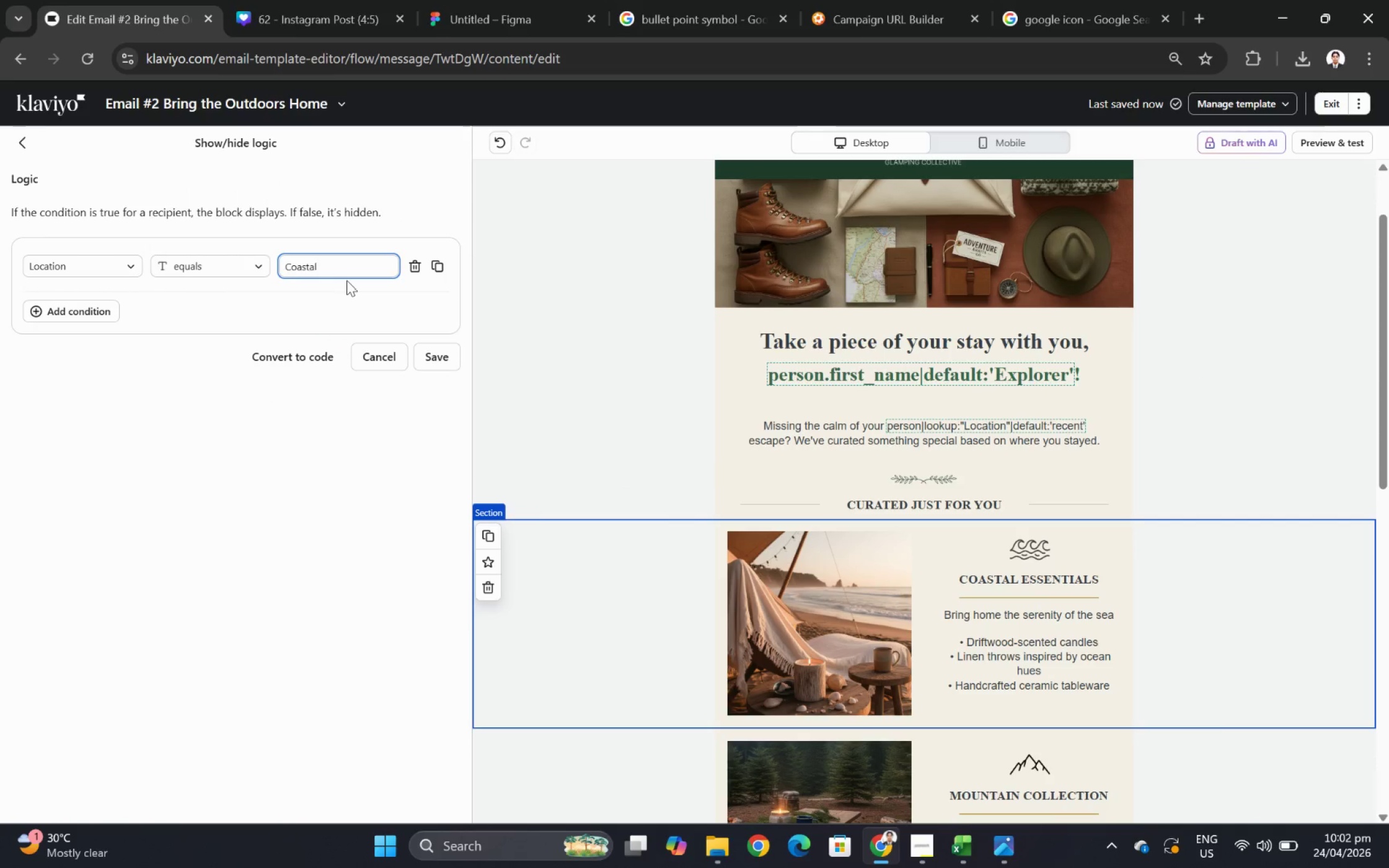 
hold_key(key=Backspace, duration=0.83)
 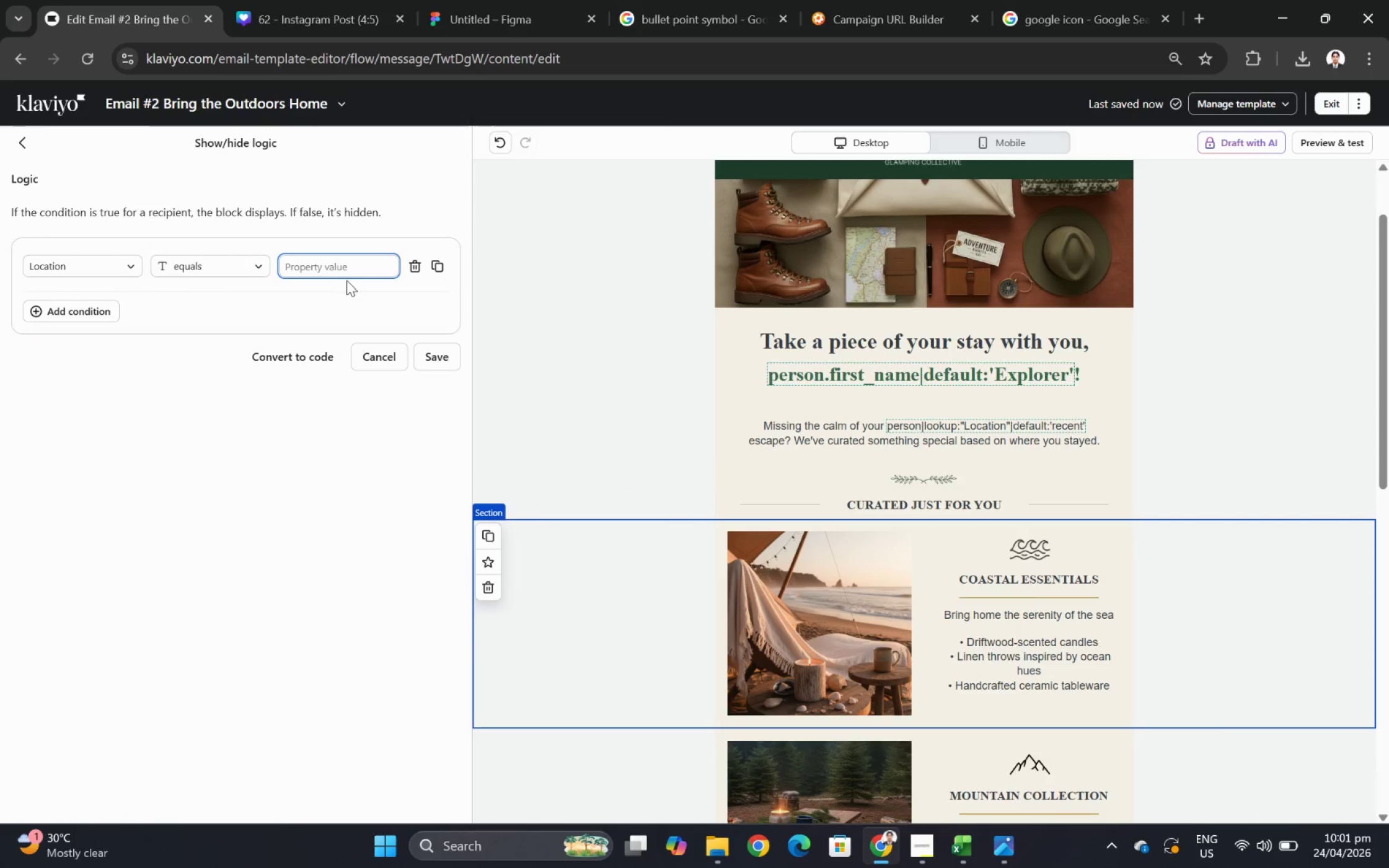 
left_click([728, 840])
 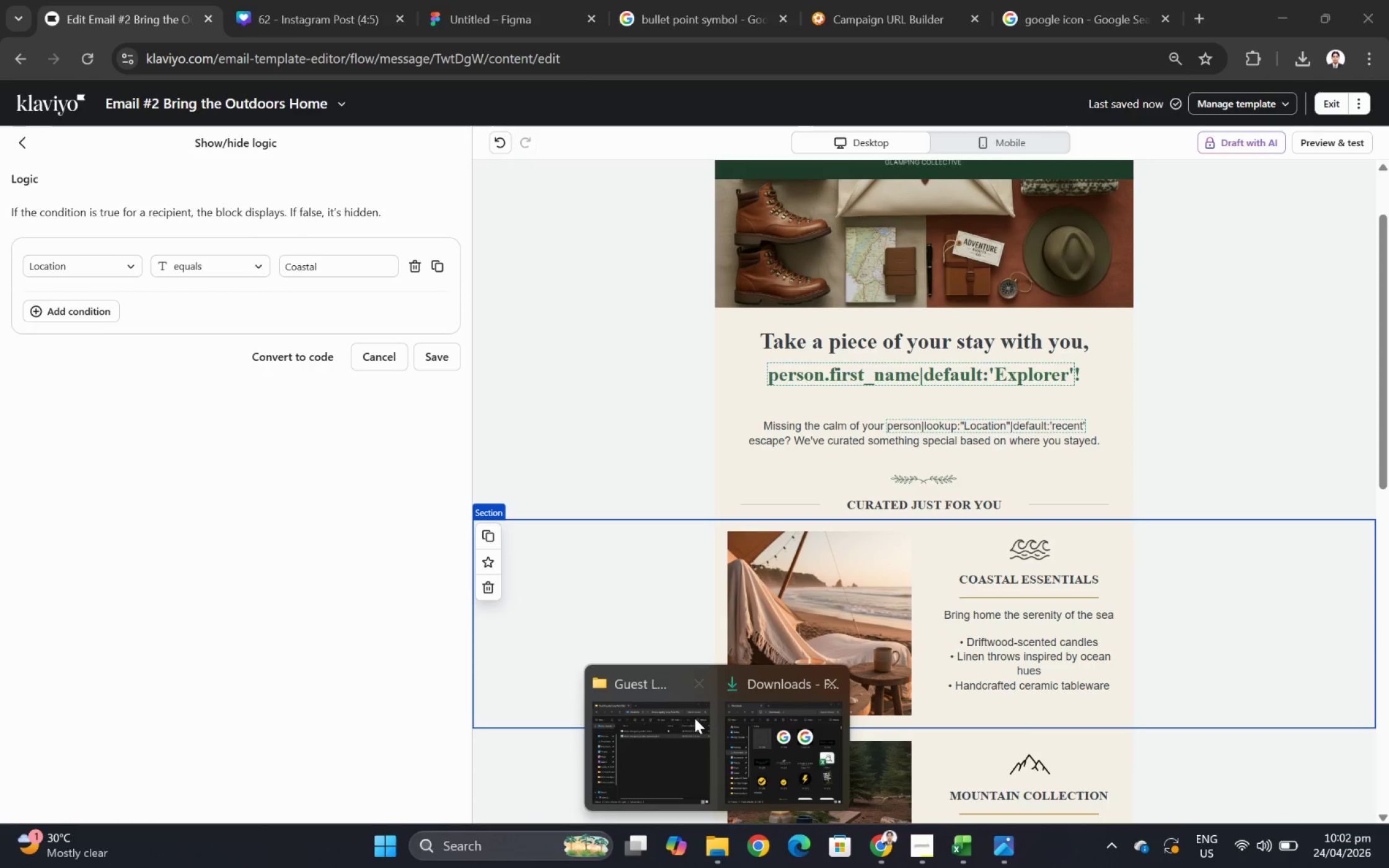 
left_click([694, 717])
 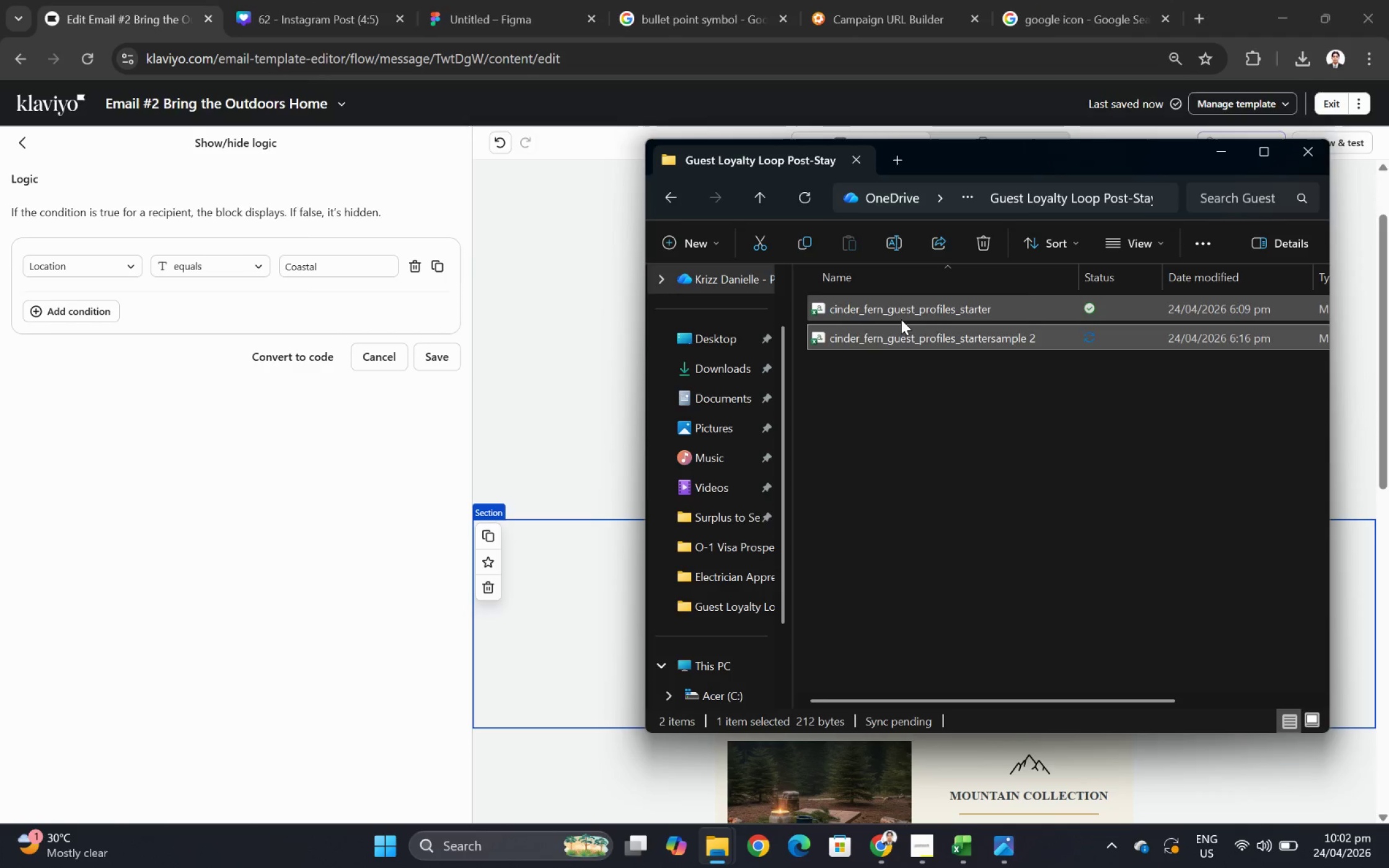 
double_click([901, 319])
 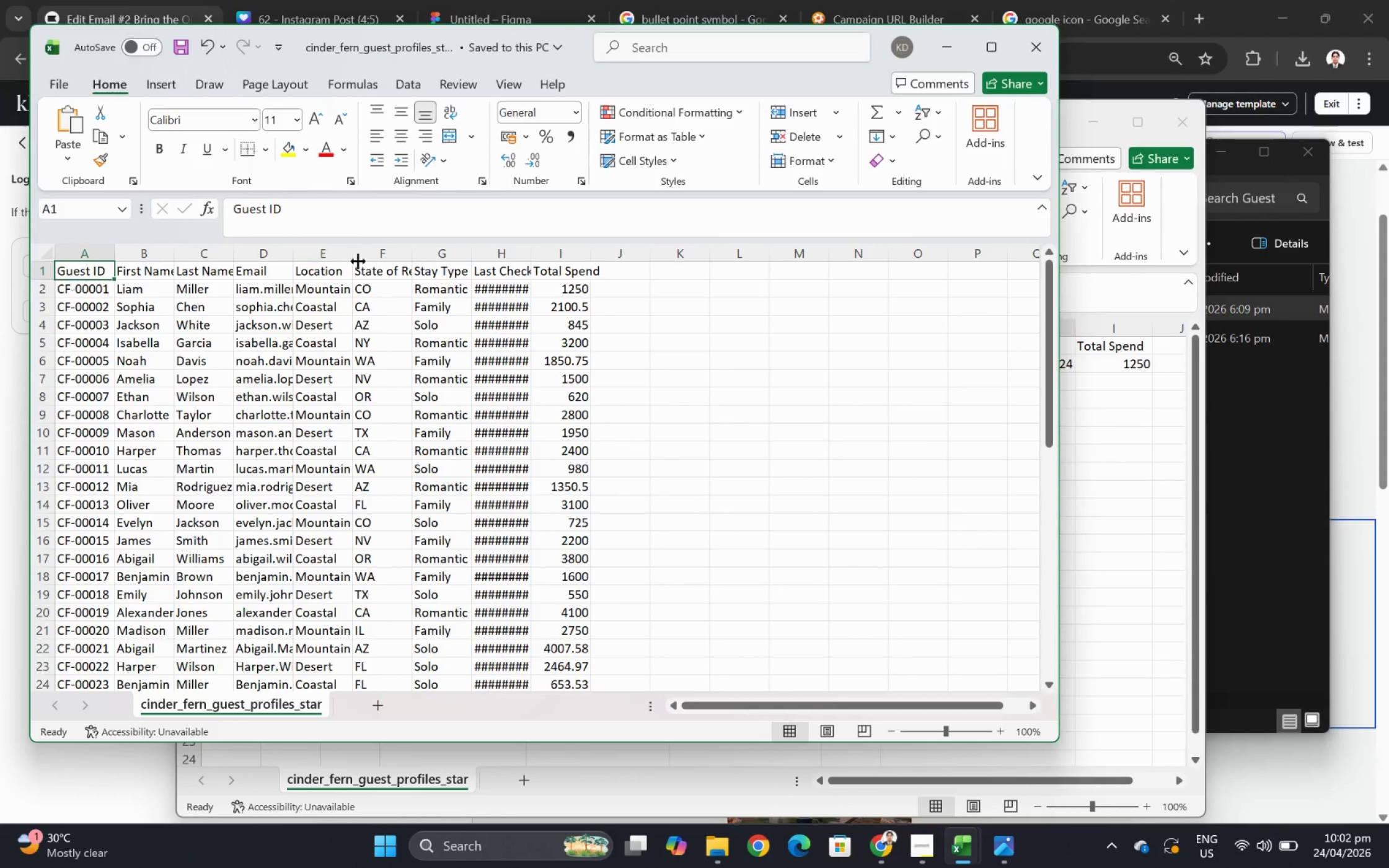 
wait(5.8)
 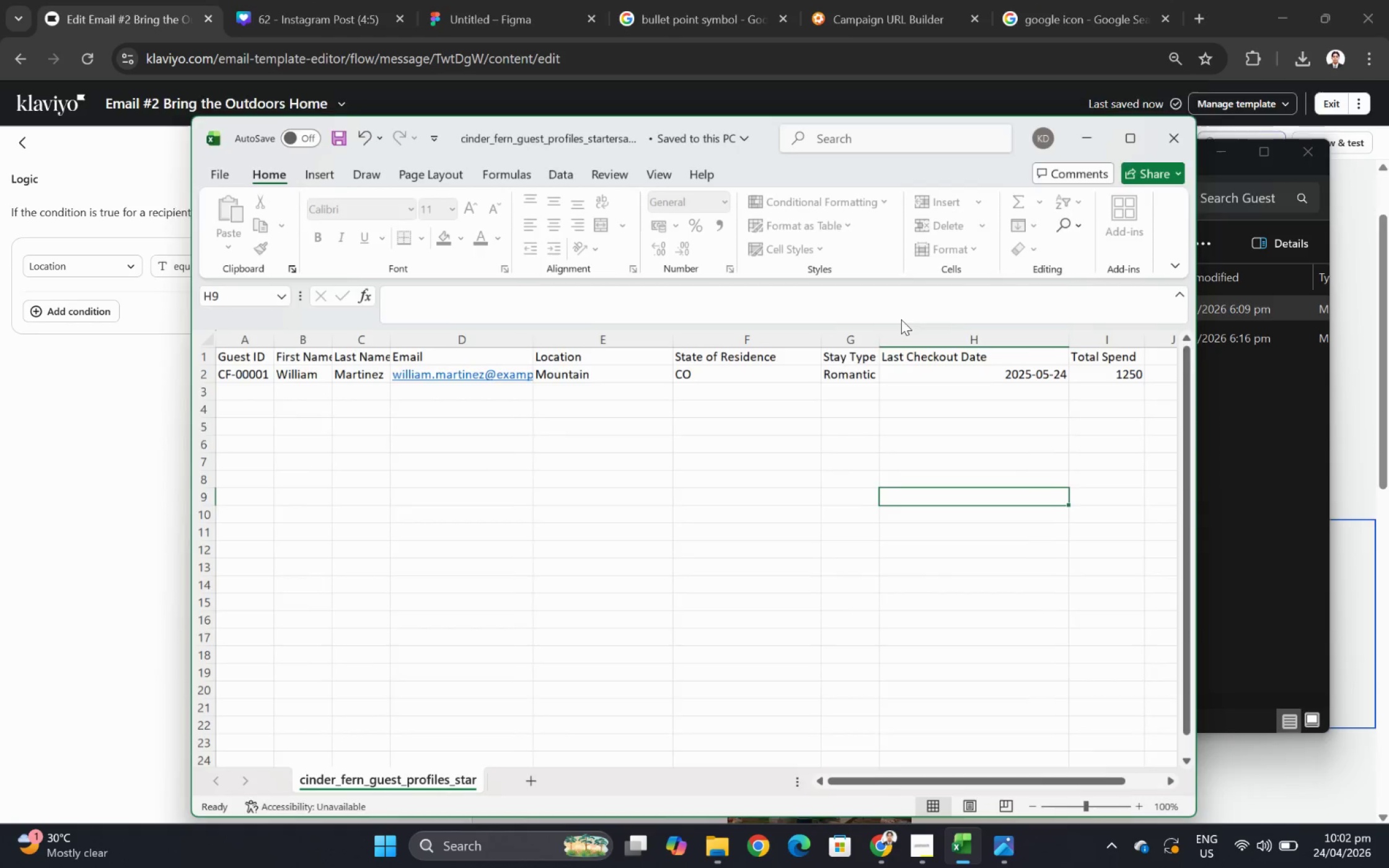 
left_click_drag(start_coordinate=[351, 255], to_coordinate=[398, 256])
 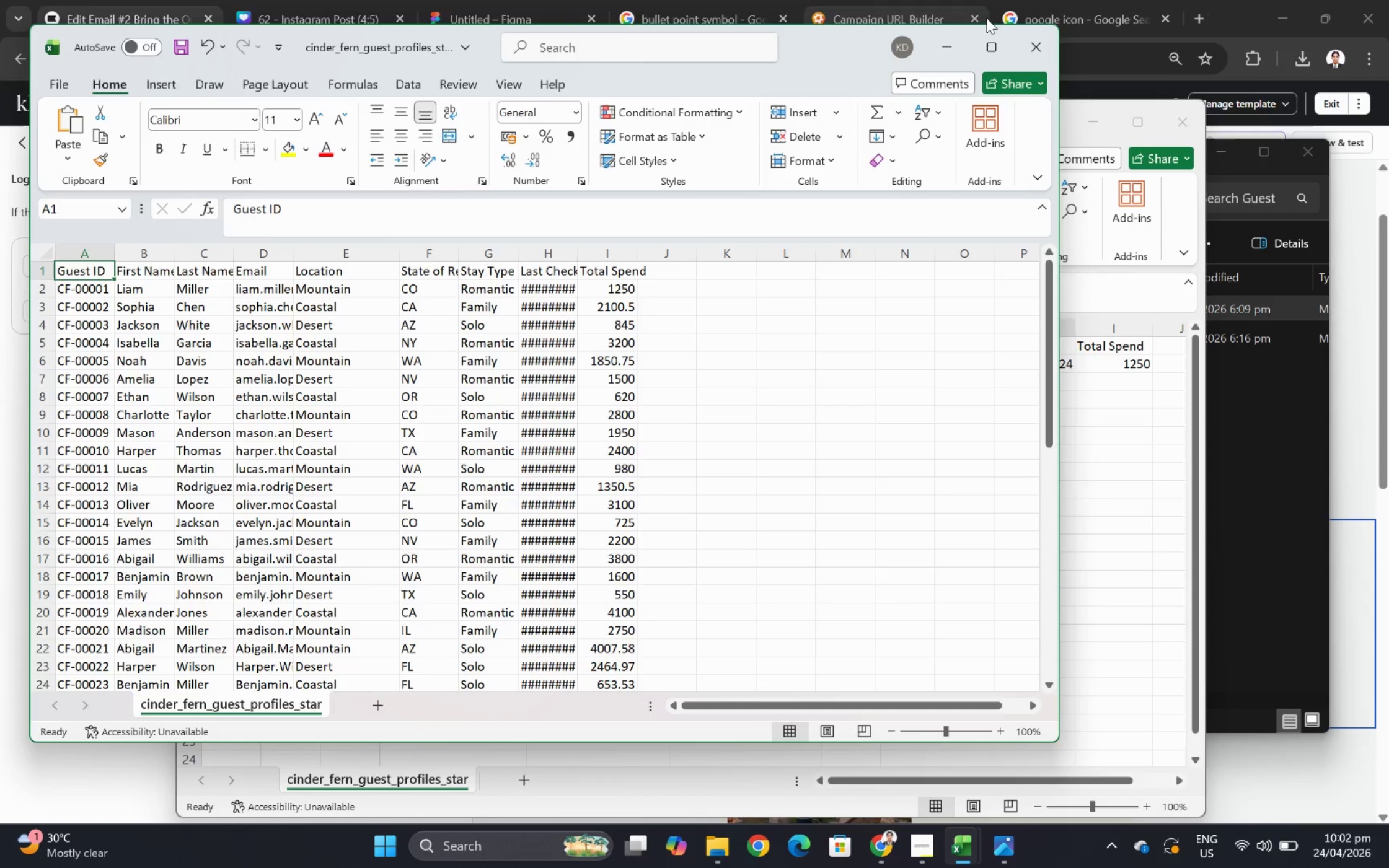 
left_click([947, 36])
 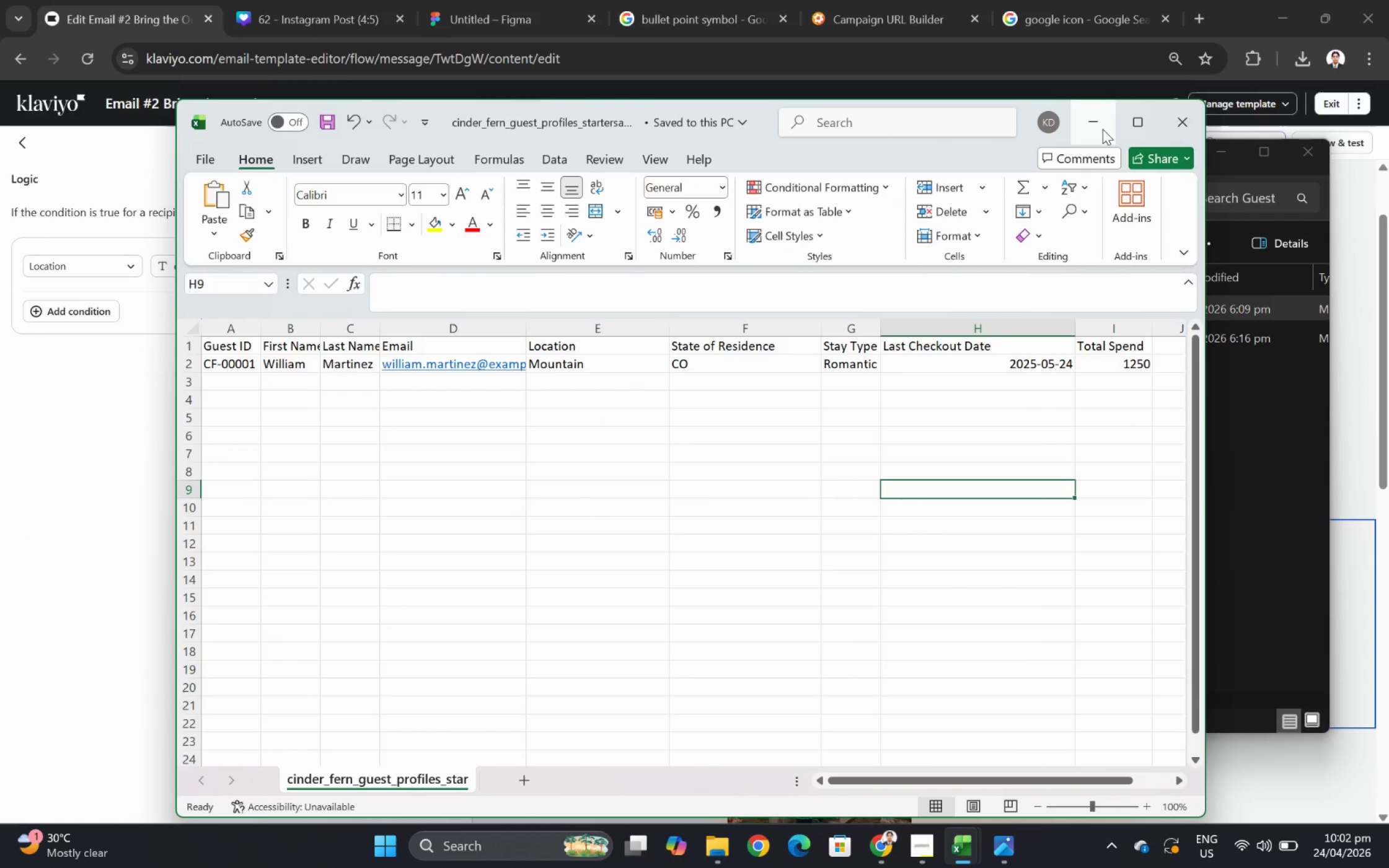 
left_click([1102, 129])
 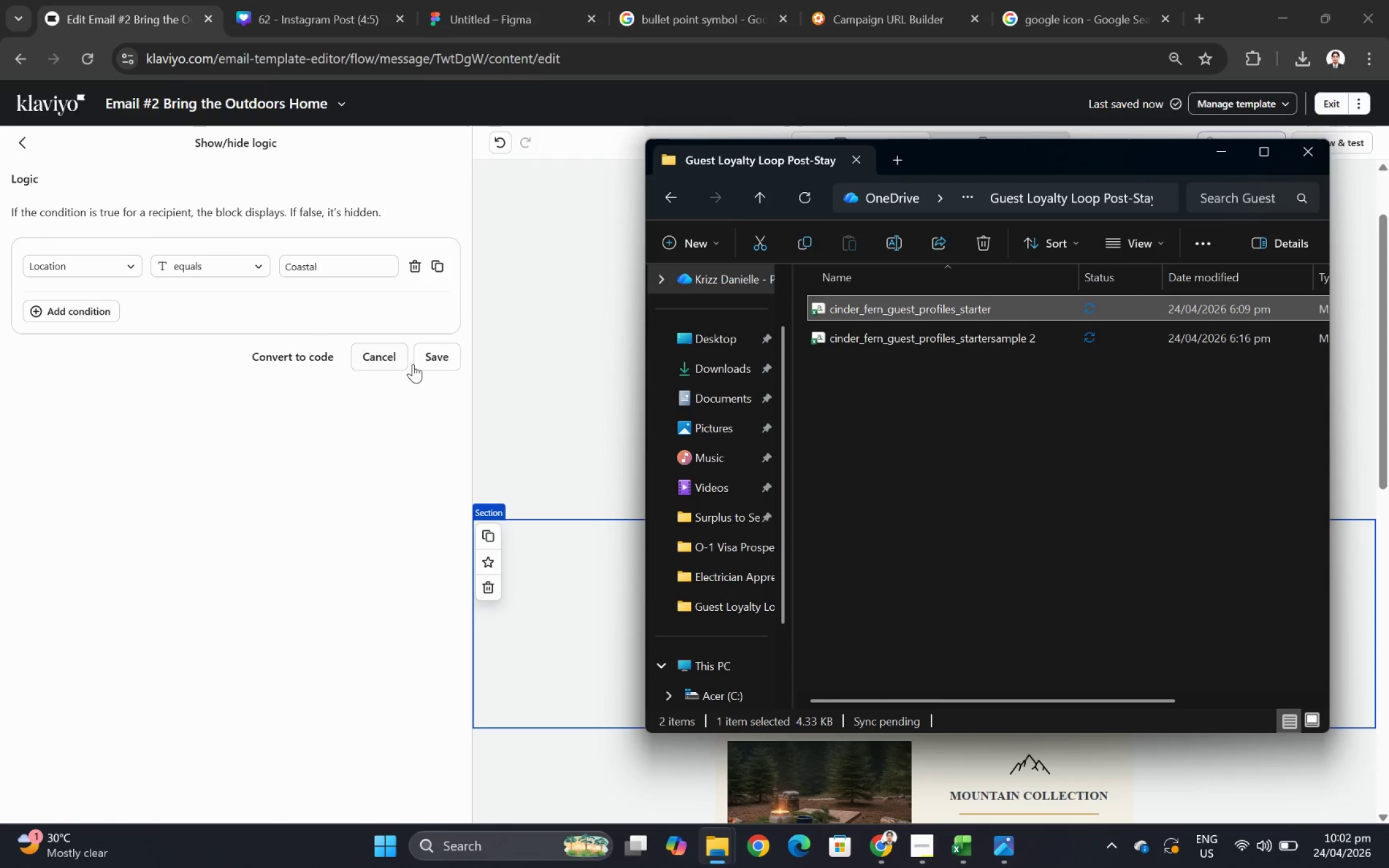 
left_click([451, 349])
 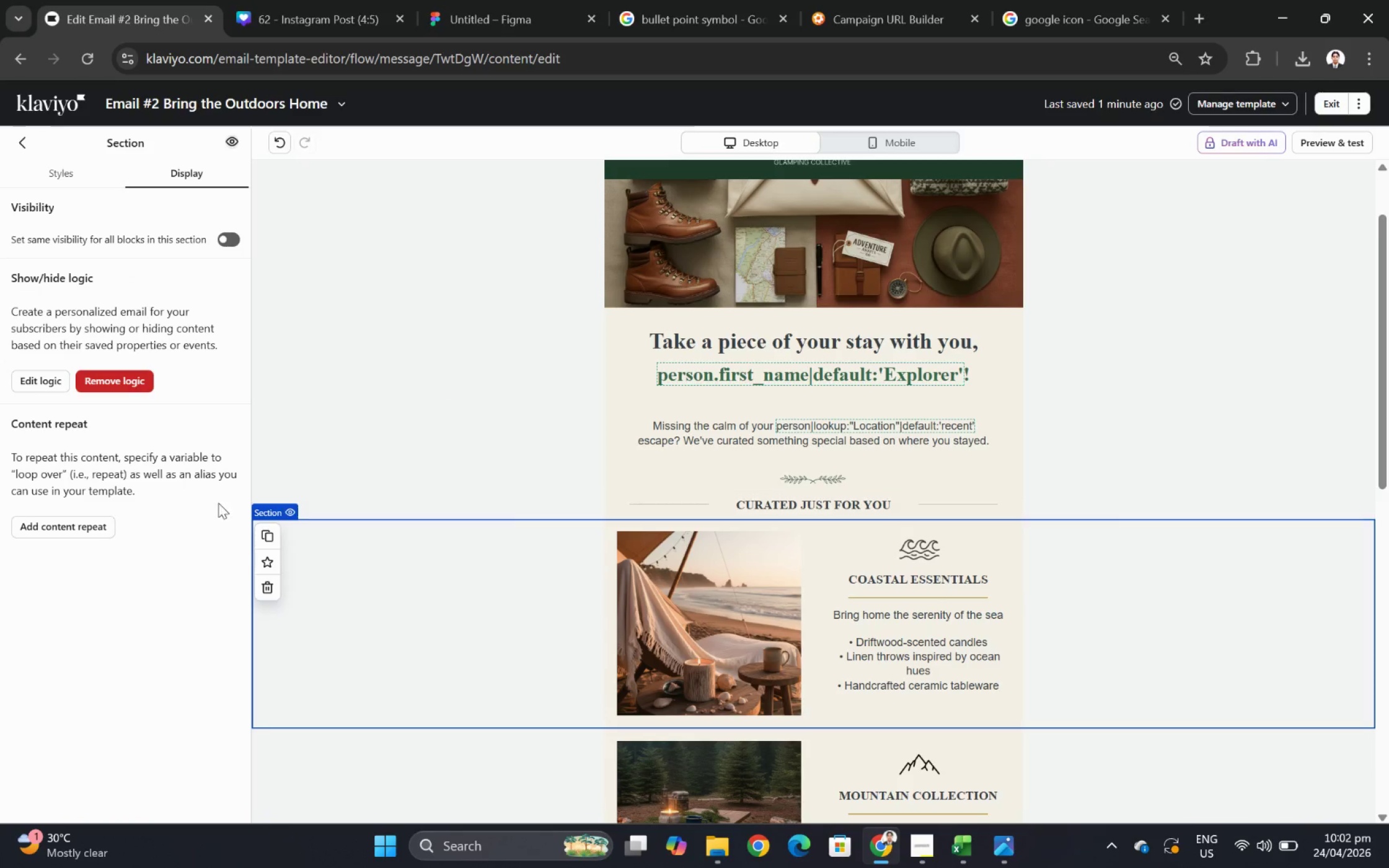 
left_click([430, 585])
 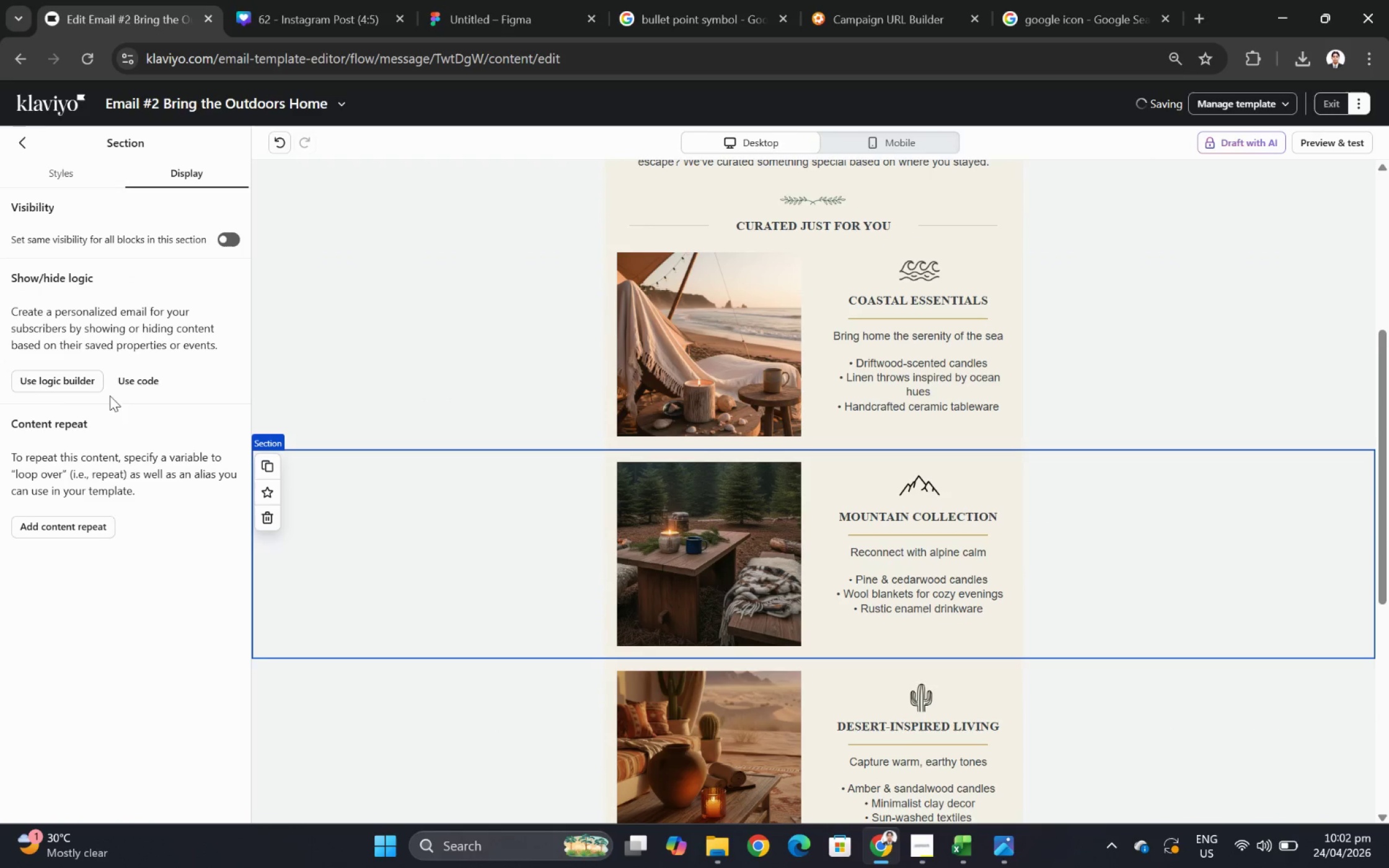 
scroll: coordinate [604, 597], scroll_direction: down, amount: 3.0
 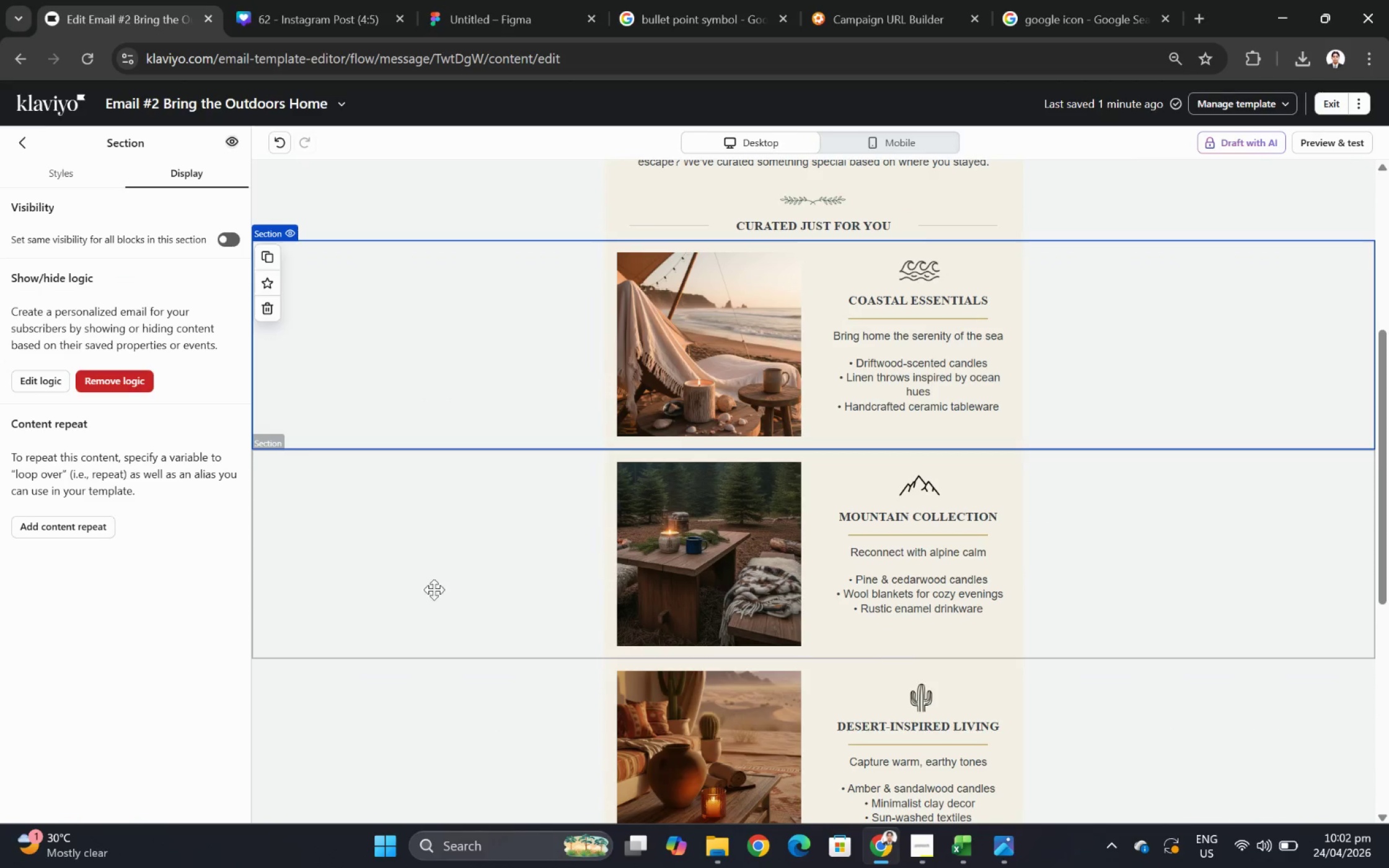 
left_click([79, 383])
 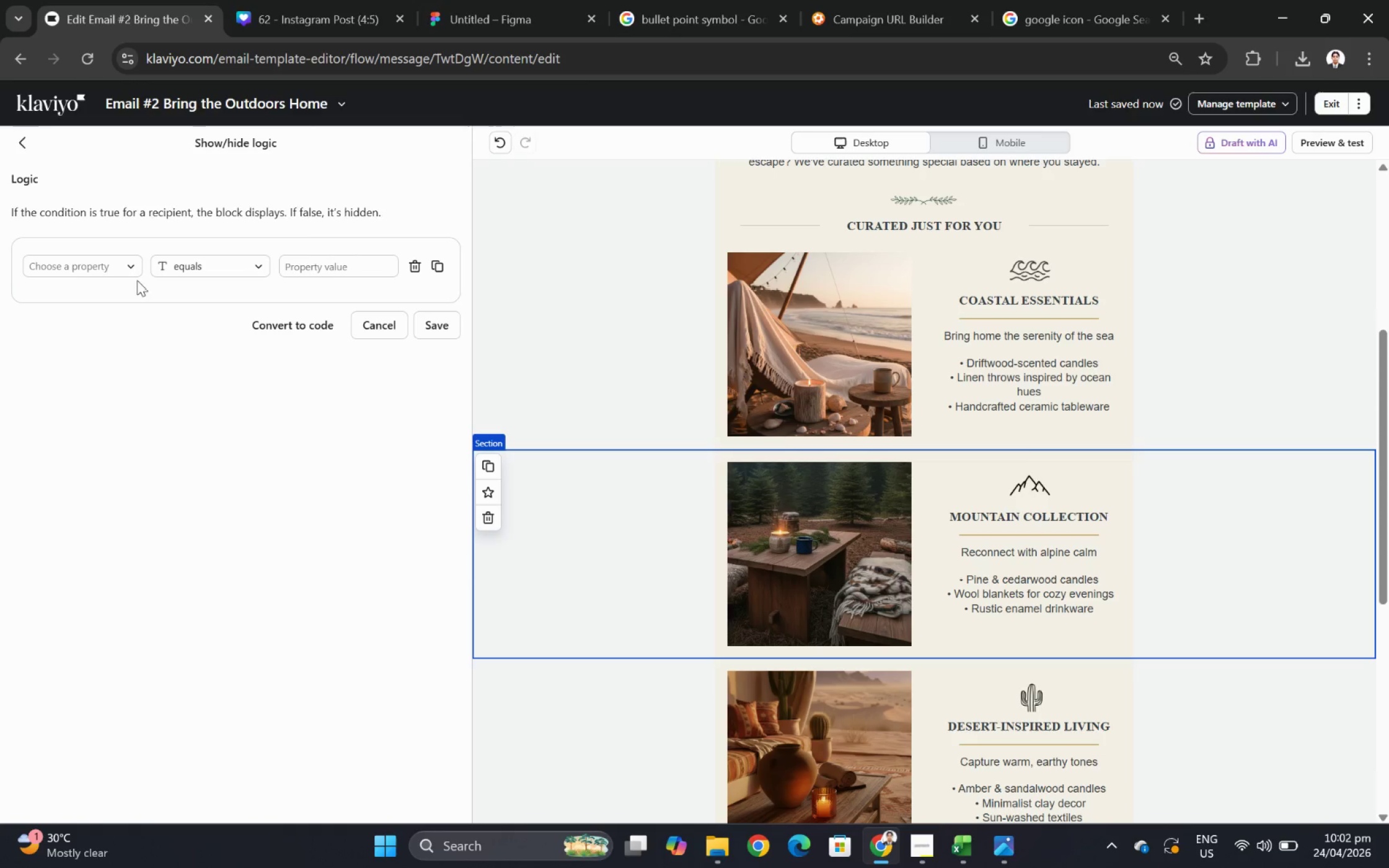 
left_click([129, 261])
 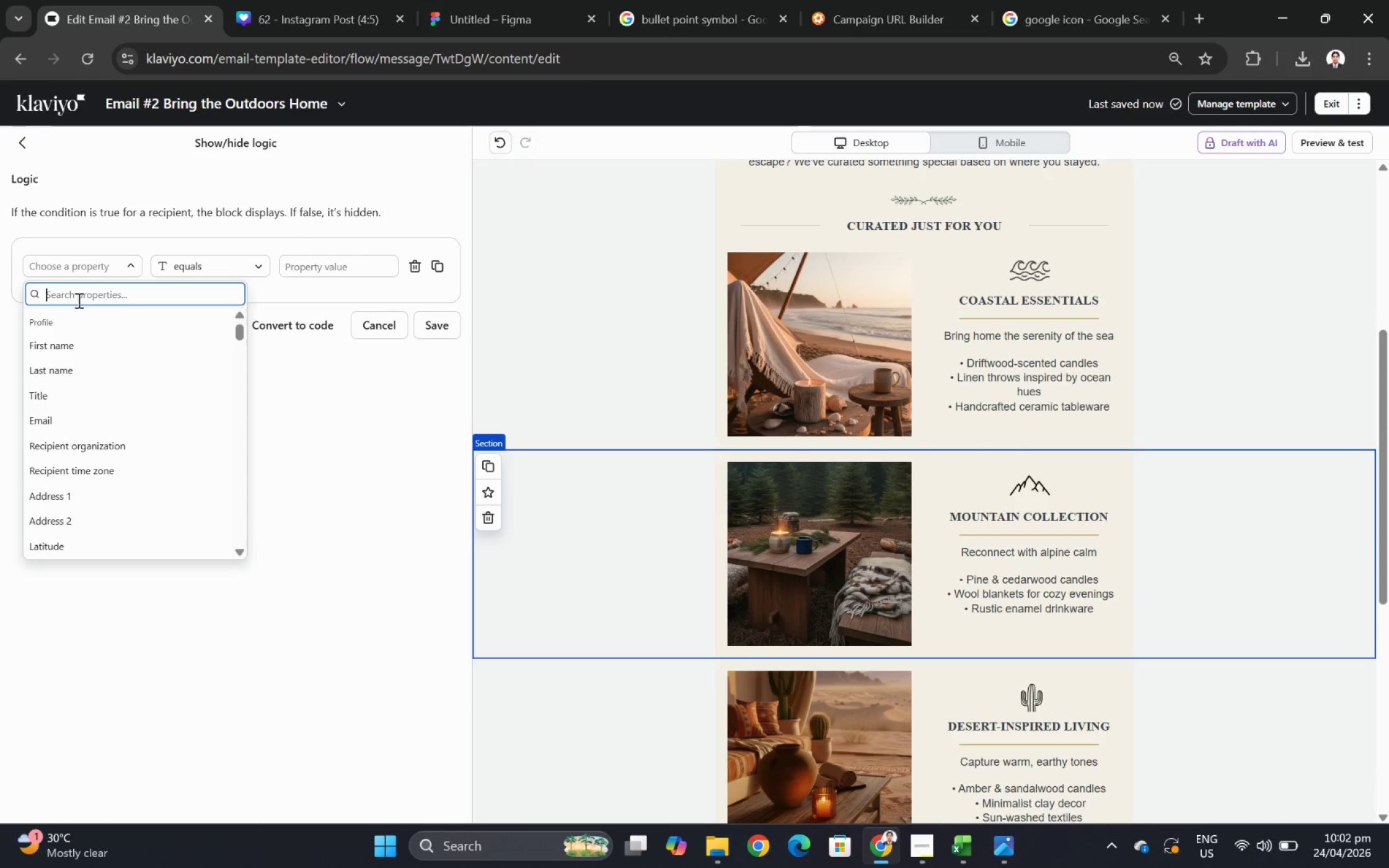 
type(loca)
 